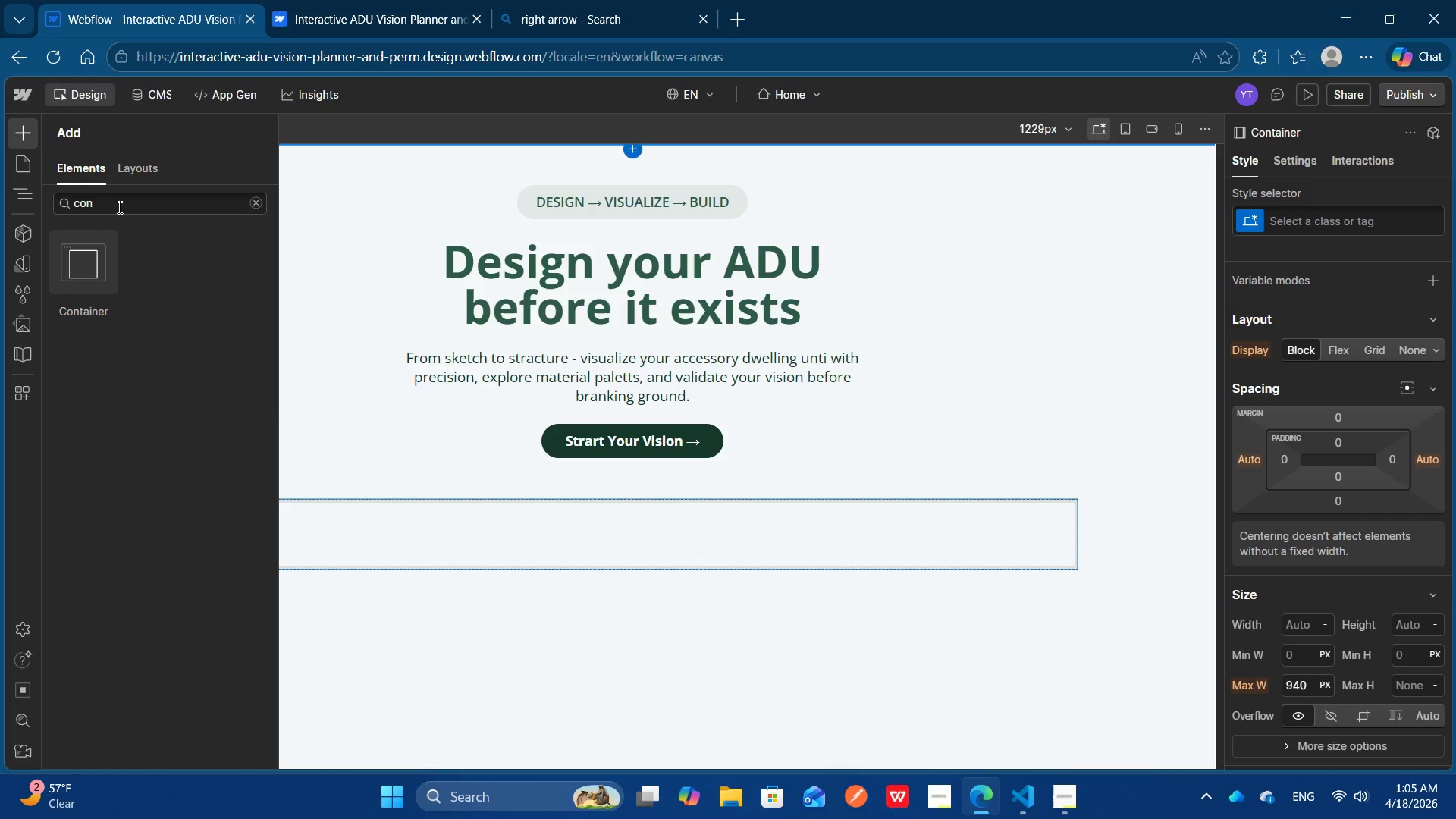 
double_click([118, 207])
 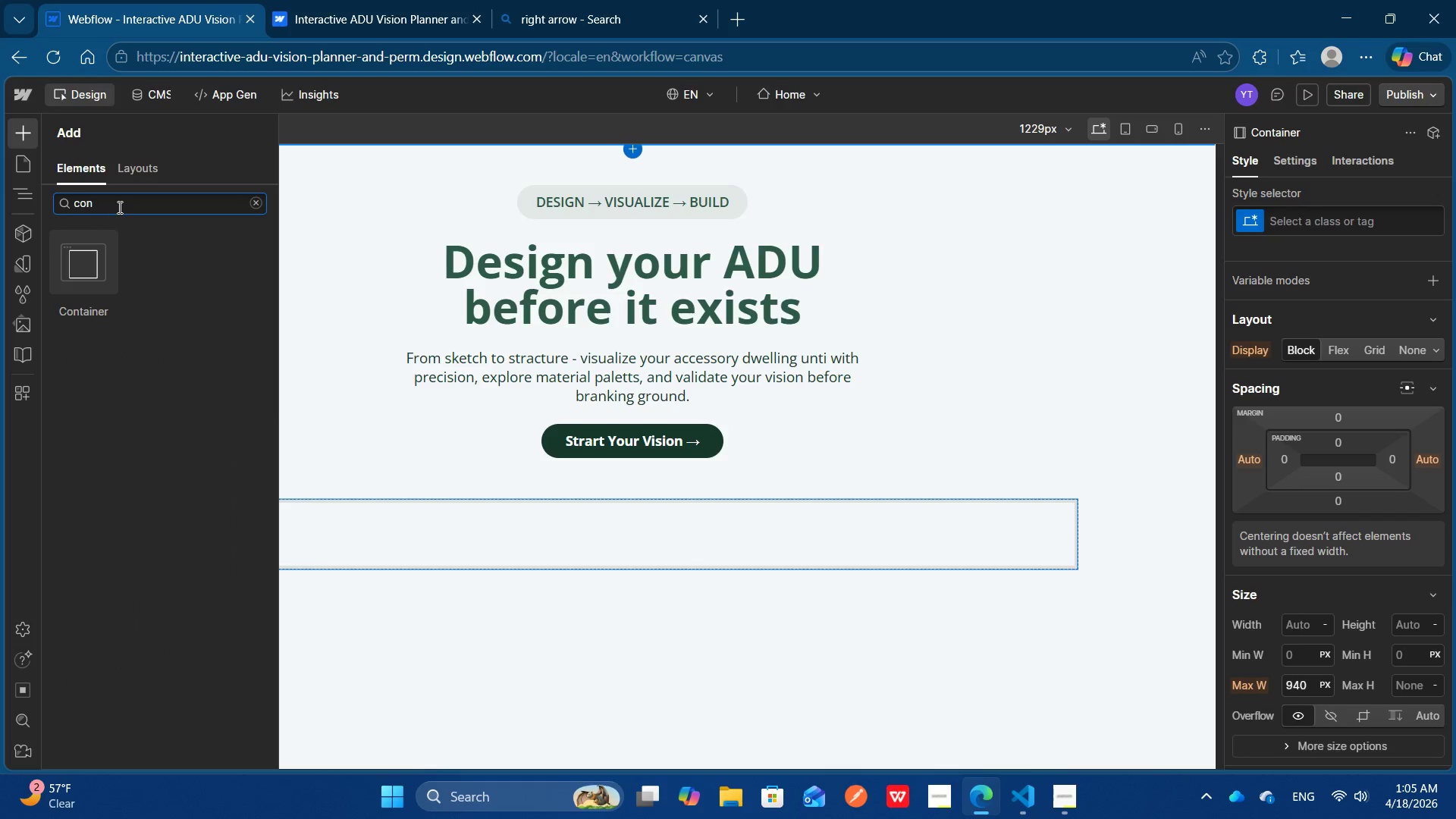 
key(Control+Backspace)
 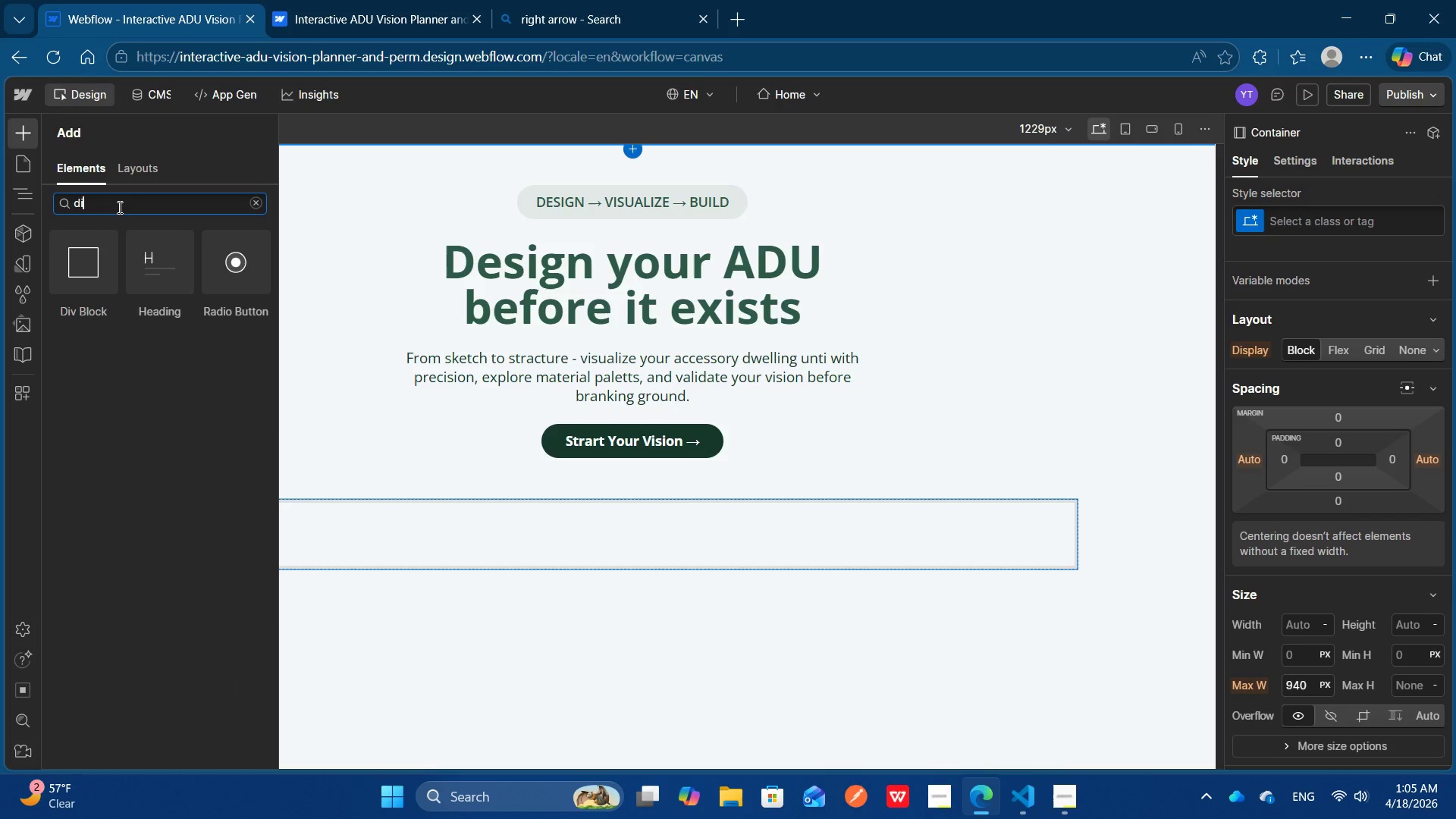 
type(div)
 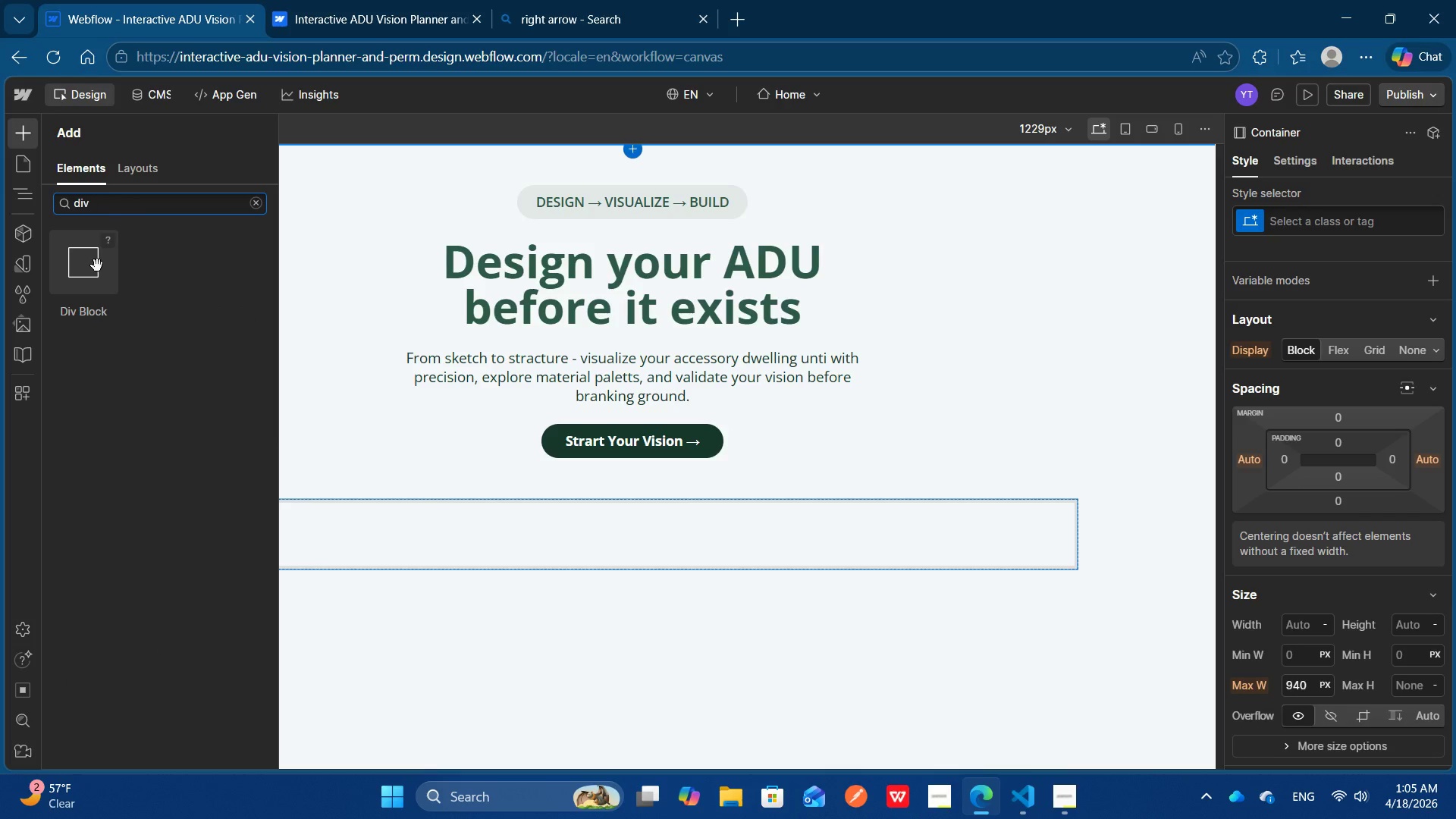 
left_click([97, 266])
 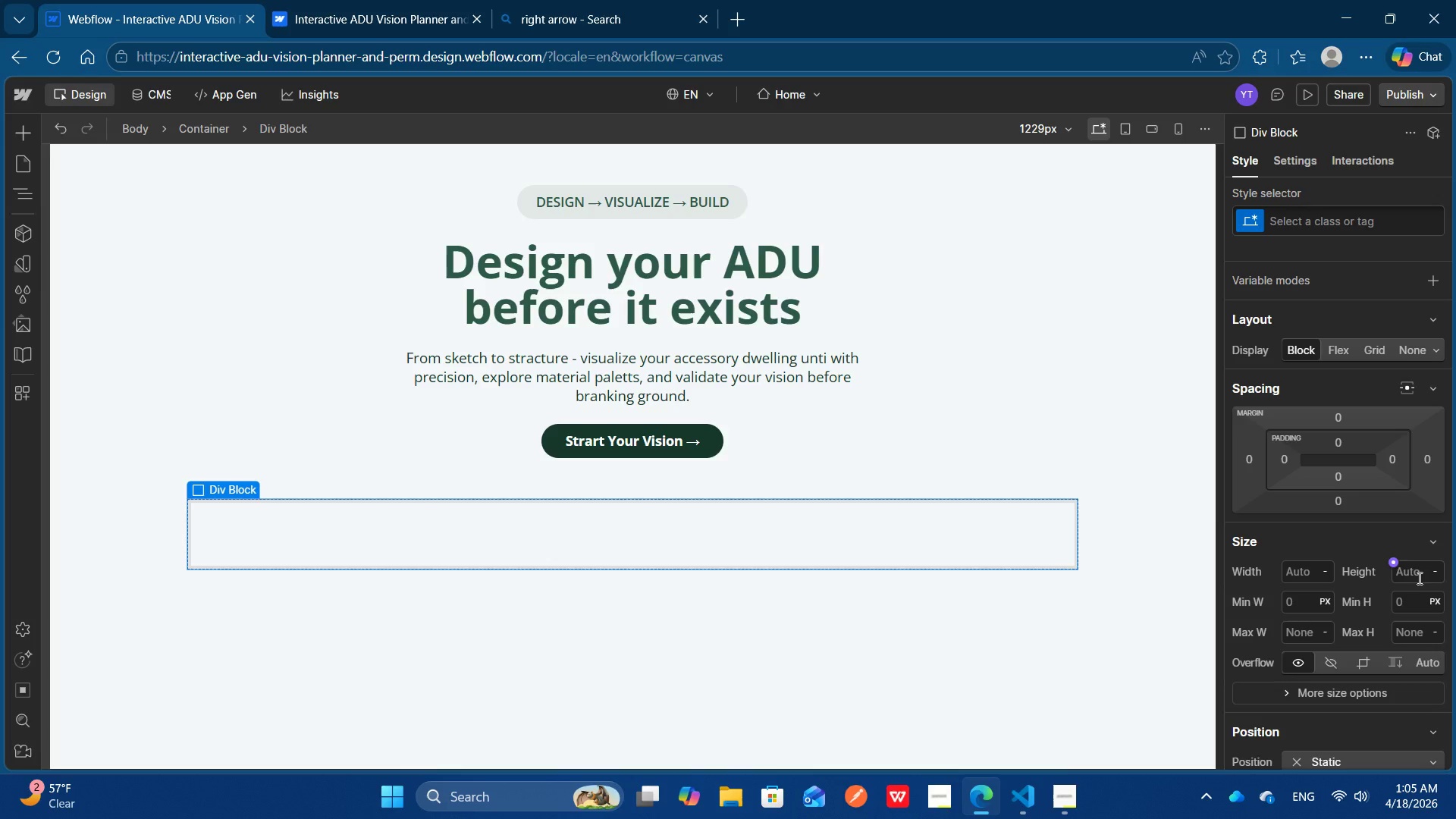 
wait(11.22)
 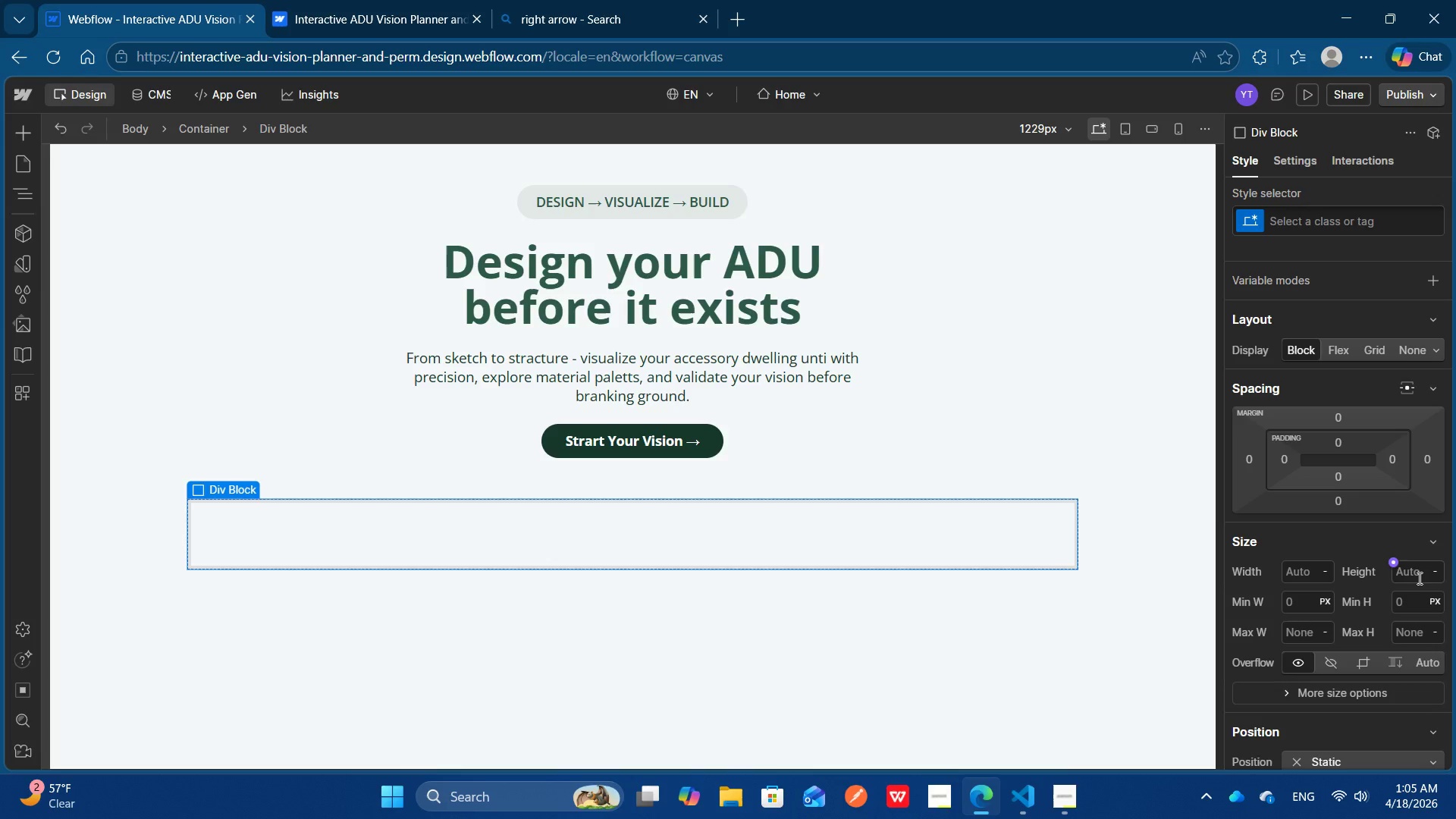 
left_click([1131, 650])
 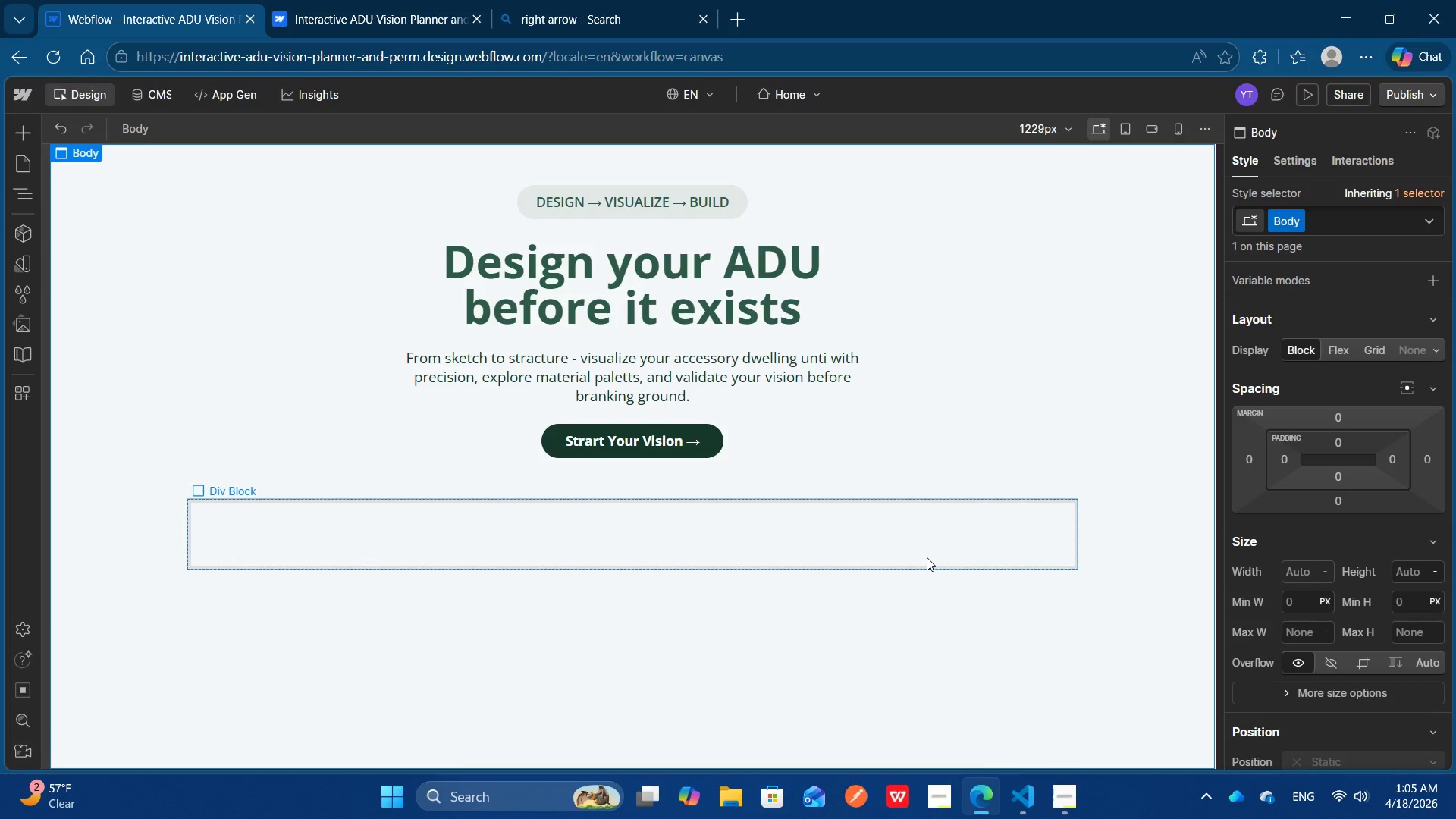 
left_click([927, 557])
 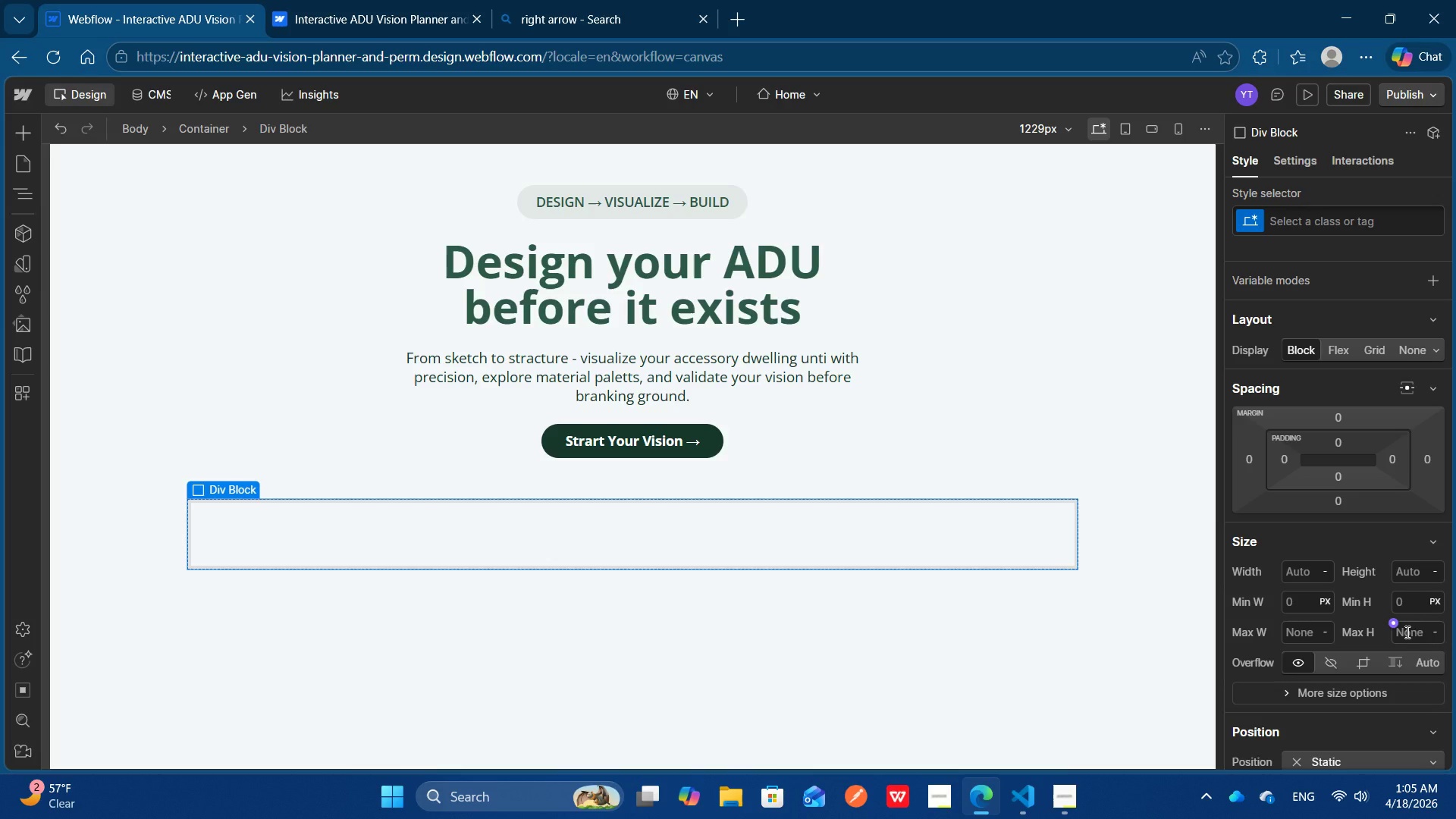 
wait(13.19)
 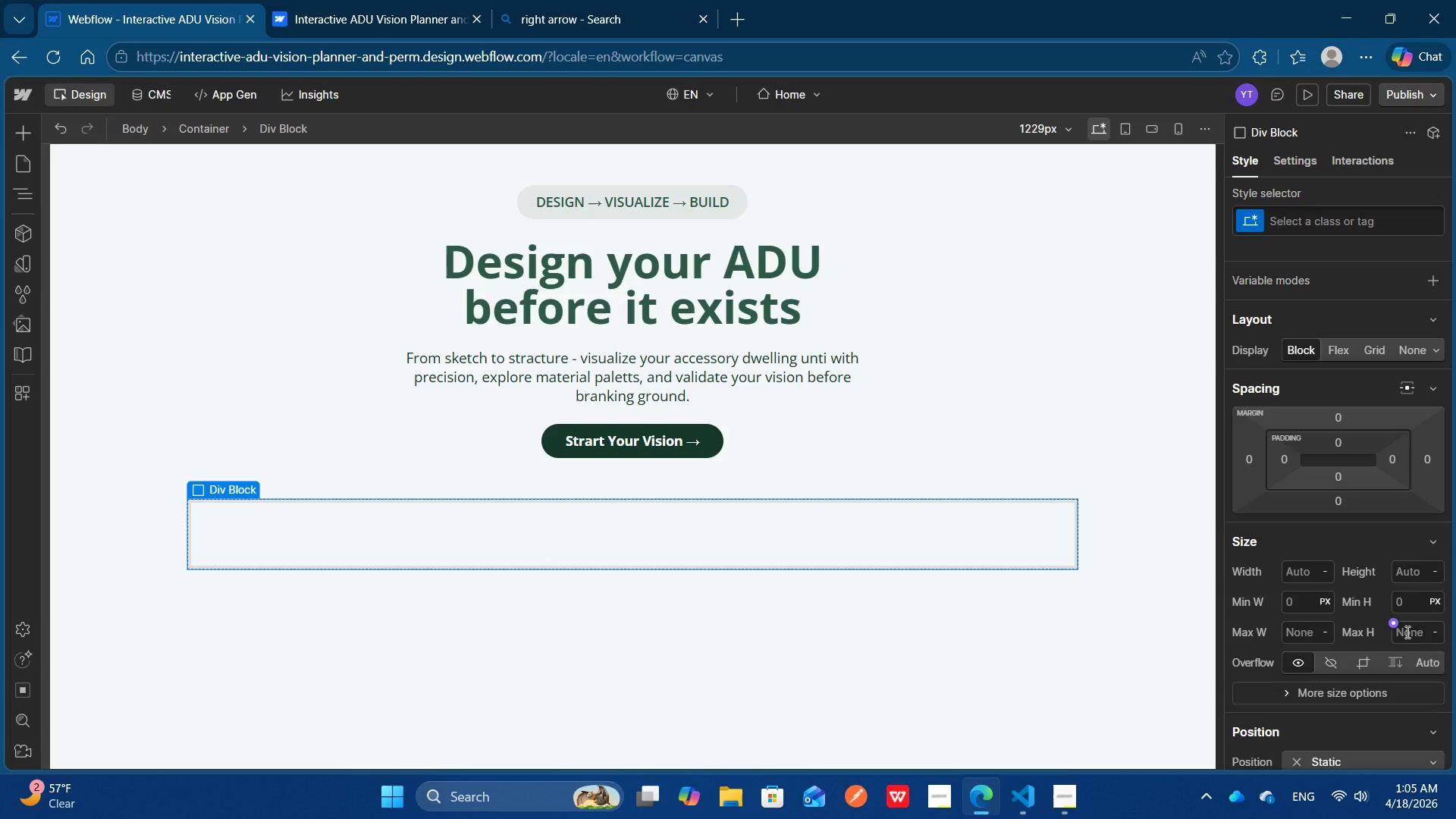 
left_click([21, 142])
 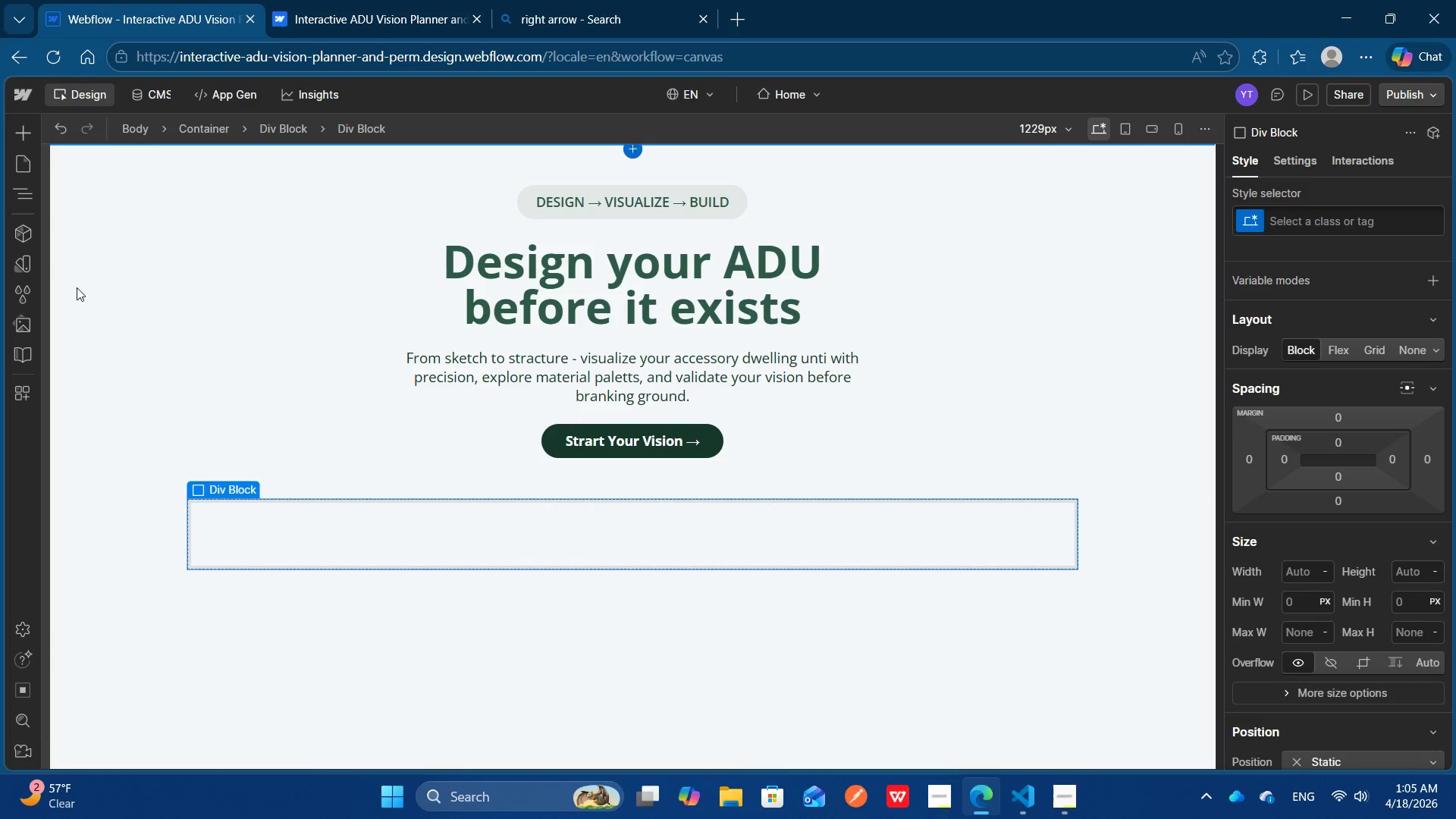 
double_click([77, 287])
 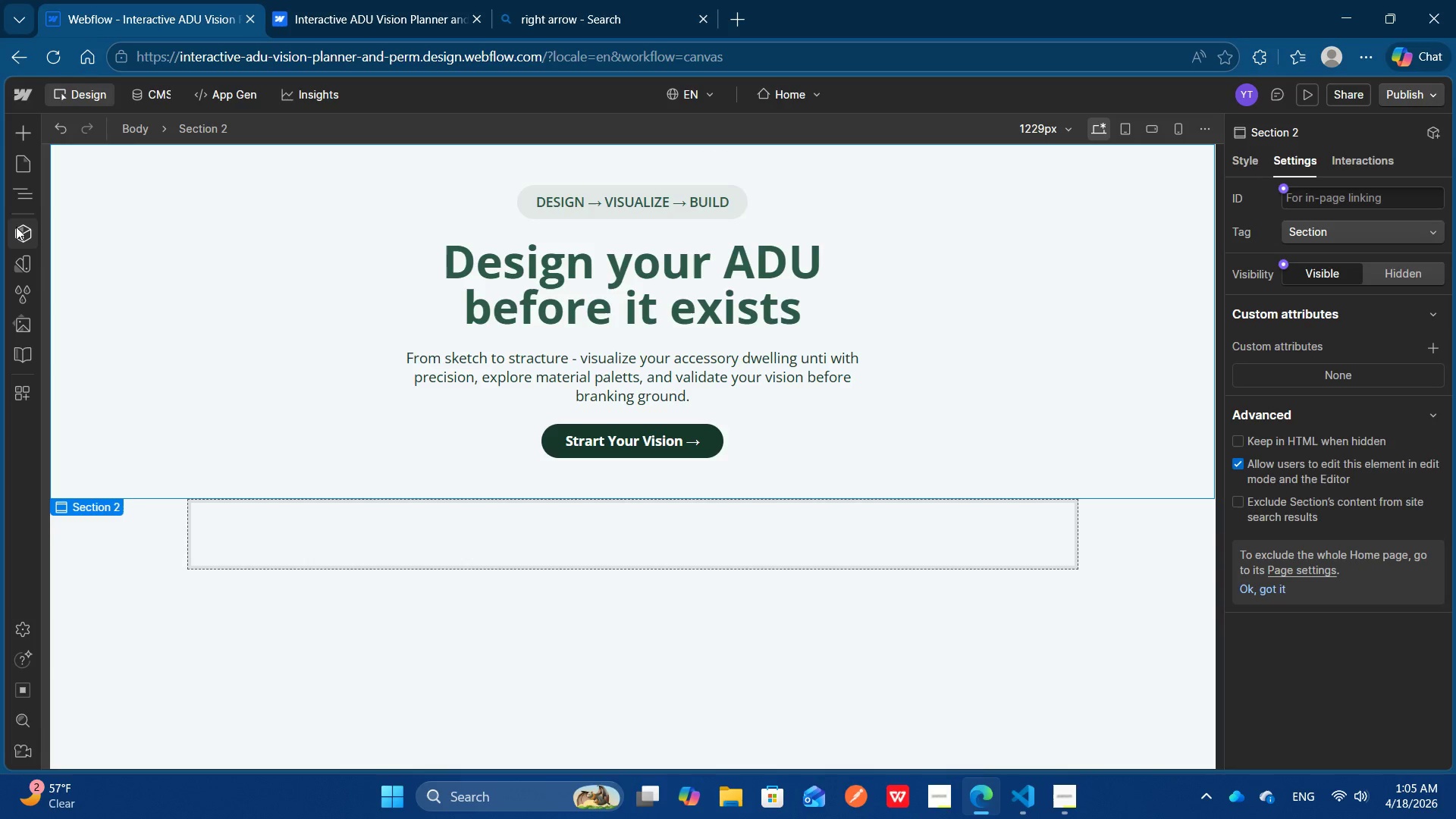 
left_click([23, 198])
 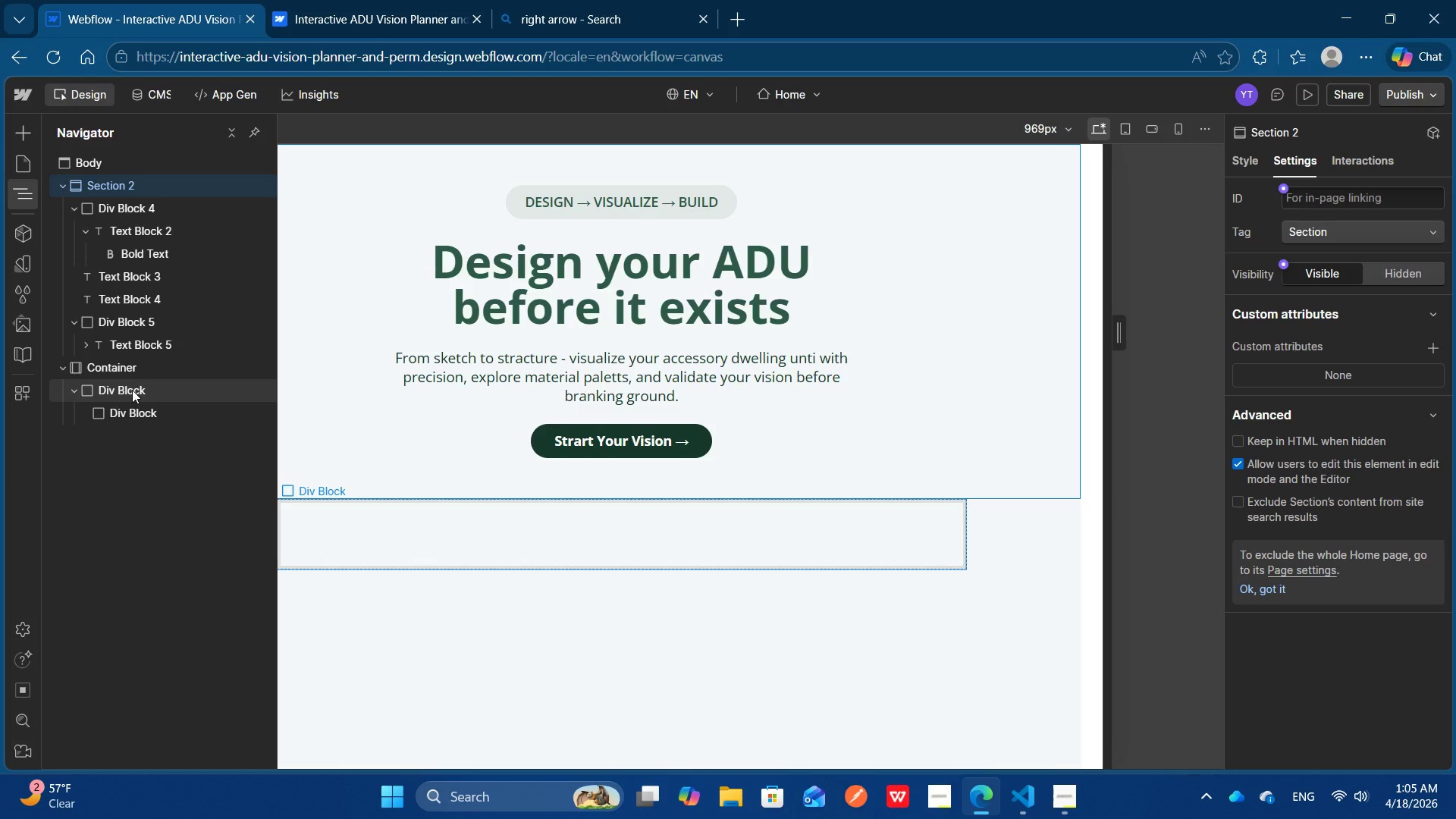 
left_click([132, 390])
 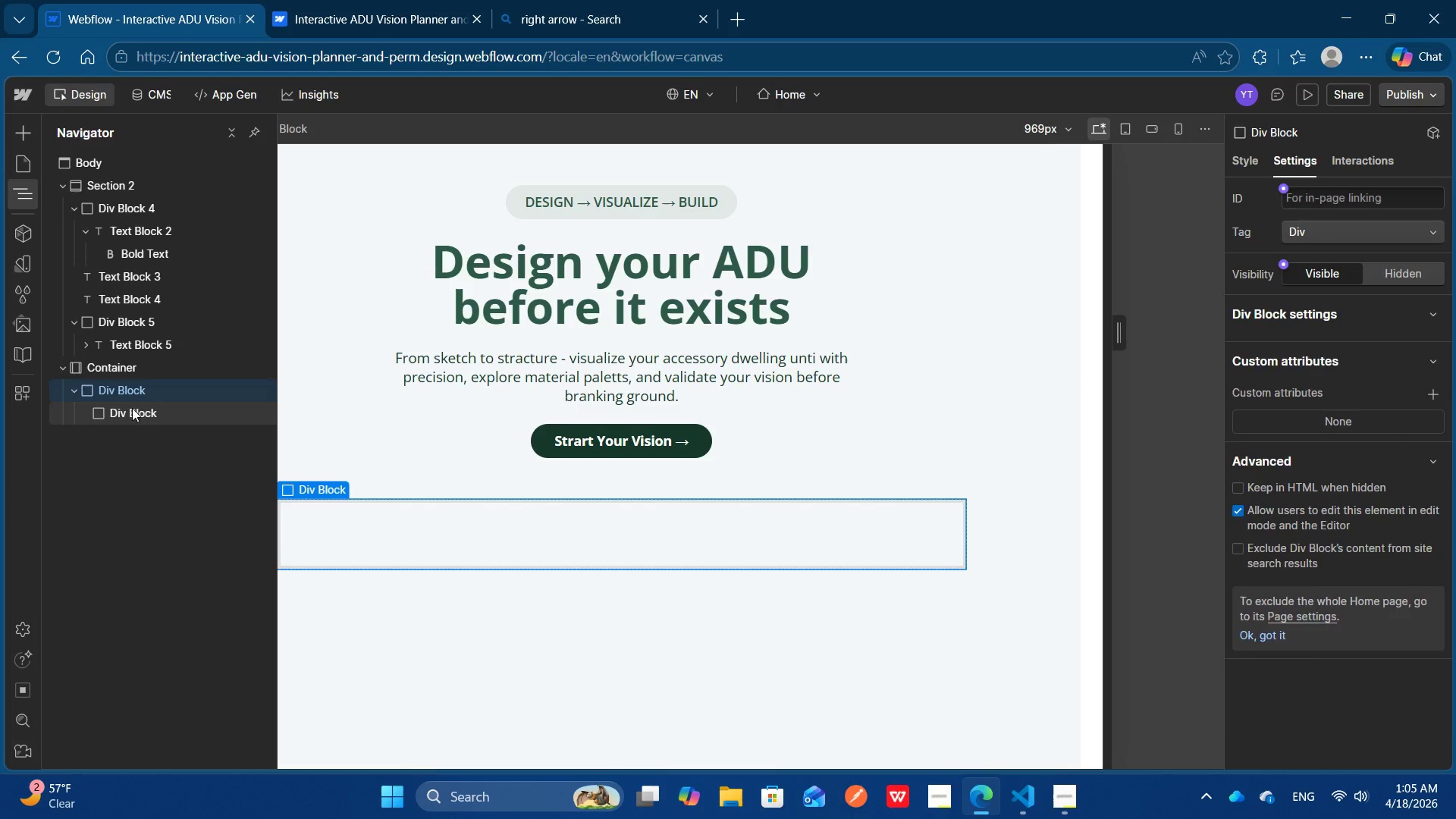 
left_click([132, 408])
 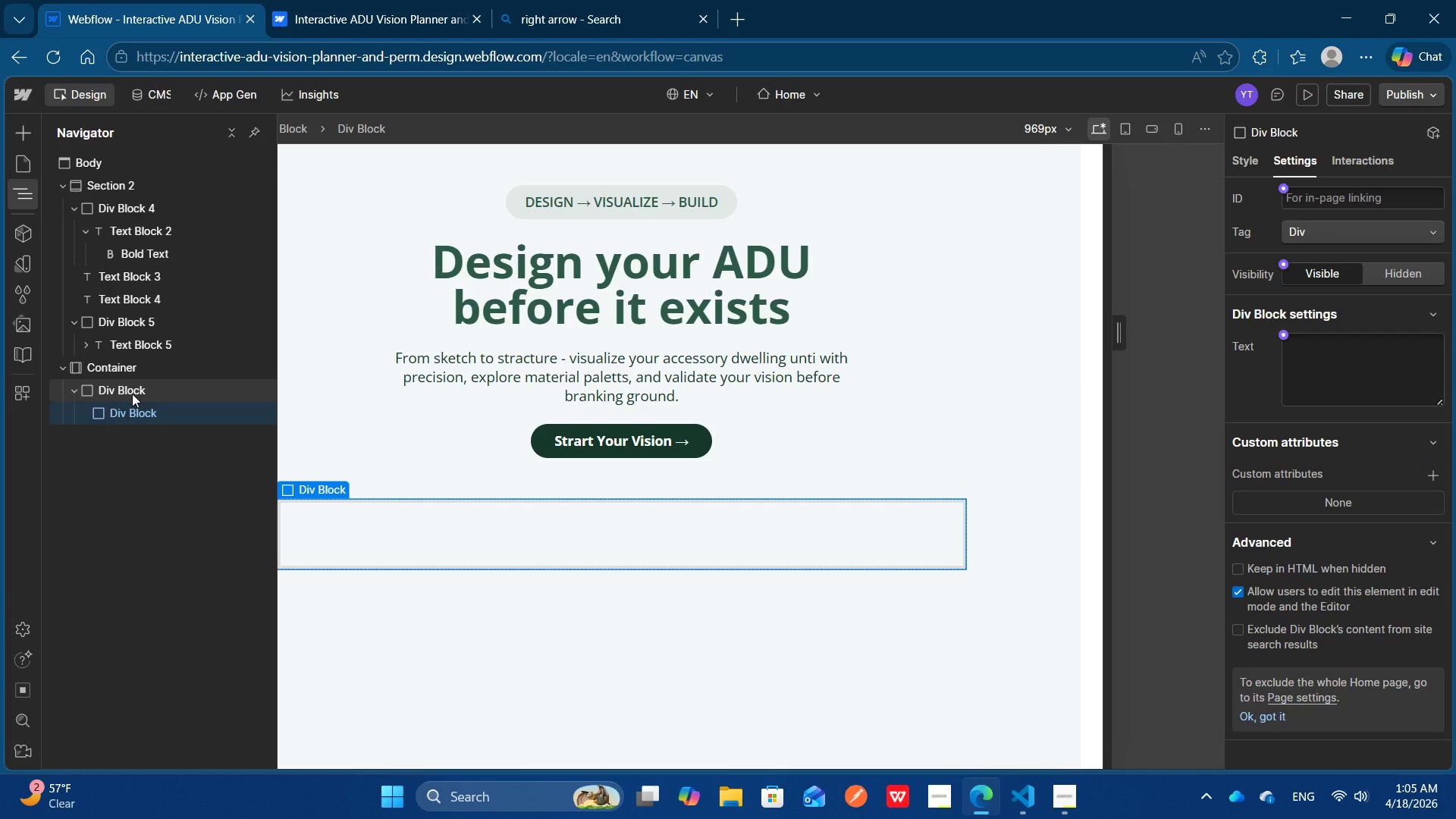 
left_click([132, 394])
 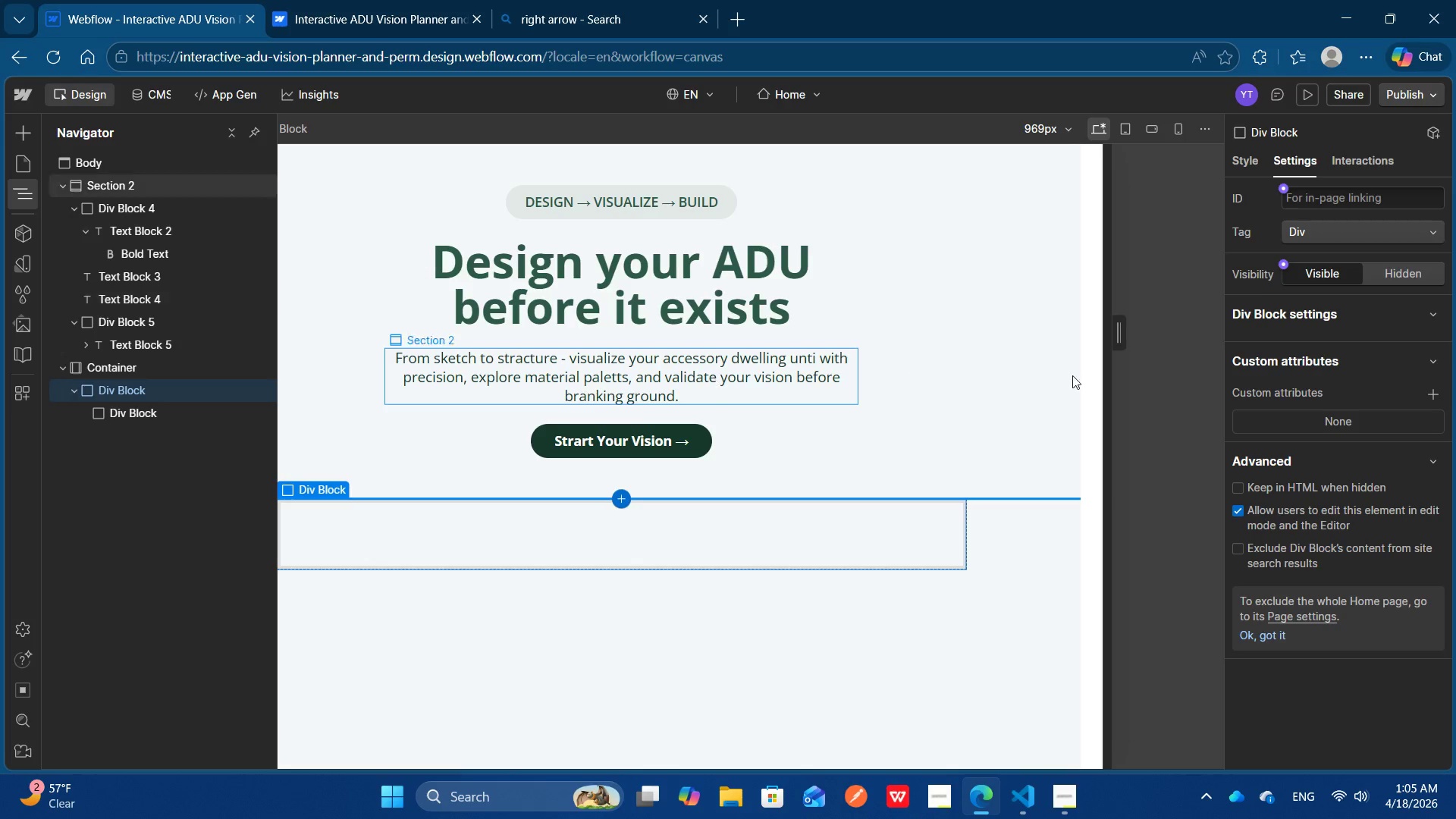 
scroll: coordinate [1360, 352], scroll_direction: up, amount: 8.0
 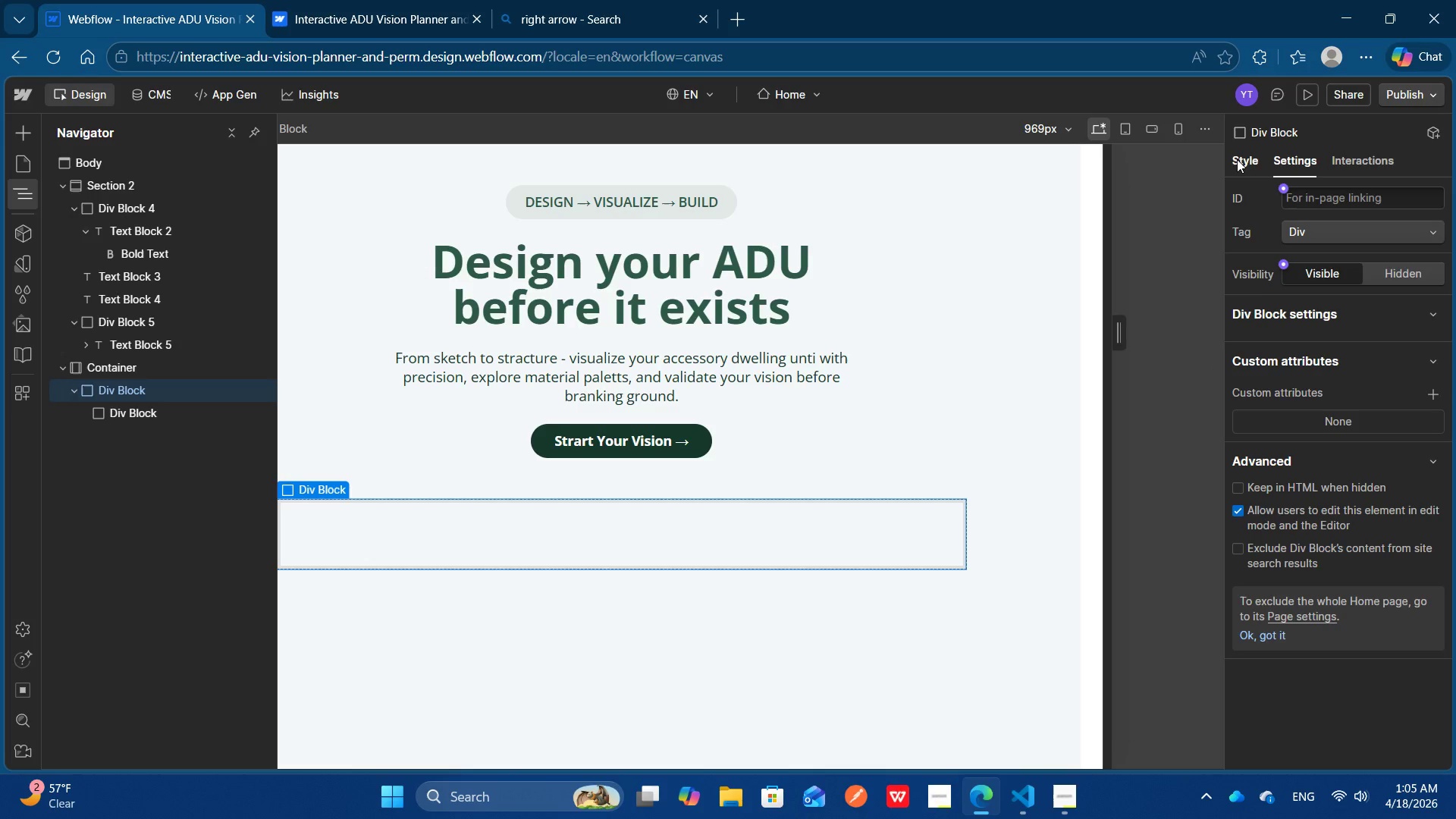 
left_click([1237, 159])
 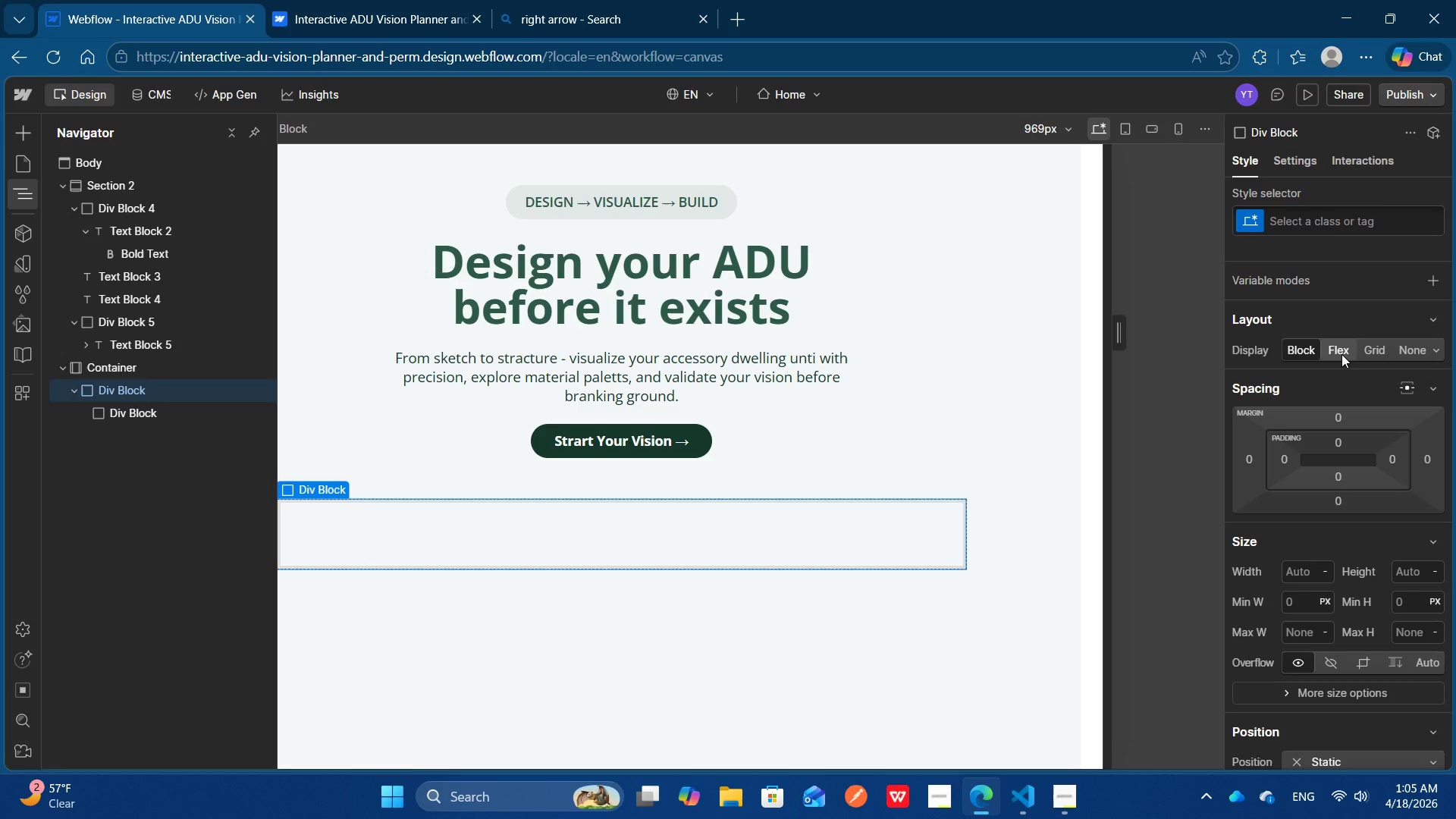 
left_click([1341, 354])
 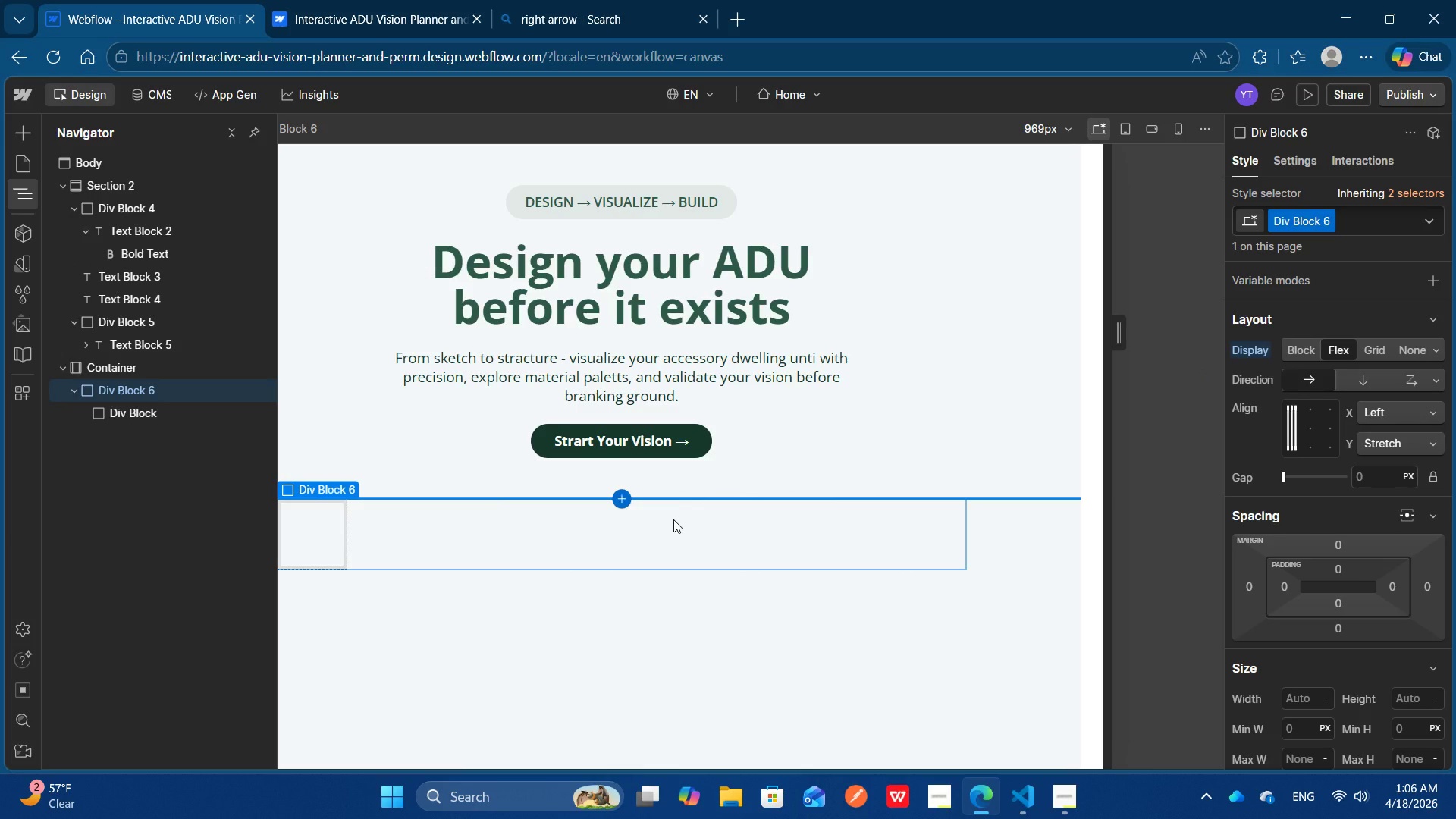 
wait(17.48)
 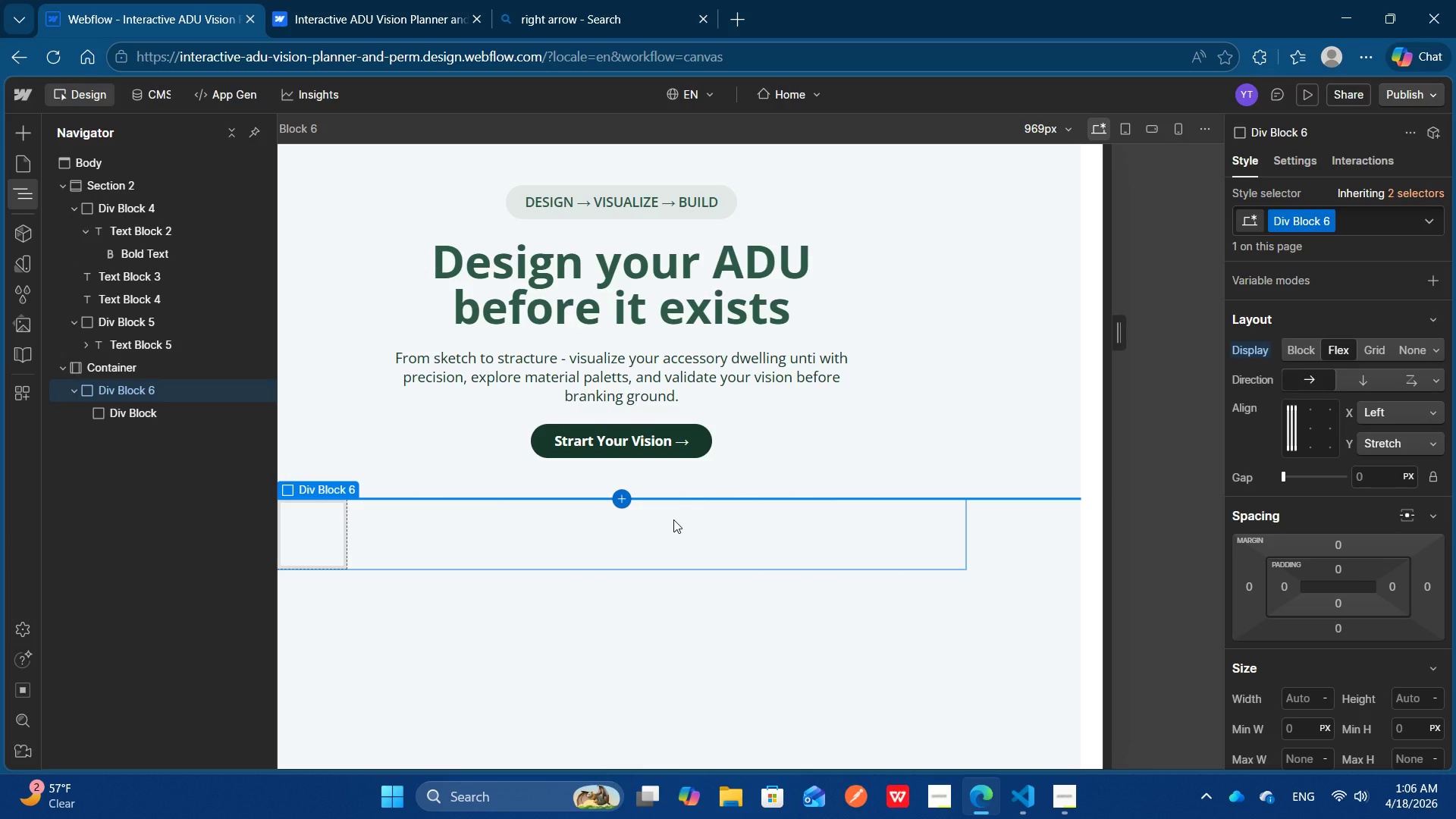 
left_click([1336, 570])
 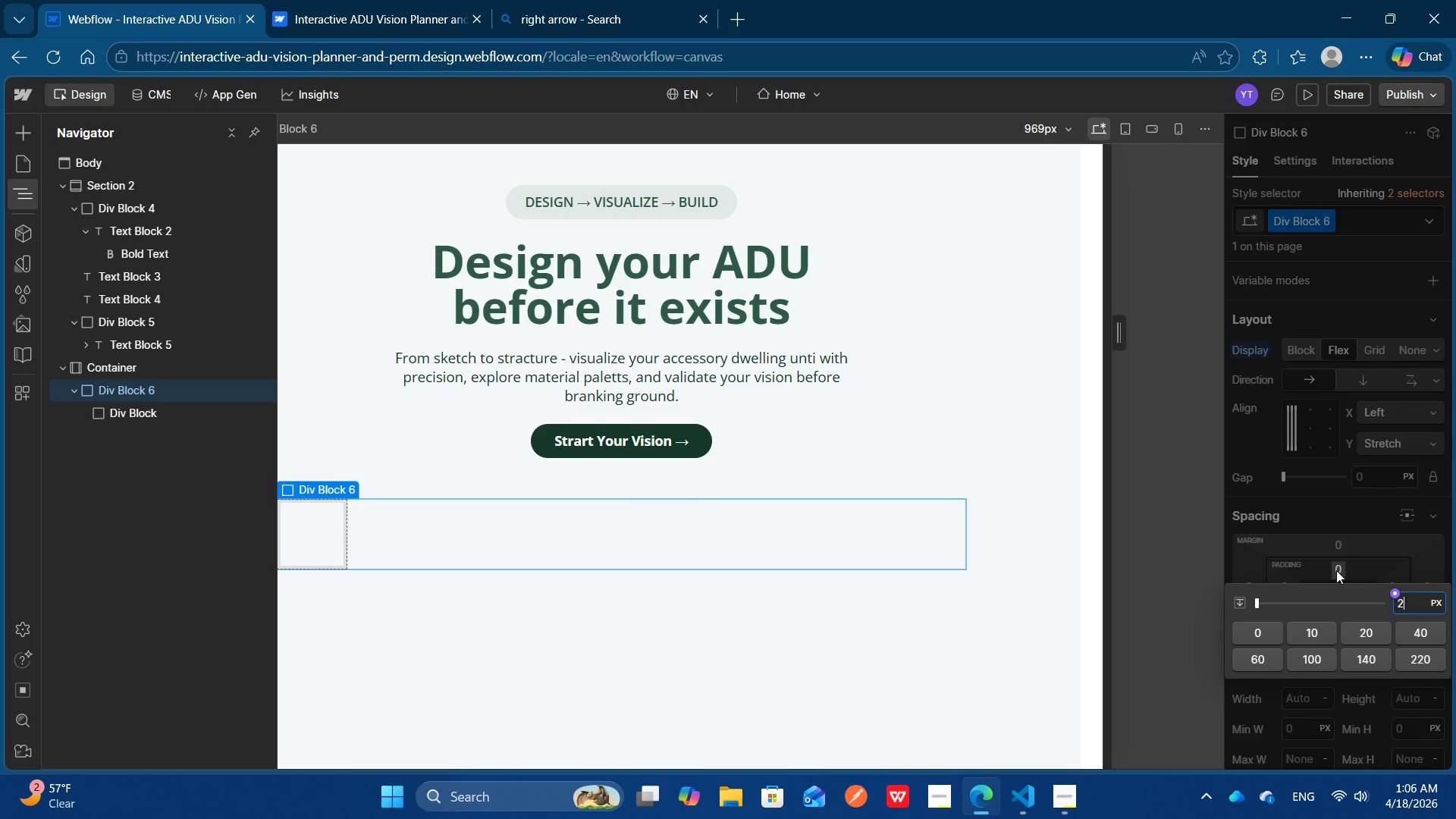 
type(20)
 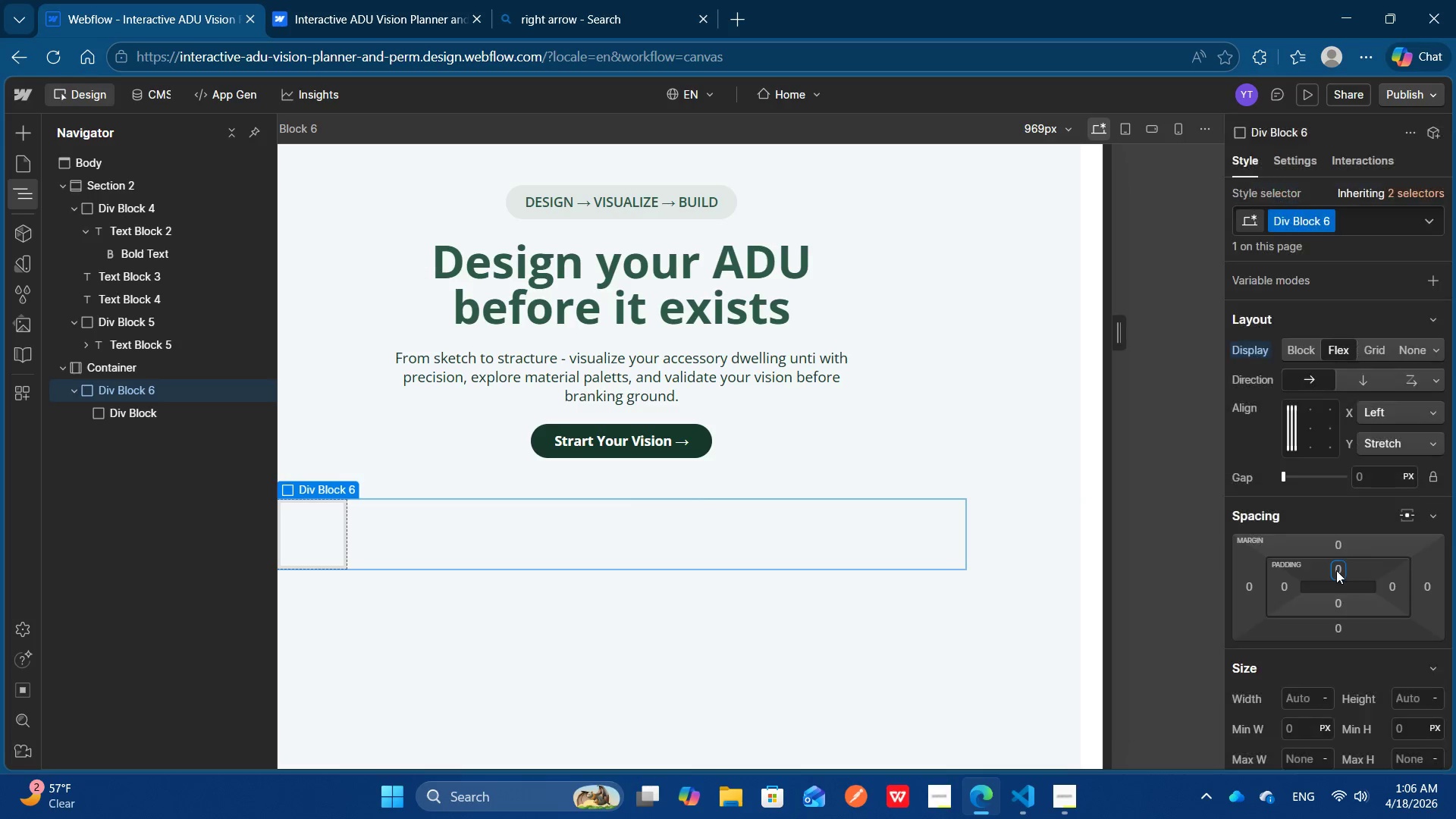 
key(Enter)
 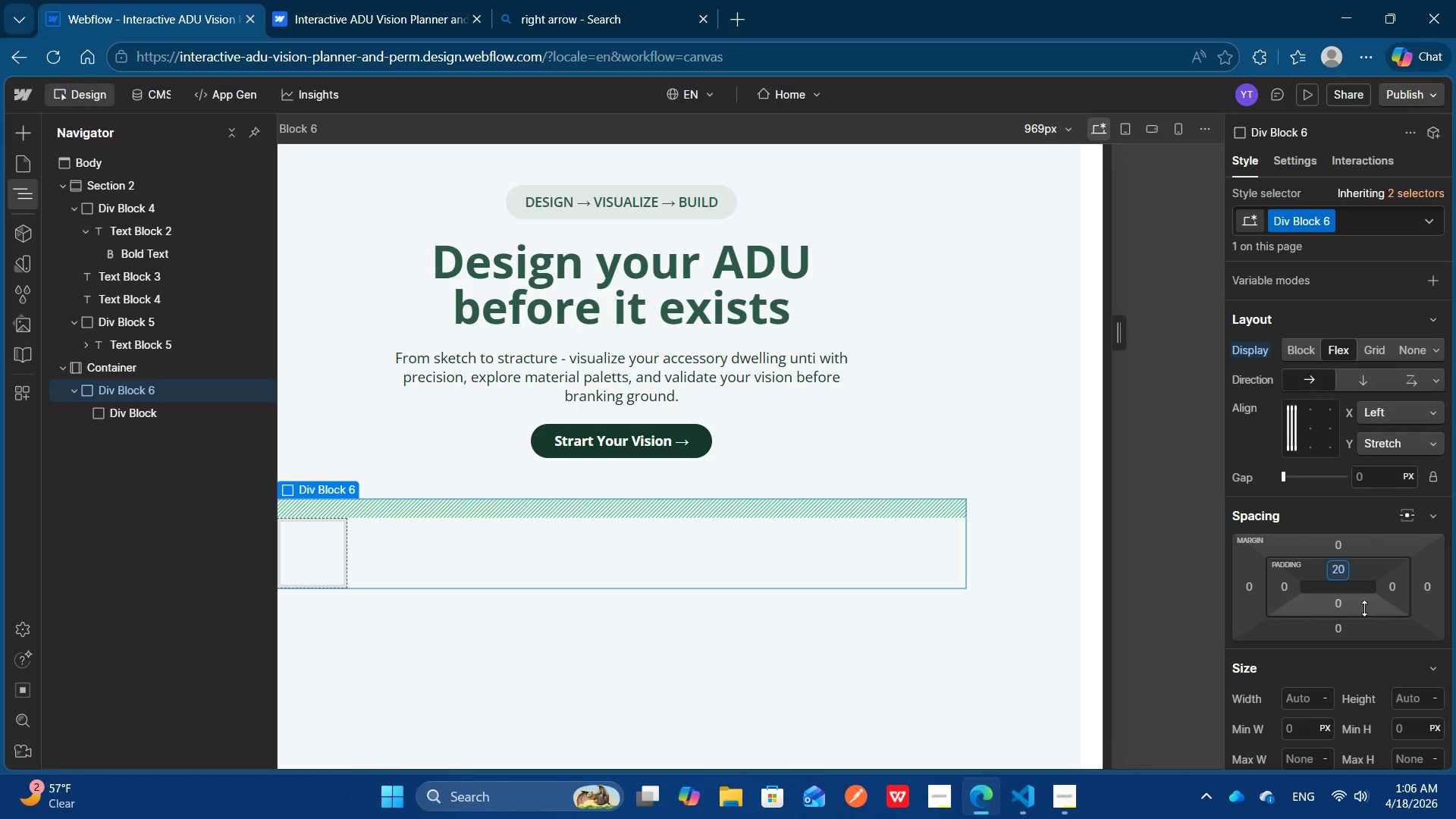 
left_click([1345, 604])
 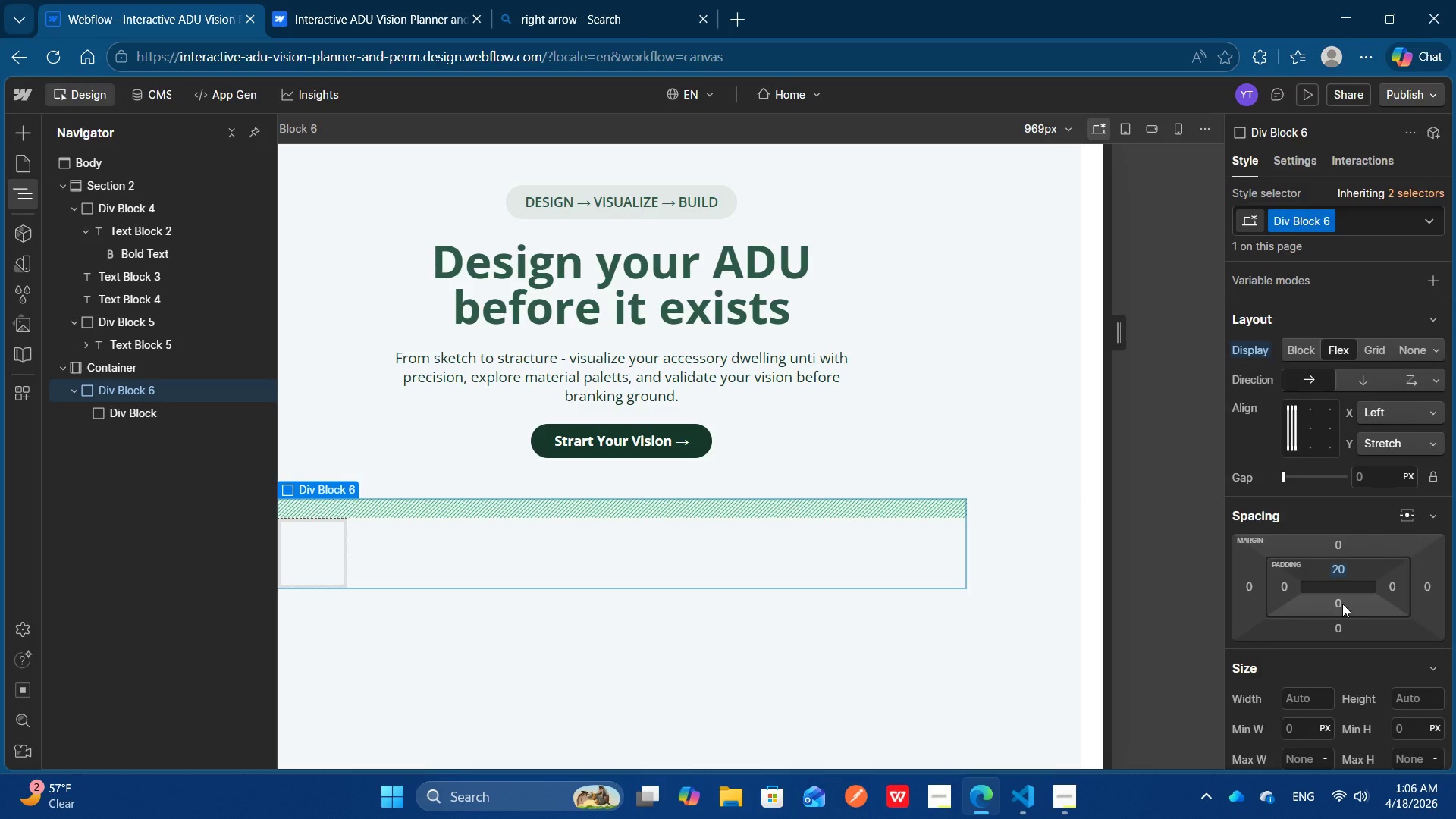 
left_click([1342, 604])
 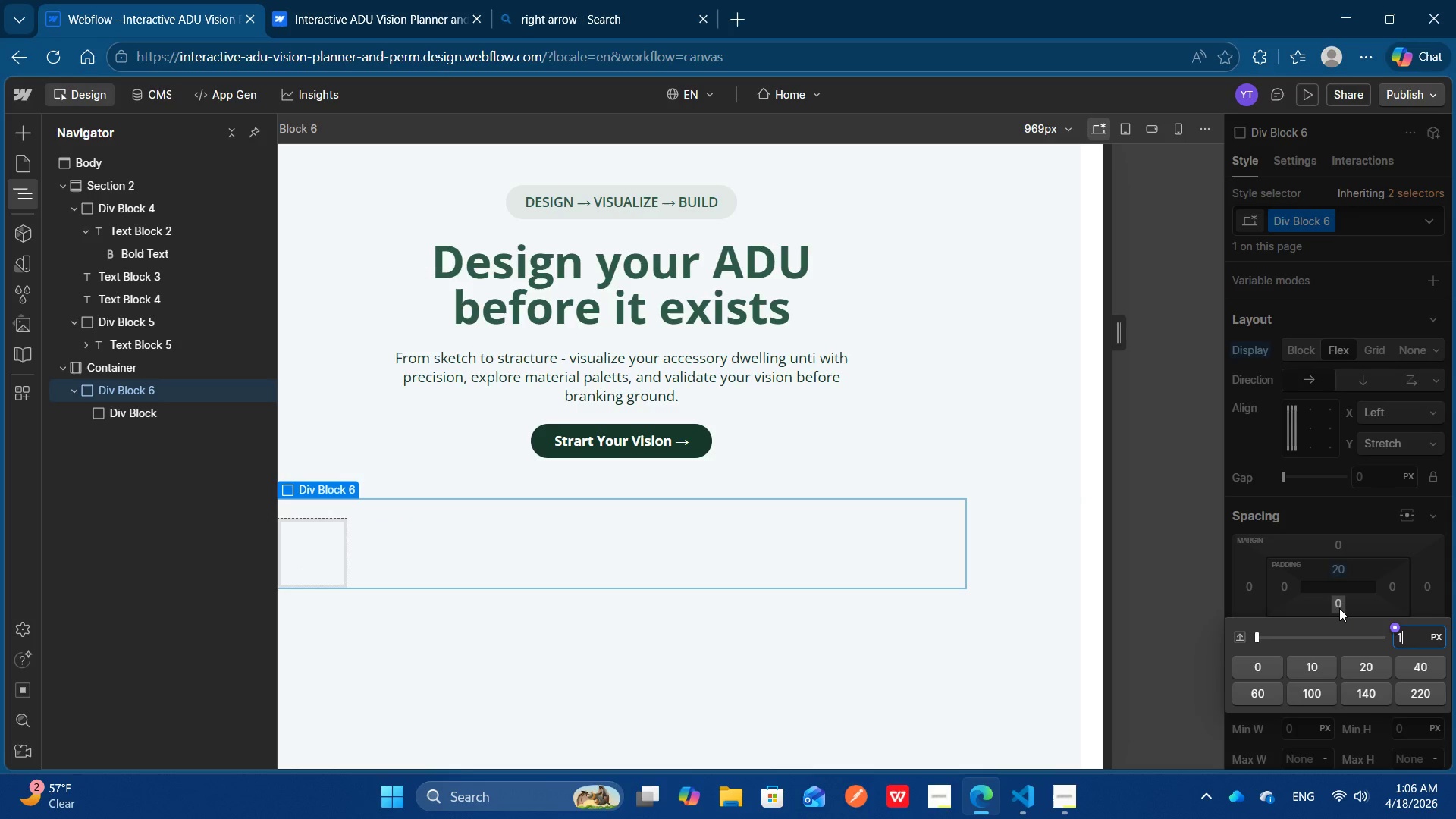 
type(10)
 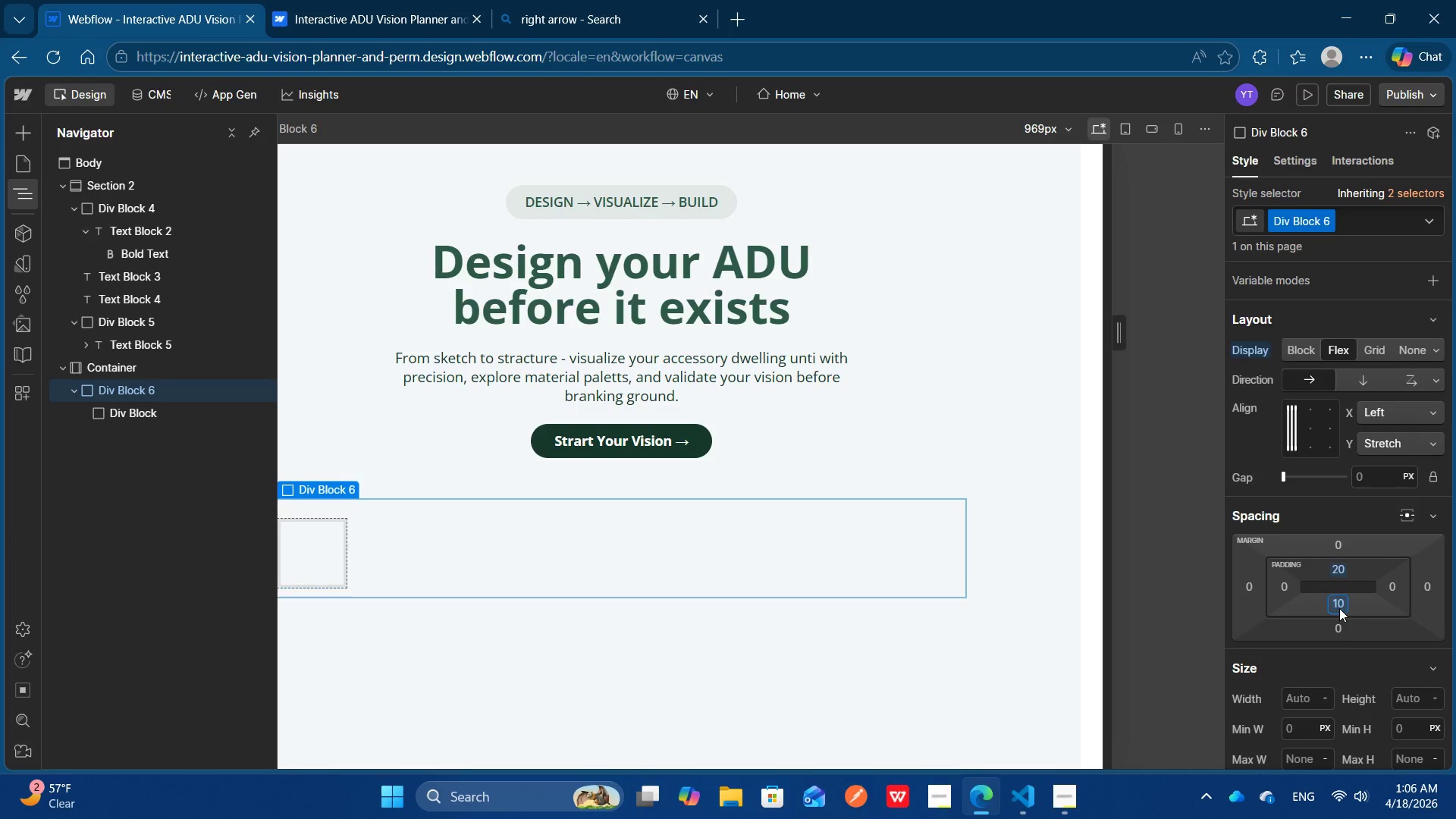 
key(Enter)
 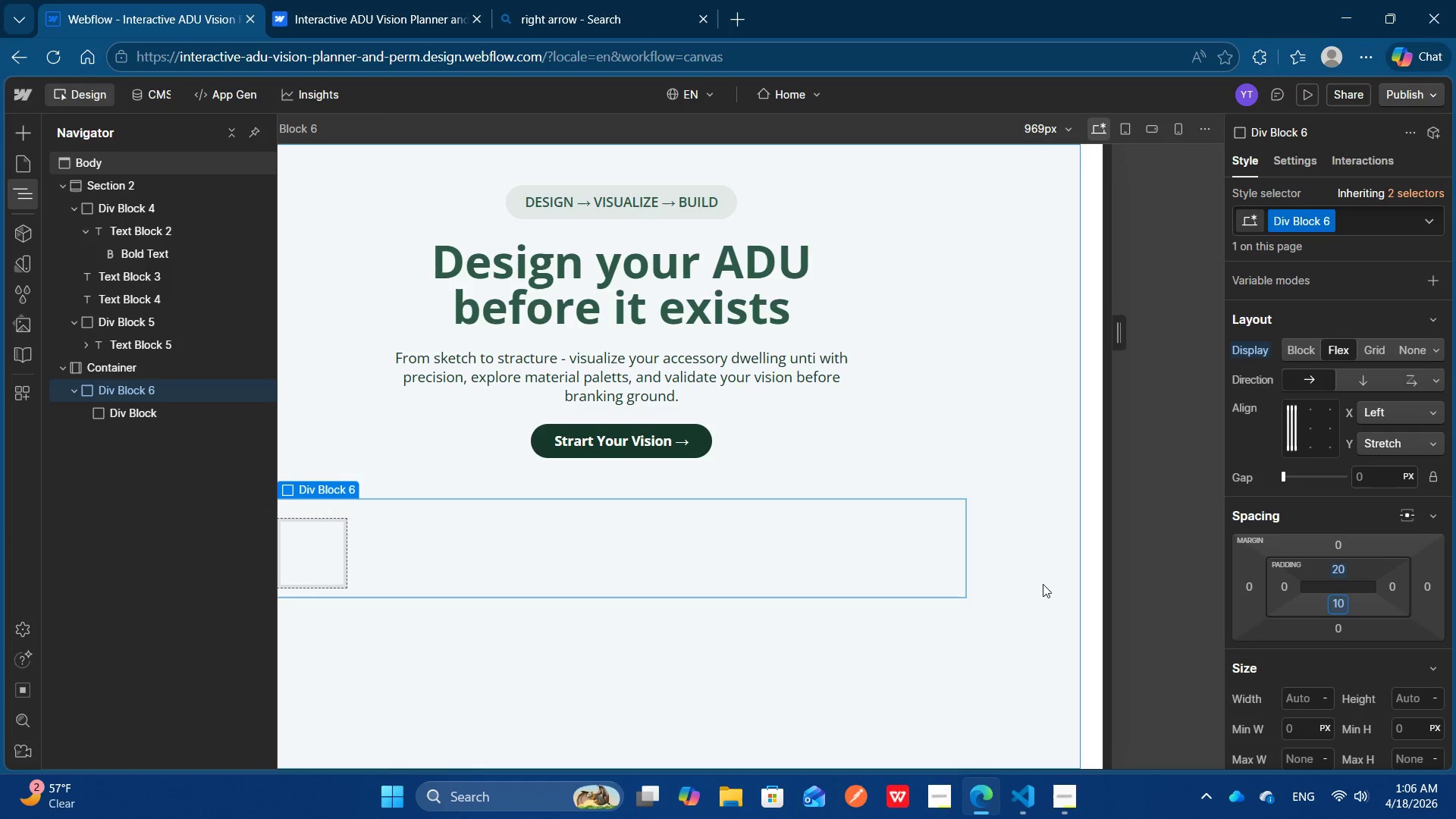 
hold_key(key=ShiftLeft, duration=1.28)
scroll: coordinate [1043, 582], scroll_direction: none, amount: 0.0
 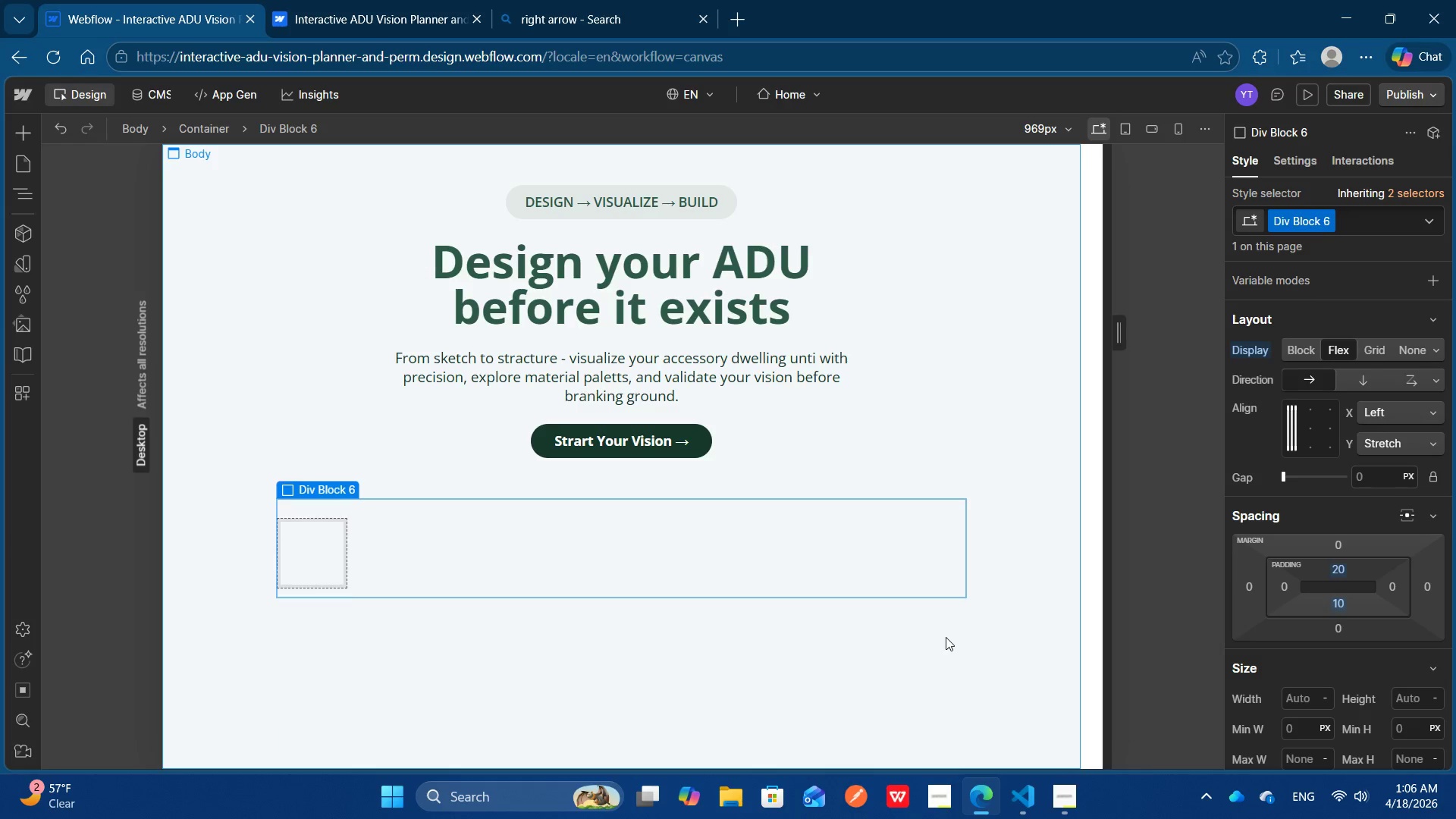 
left_click([946, 637])
 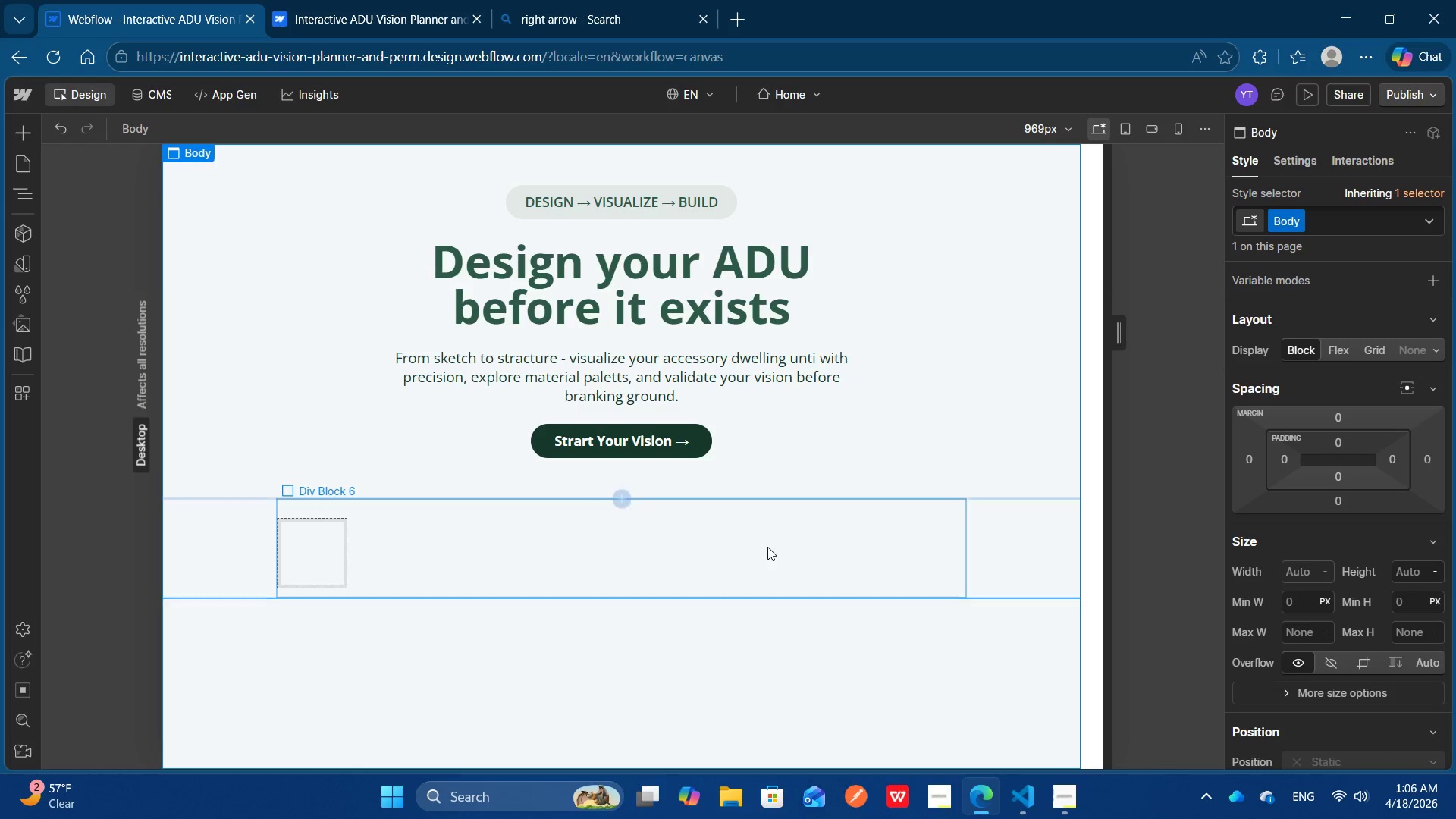 
left_click([767, 547])
 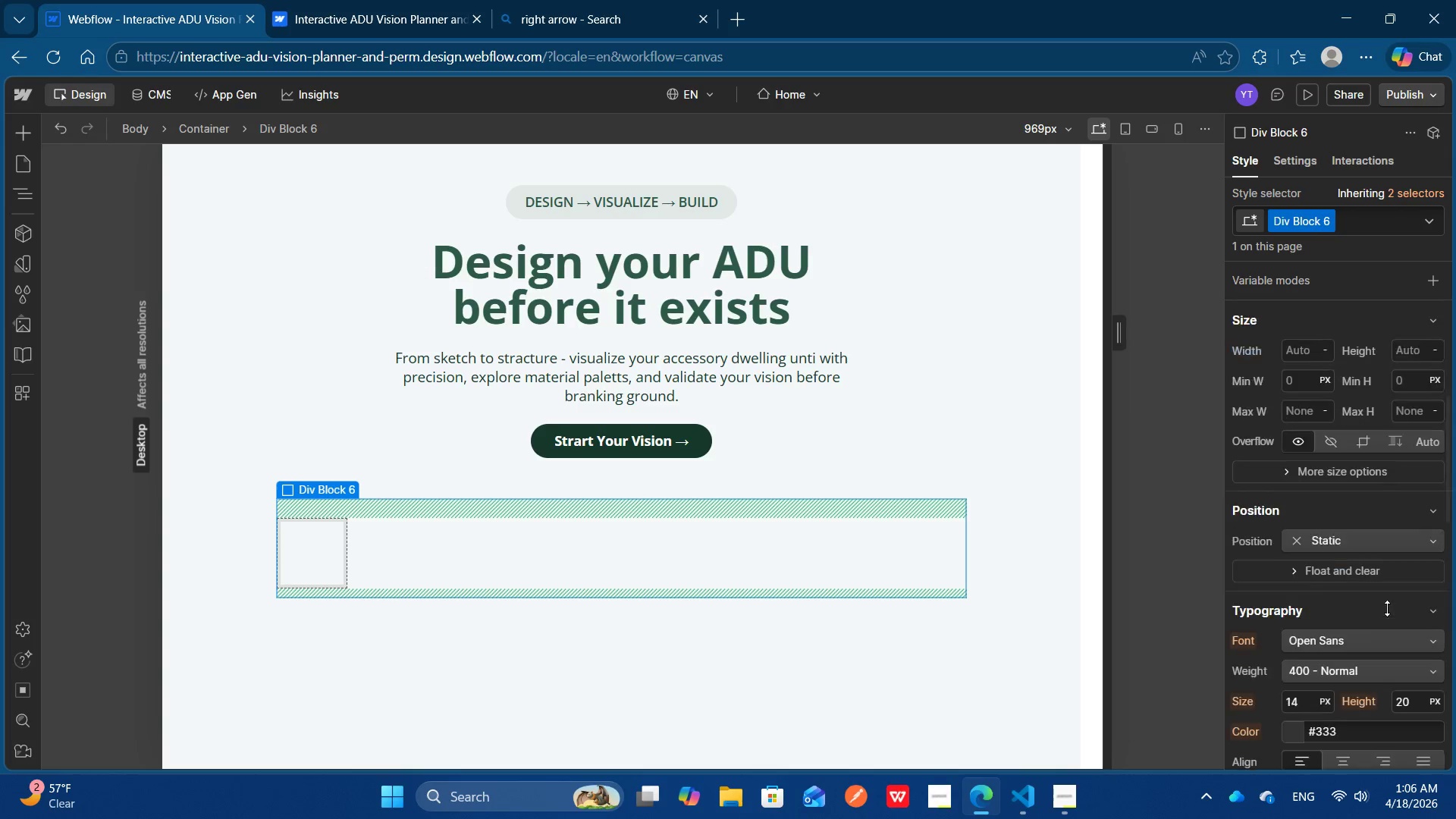 
scroll: coordinate [1387, 608], scroll_direction: down, amount: 3.0
 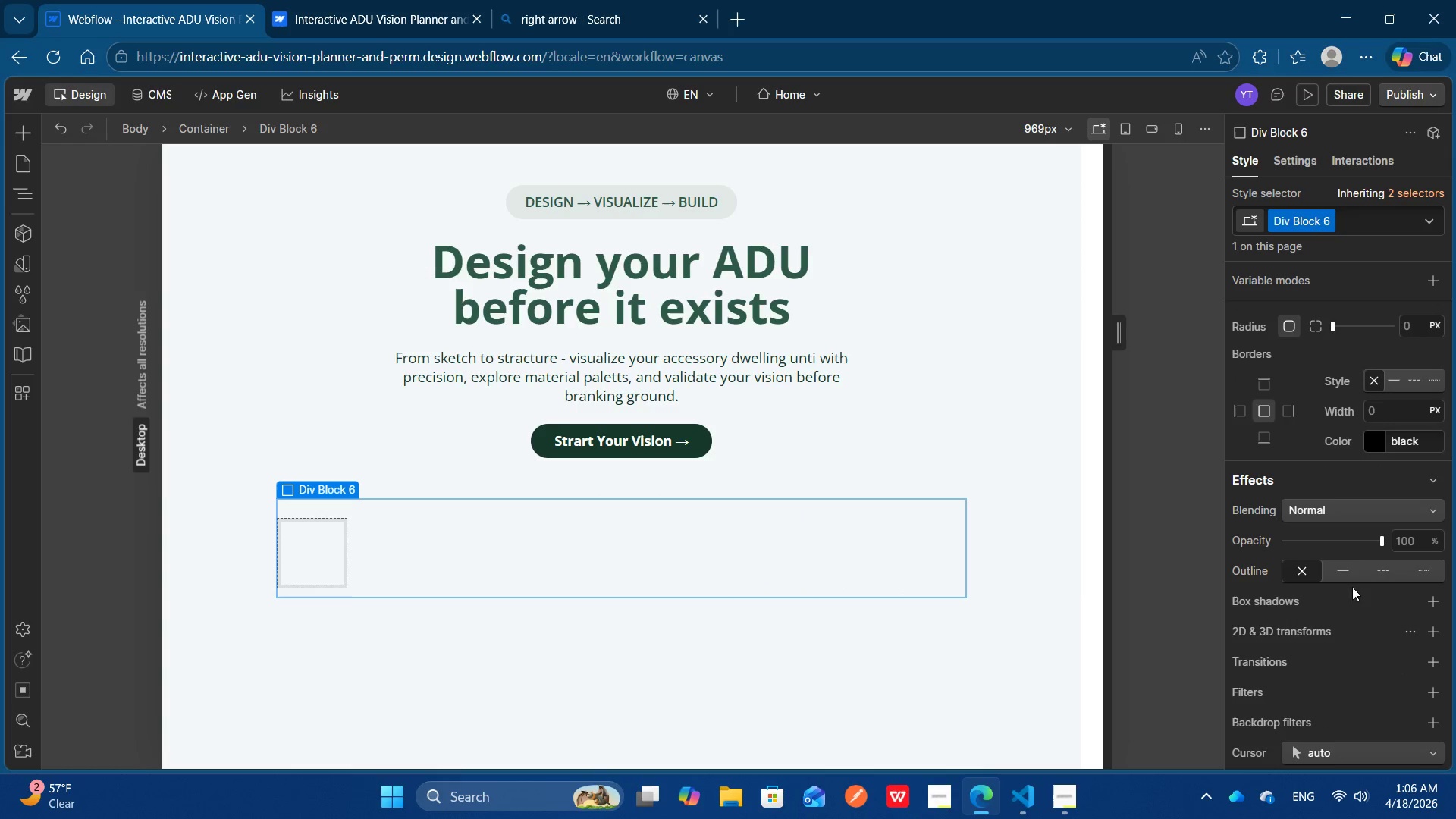 
mouse_move([1337, 561])
 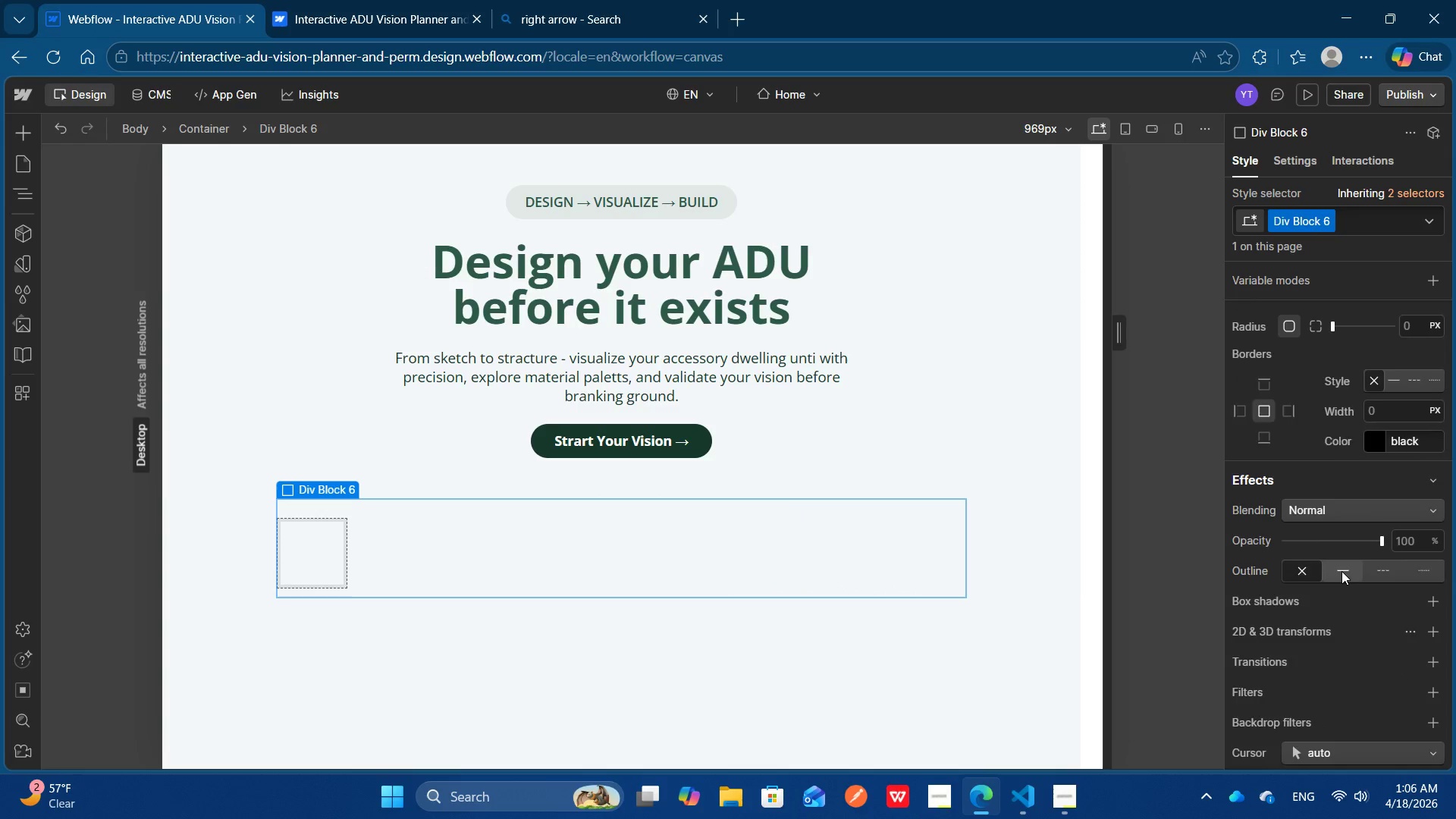 
scroll: coordinate [1341, 571], scroll_direction: down, amount: 1.0
 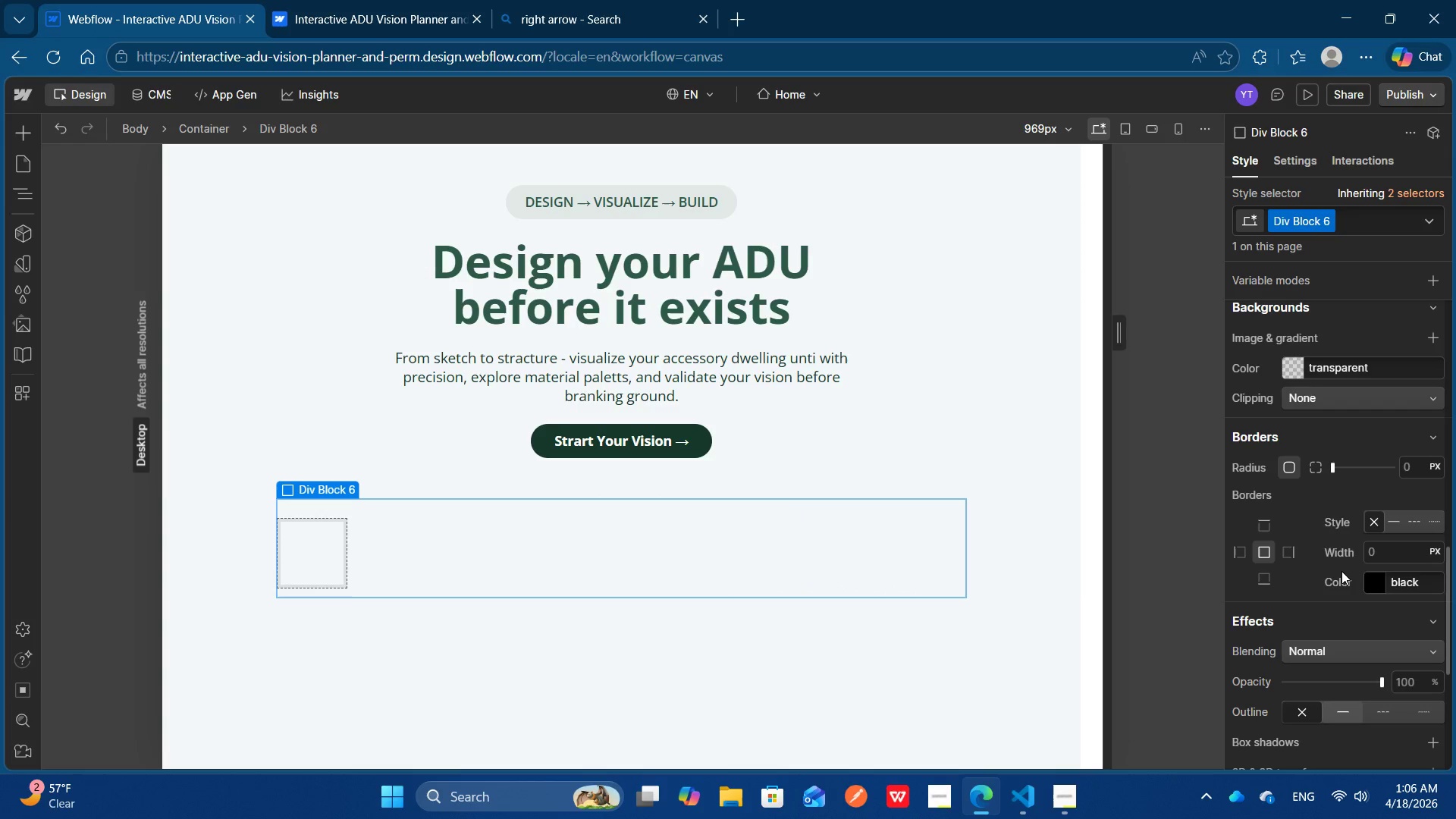 
scroll: coordinate [1341, 571], scroll_direction: none, amount: 0.0
 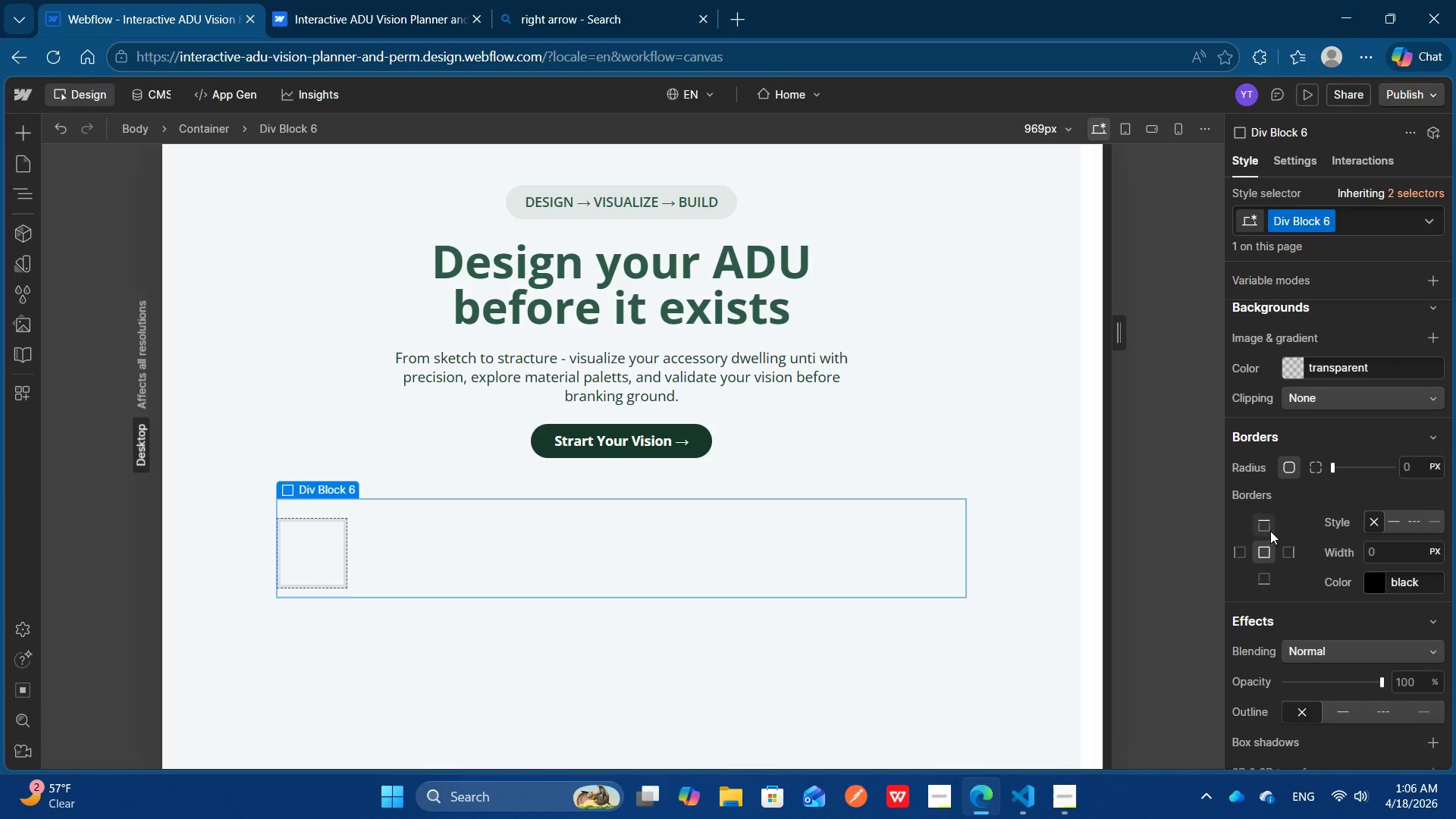 
left_click([1269, 530])
 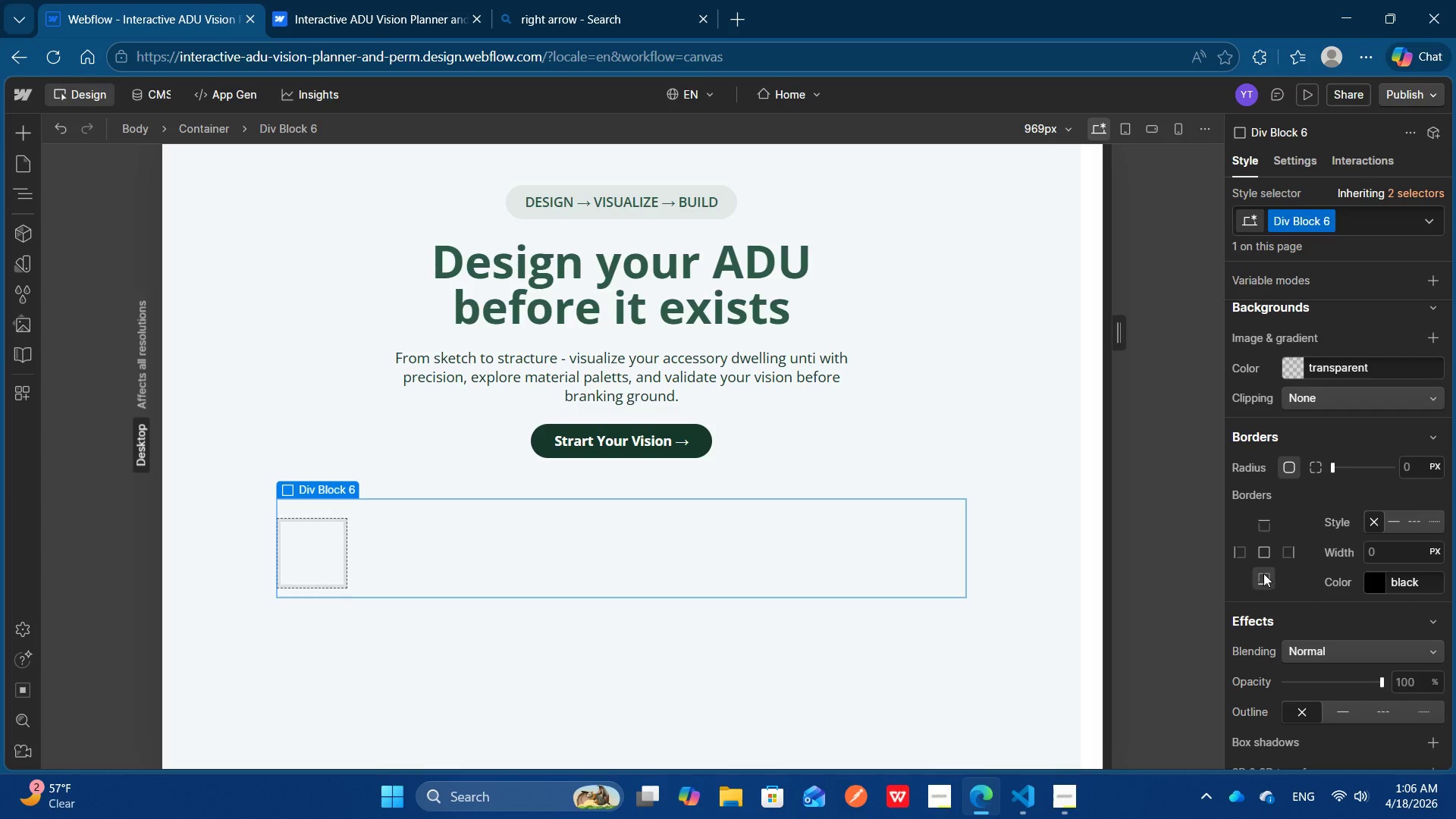 
left_click([1263, 573])
 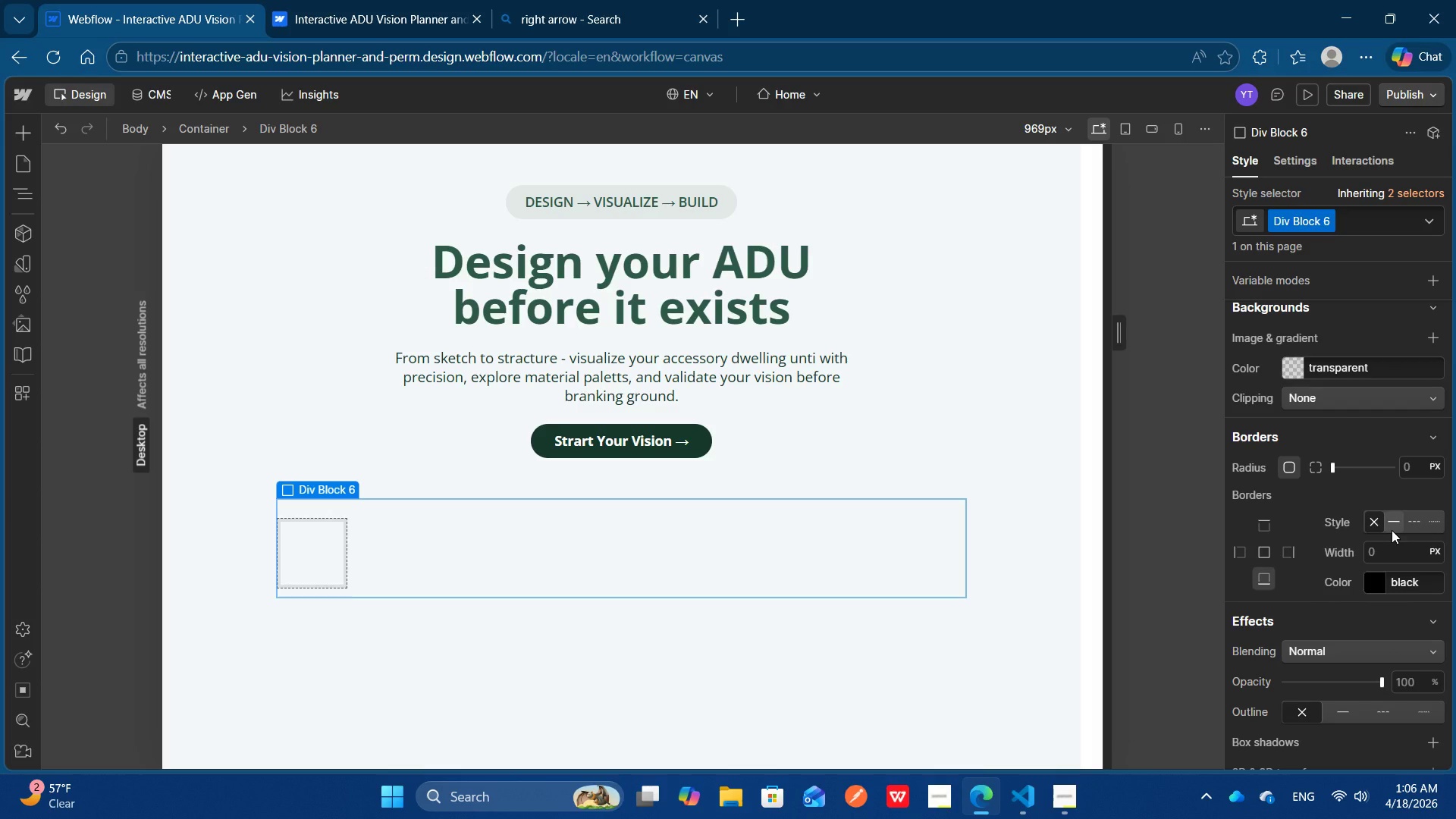 
left_click([1392, 530])
 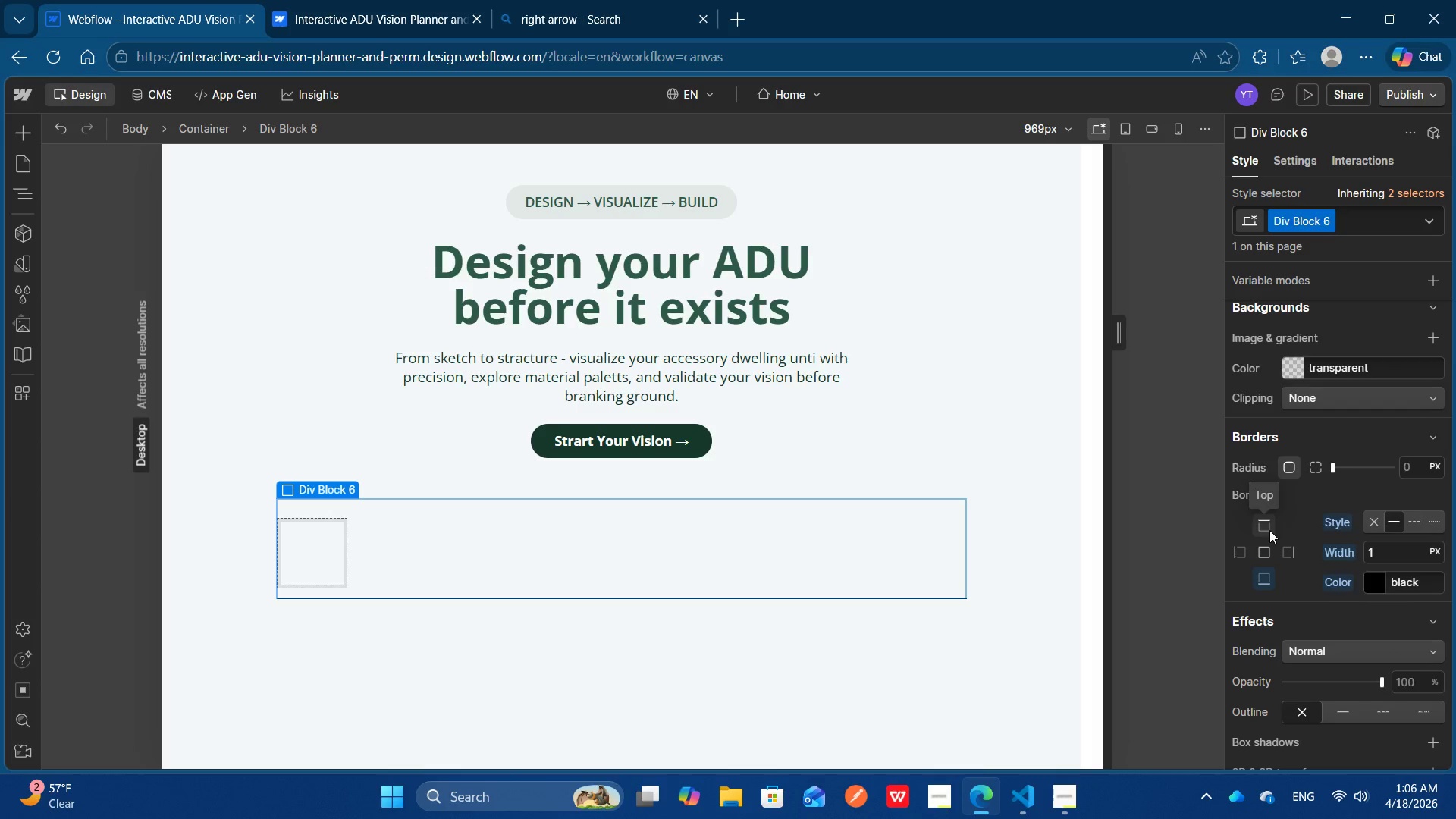 
left_click([1269, 530])
 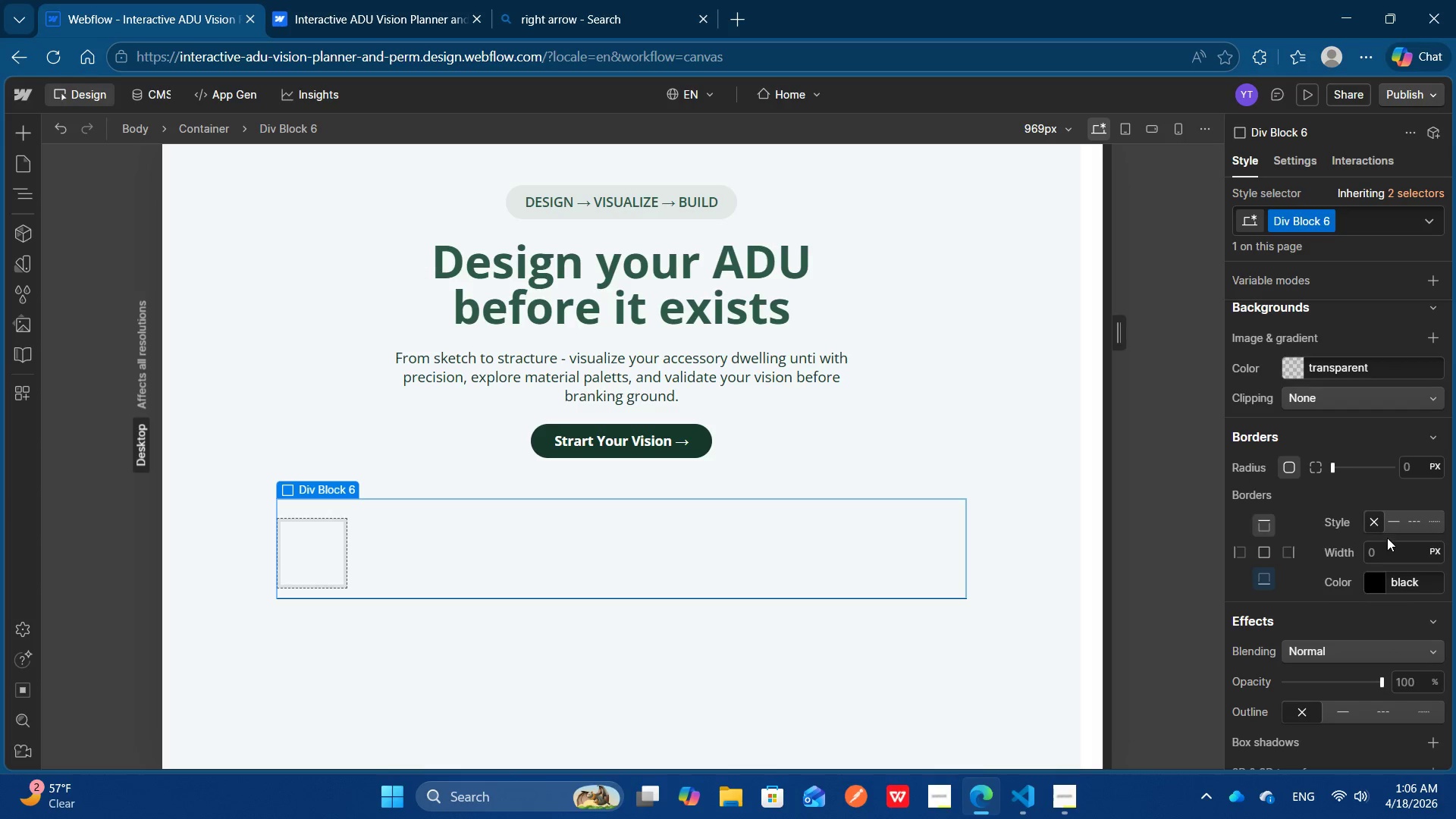 
left_click([1392, 529])
 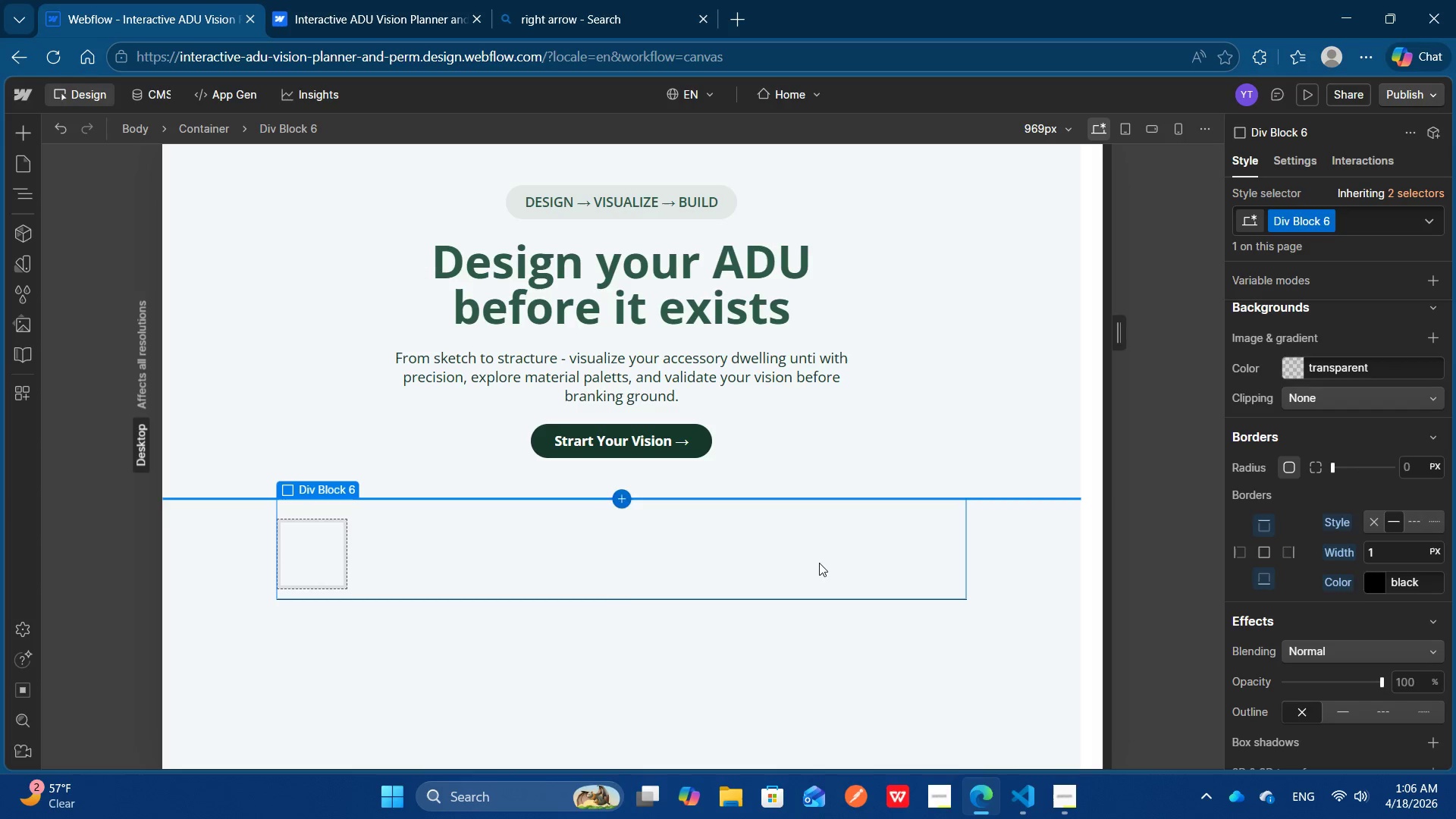 
left_click([802, 594])
 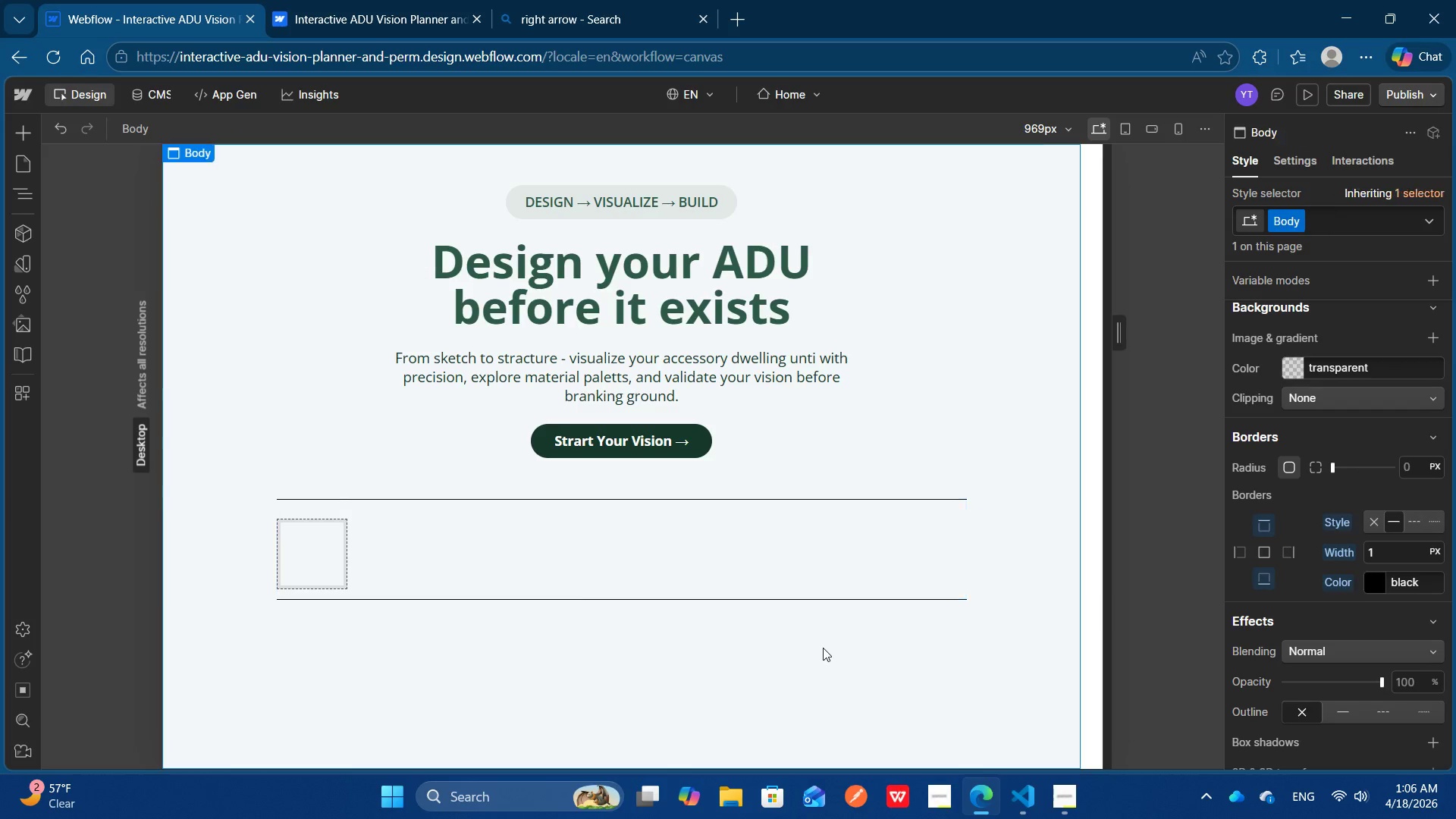 
left_click([823, 648])
 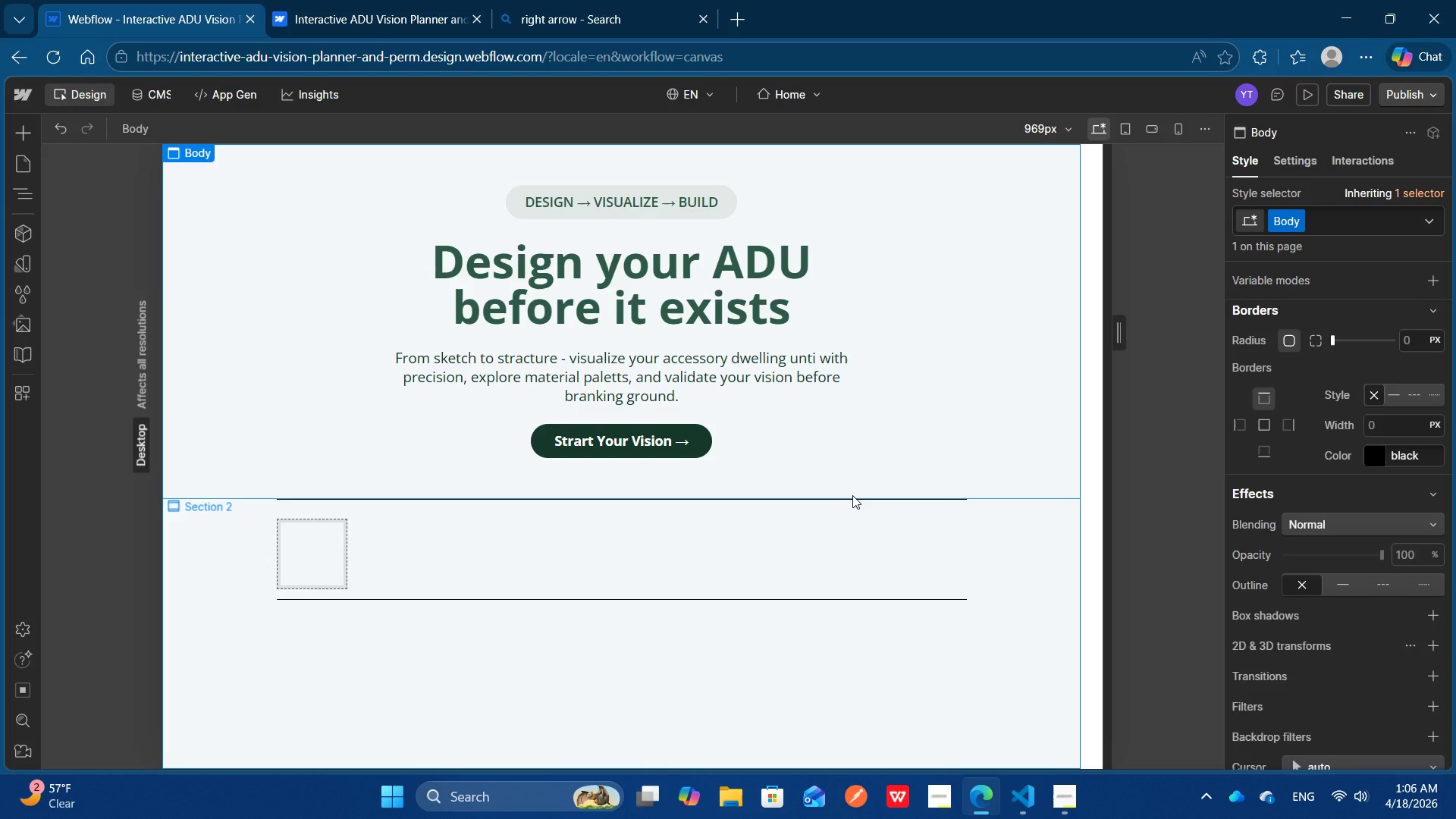 
left_click([852, 495])
 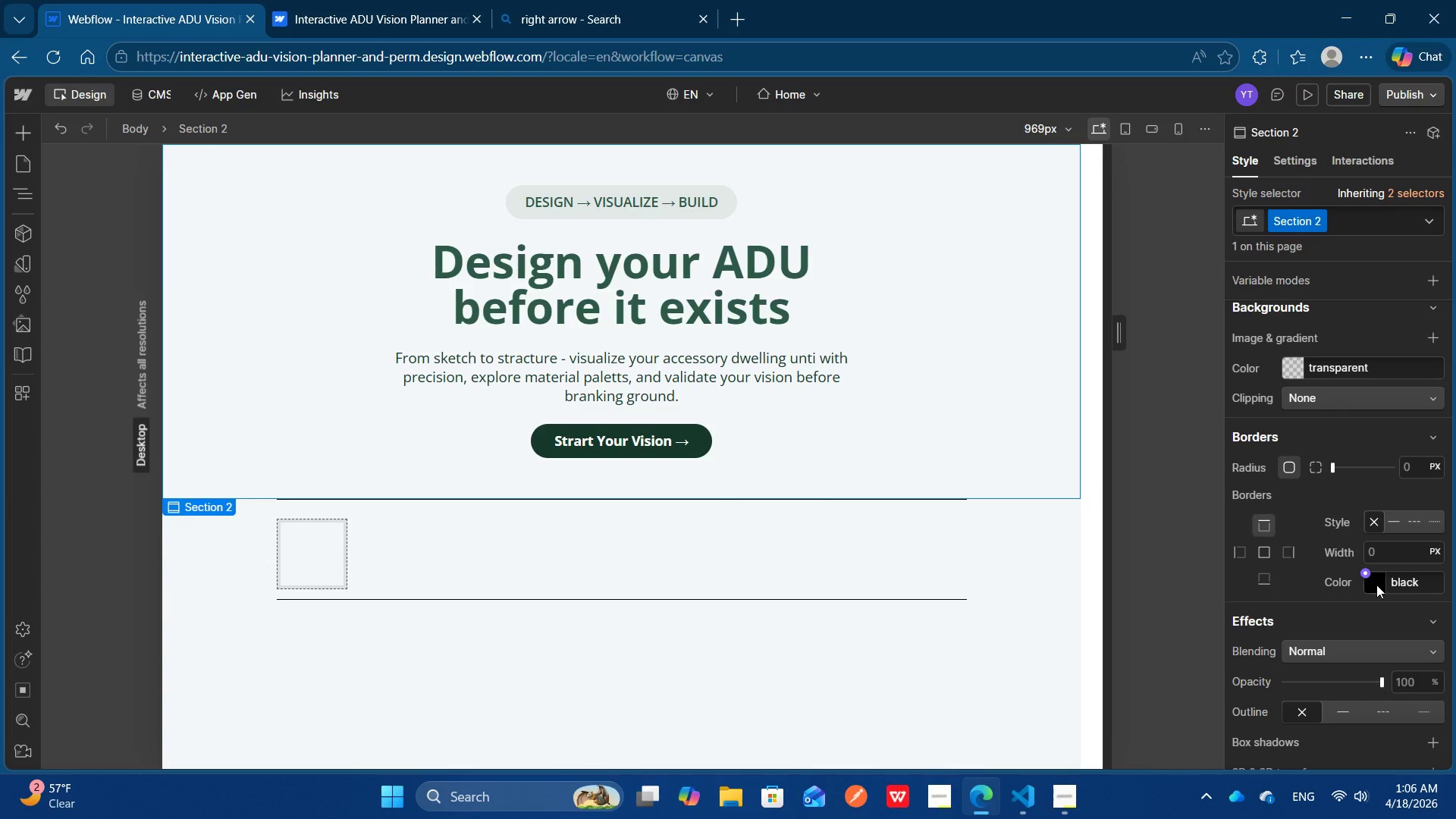 
left_click([1376, 585])
 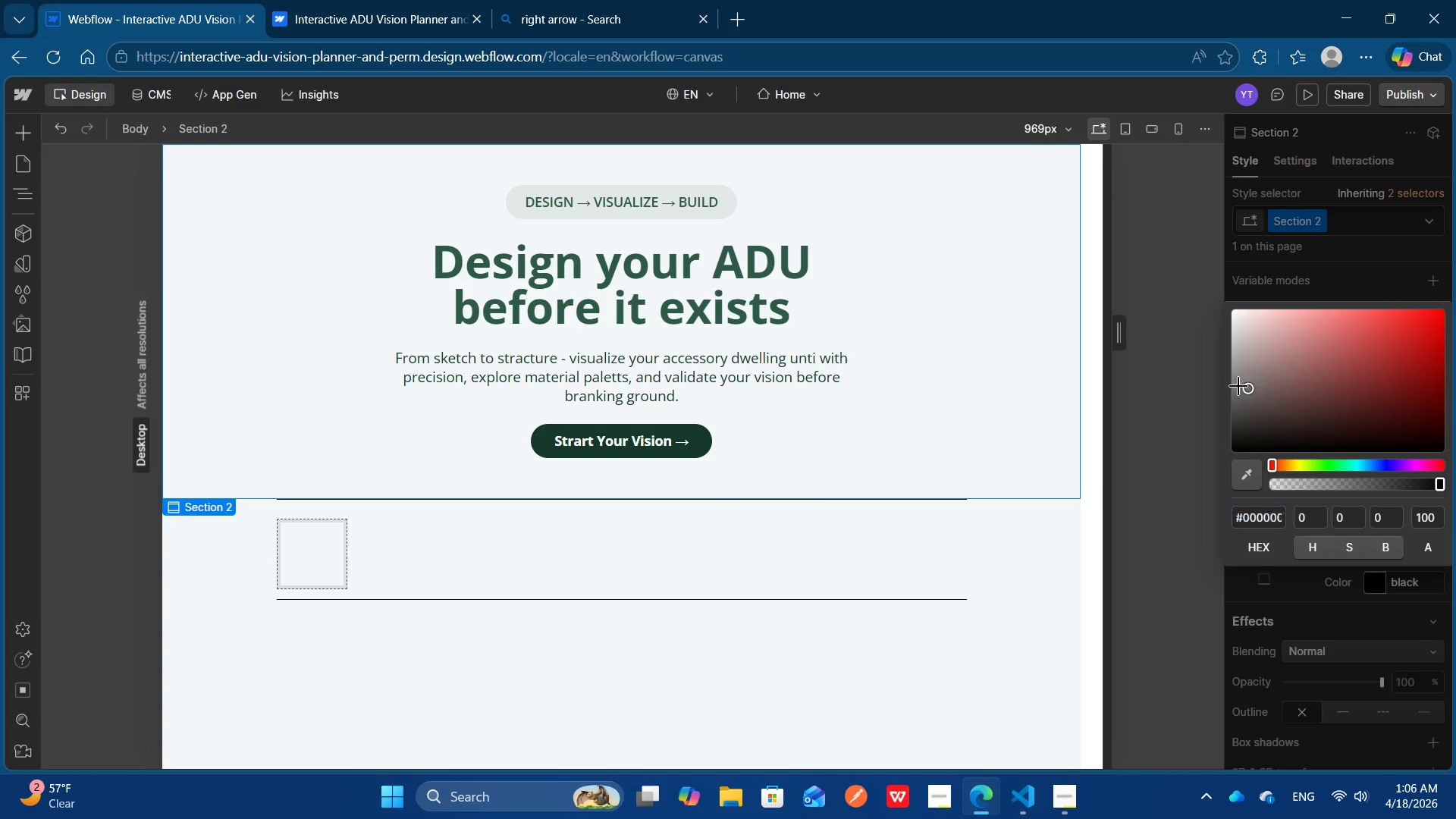 
left_click_drag(start_coordinate=[1249, 389], to_coordinate=[1219, 366])
 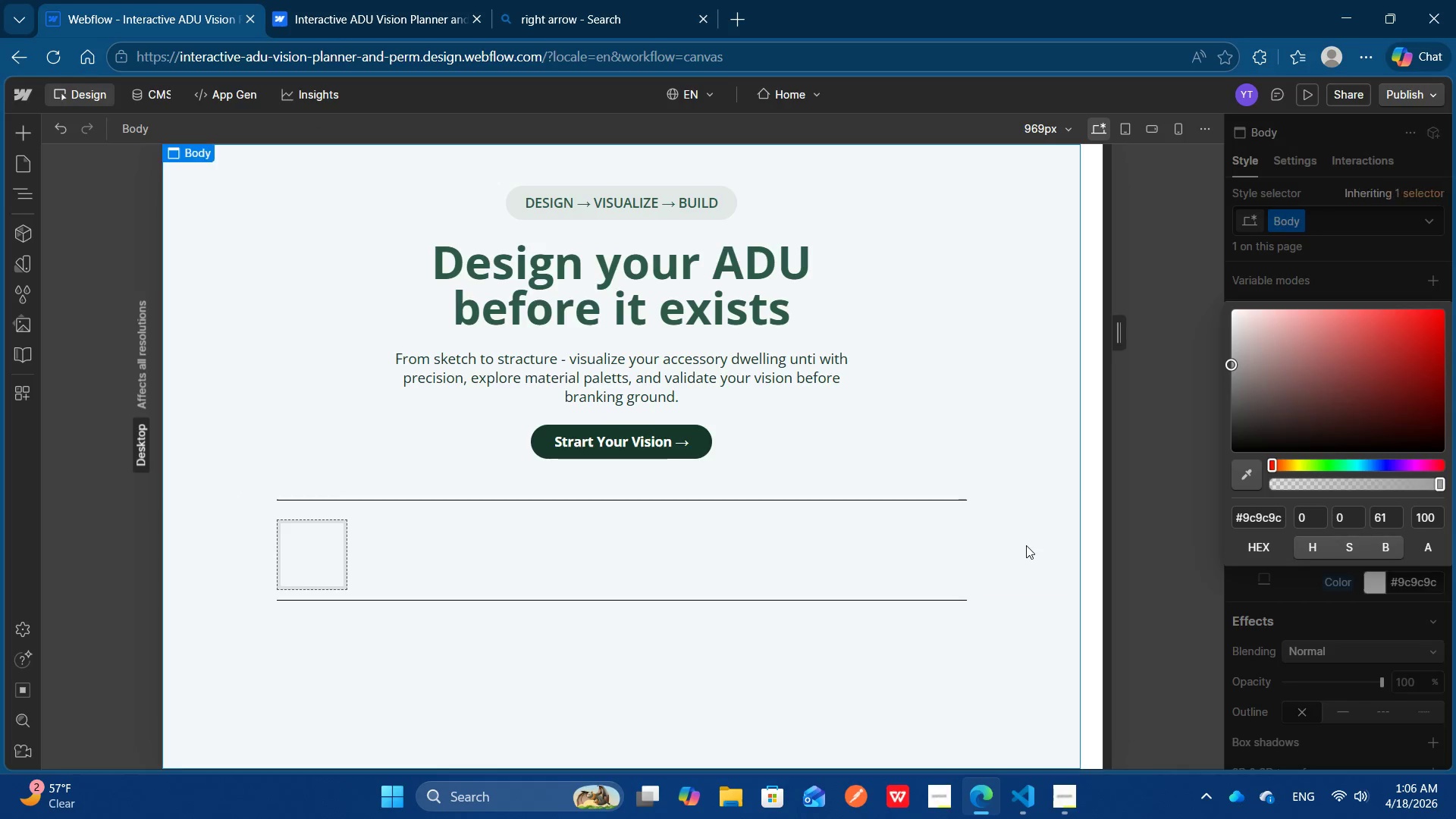 
left_click([1026, 545])
 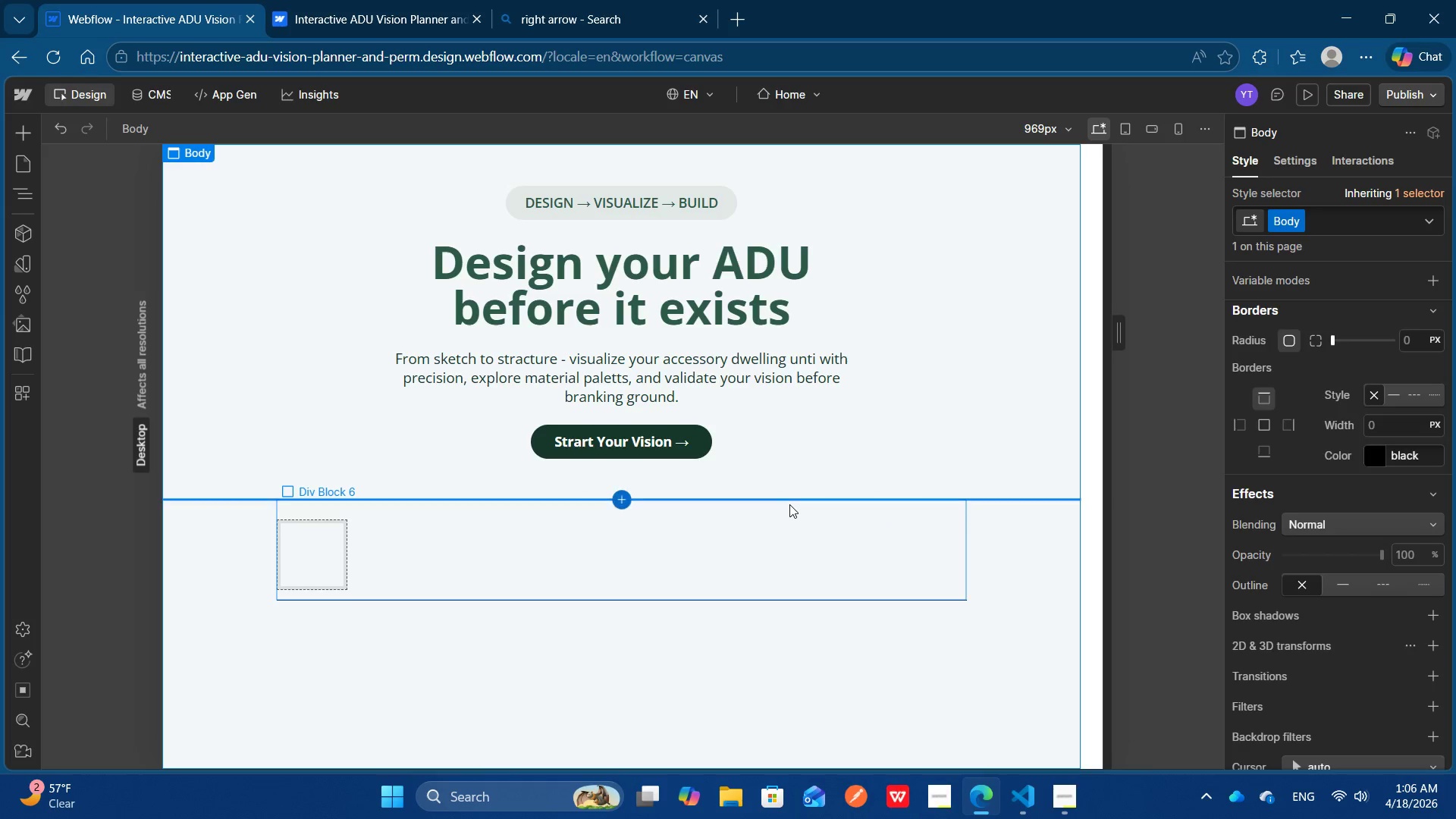 
left_click([789, 504])
 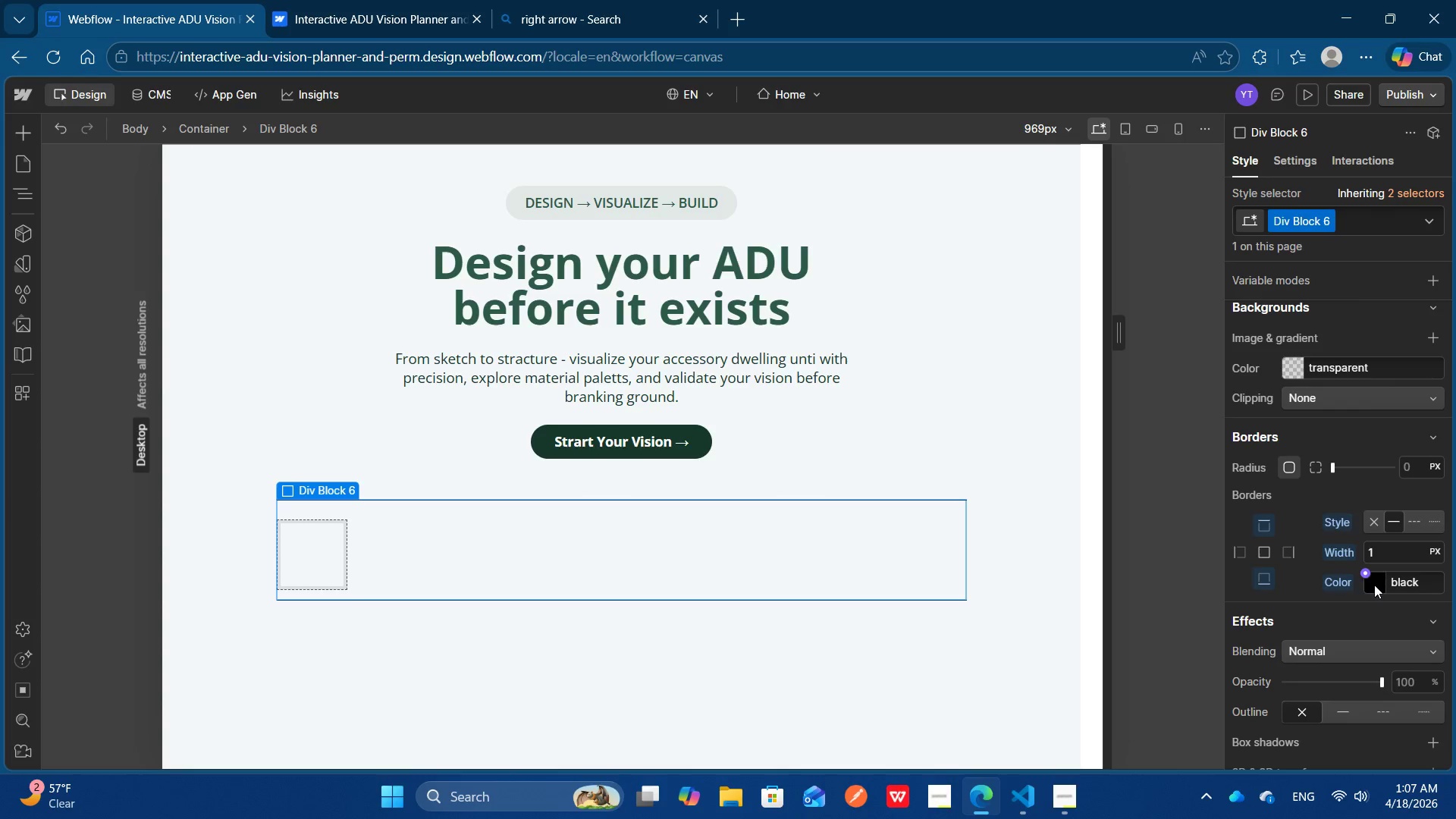 
left_click([1374, 585])
 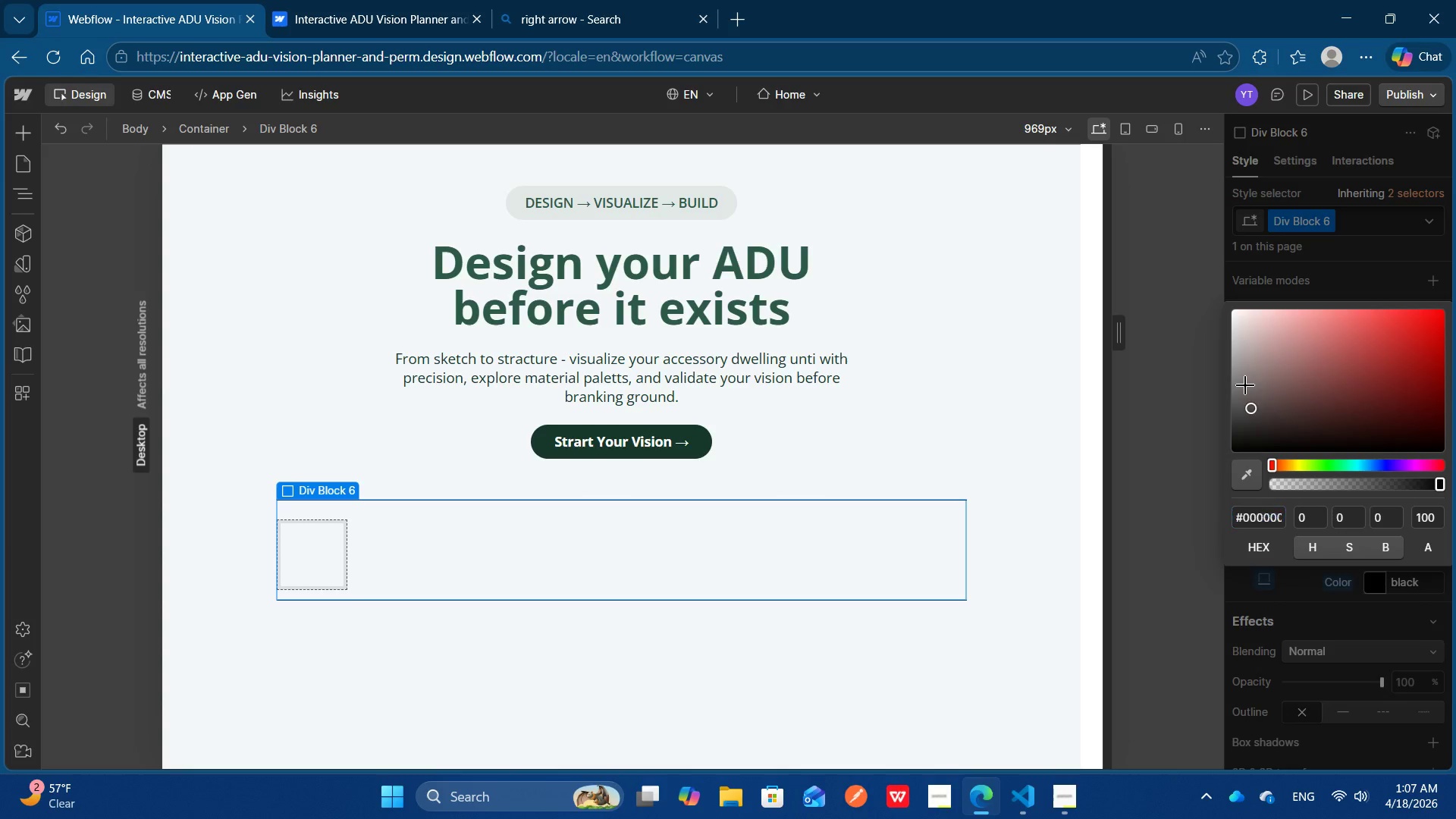 
left_click_drag(start_coordinate=[1252, 409], to_coordinate=[1224, 334])
 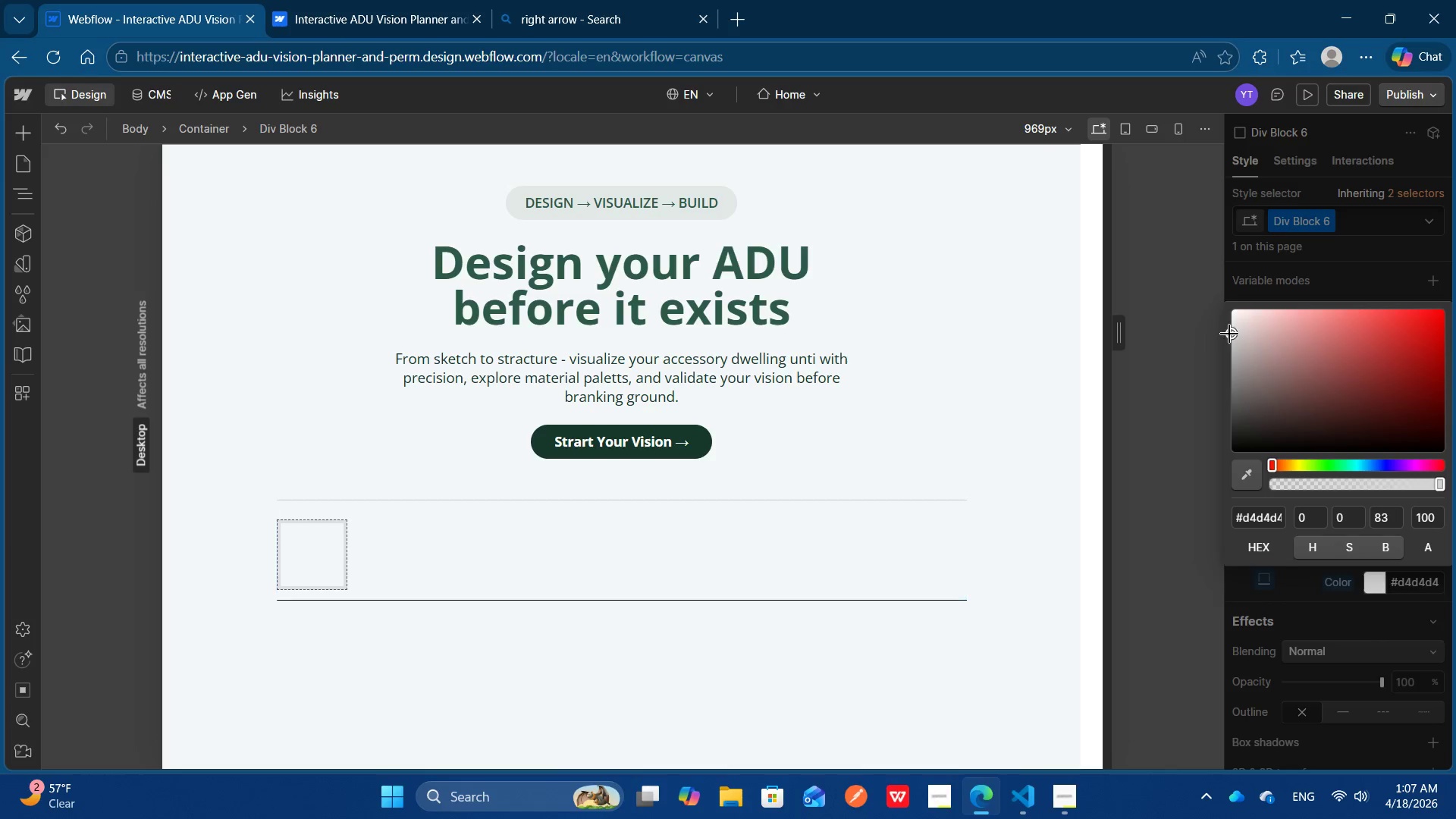 
left_click([1229, 334])
 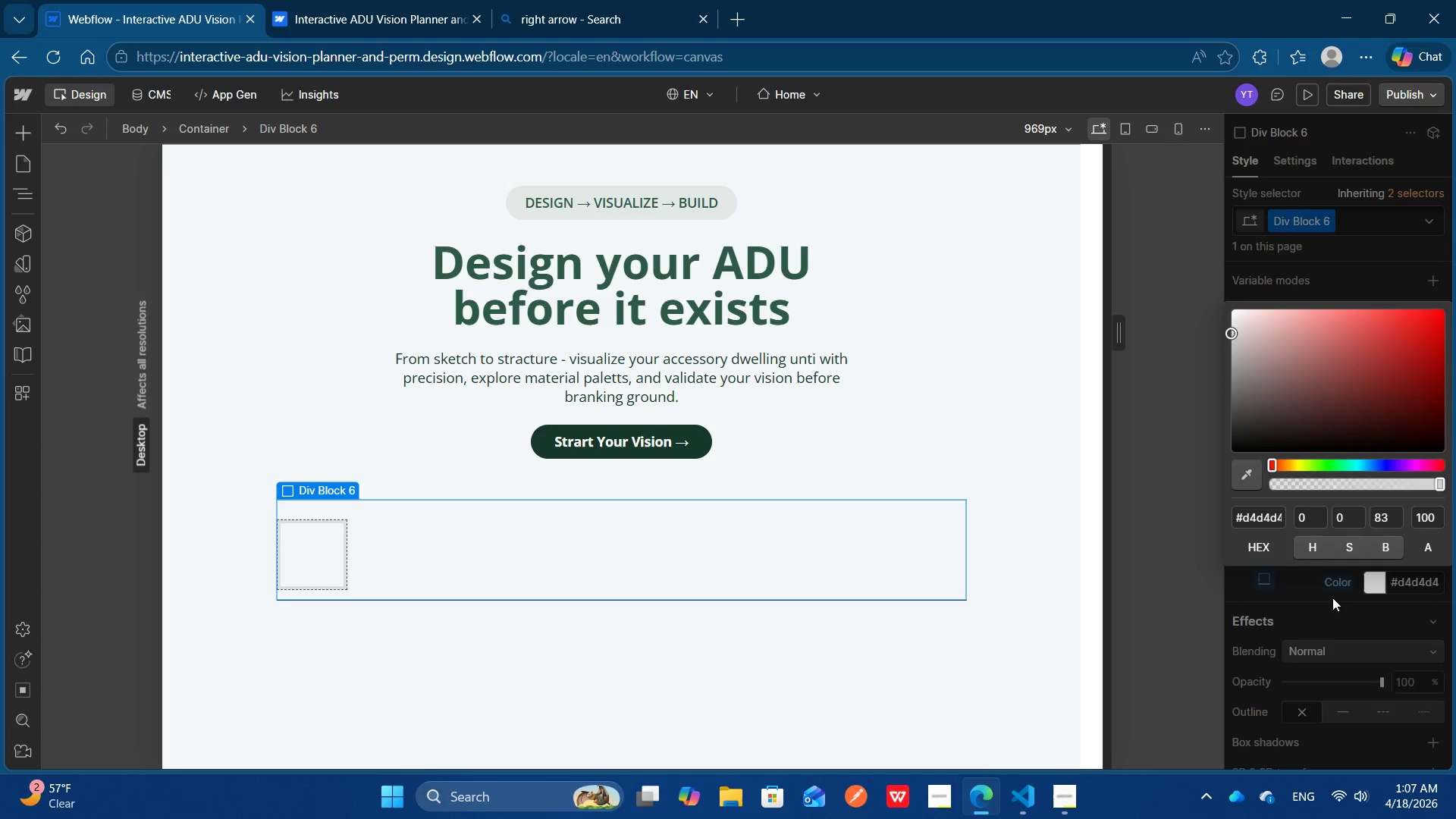 
left_click([1334, 598])
 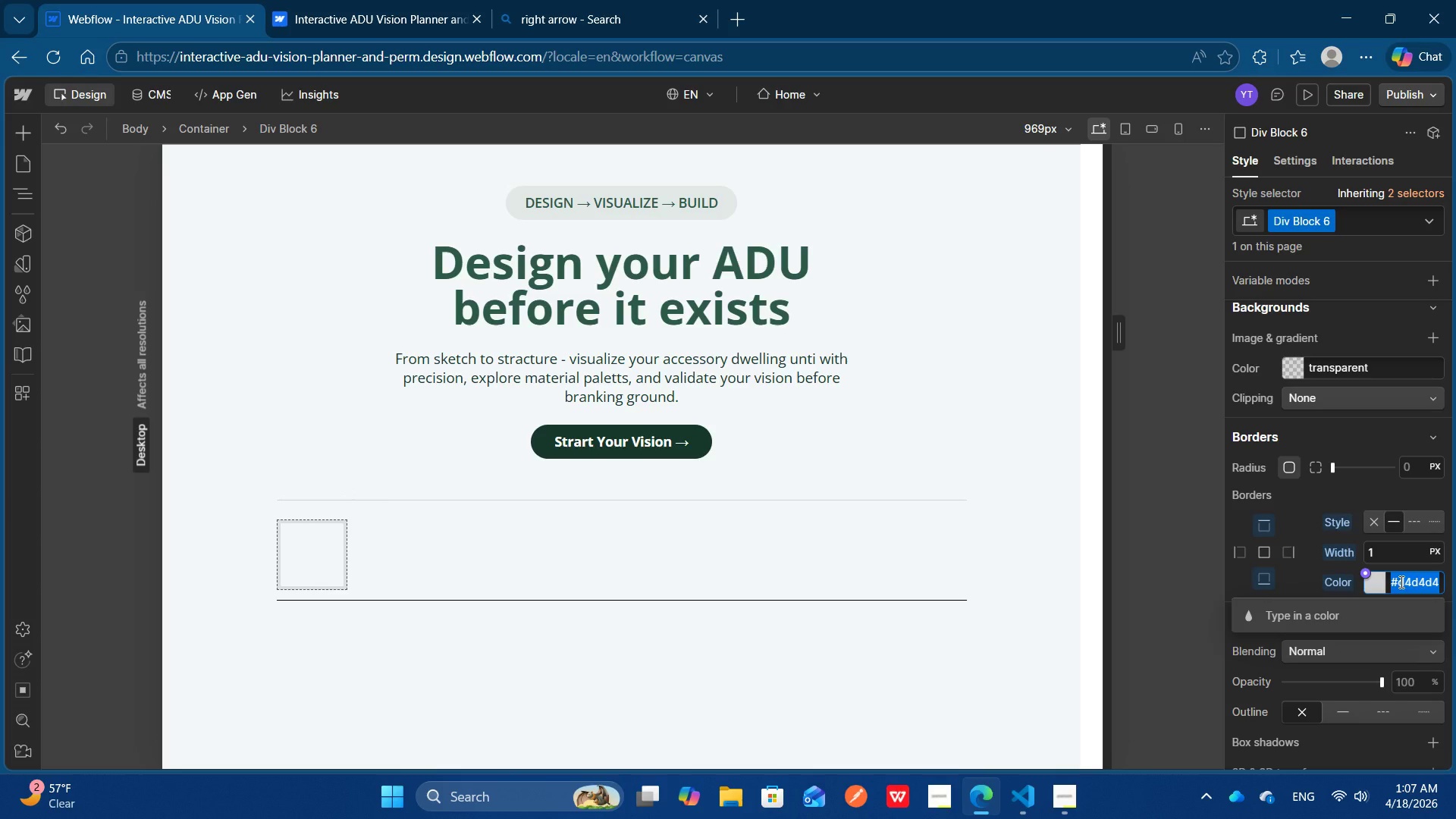 
key(Control+C)
 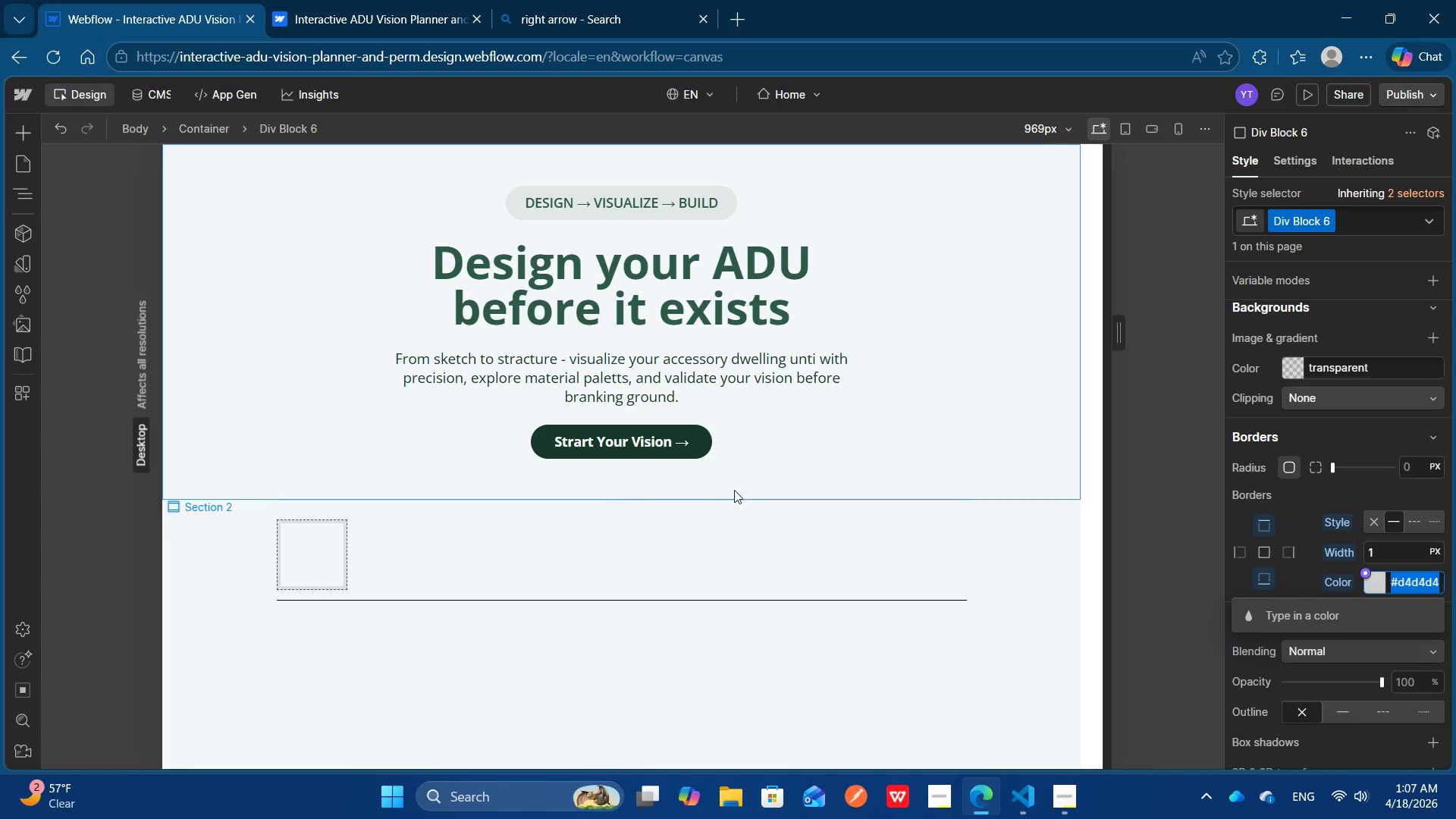 
key(Control+C)
 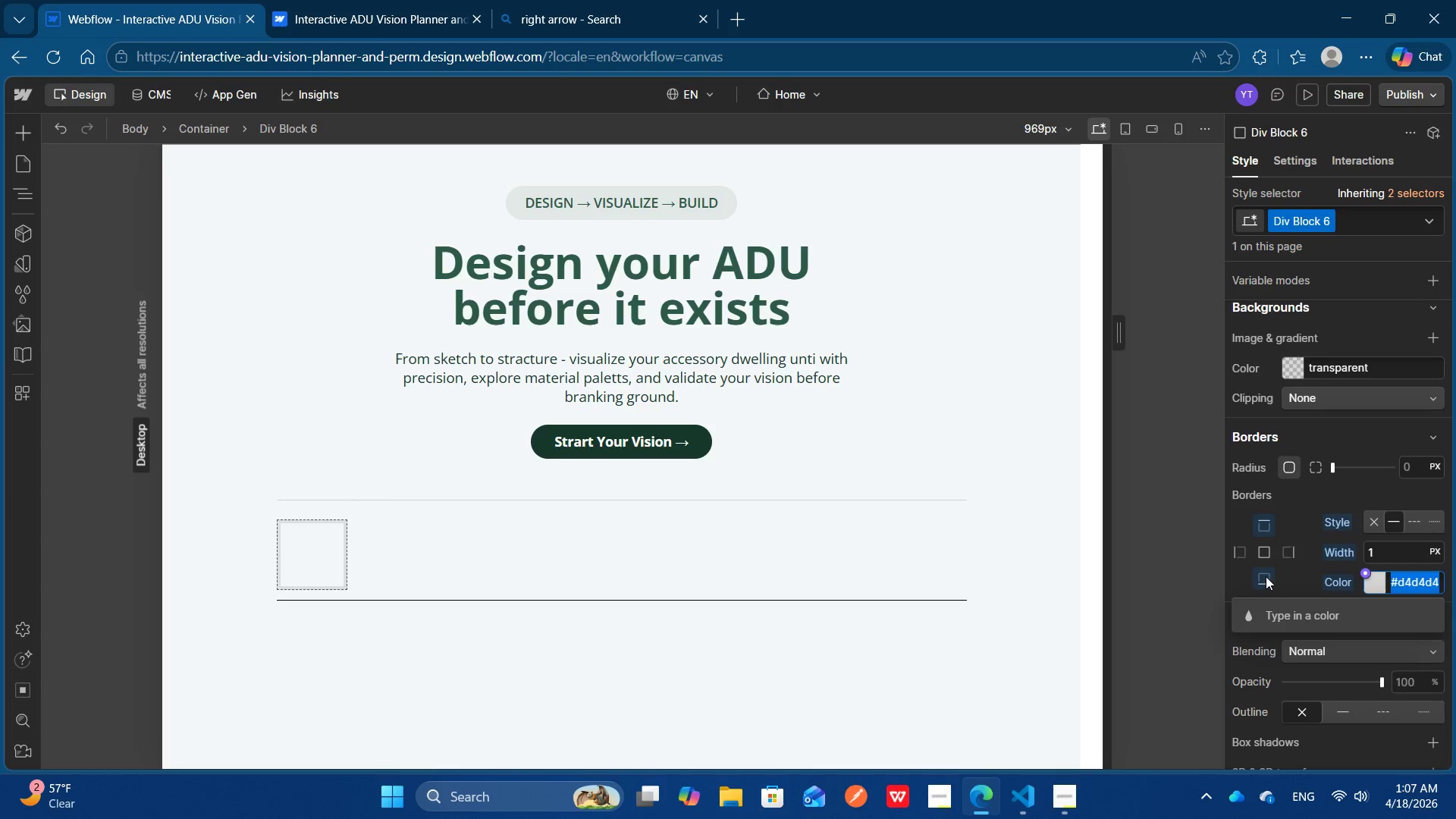 
left_click([1266, 576])
 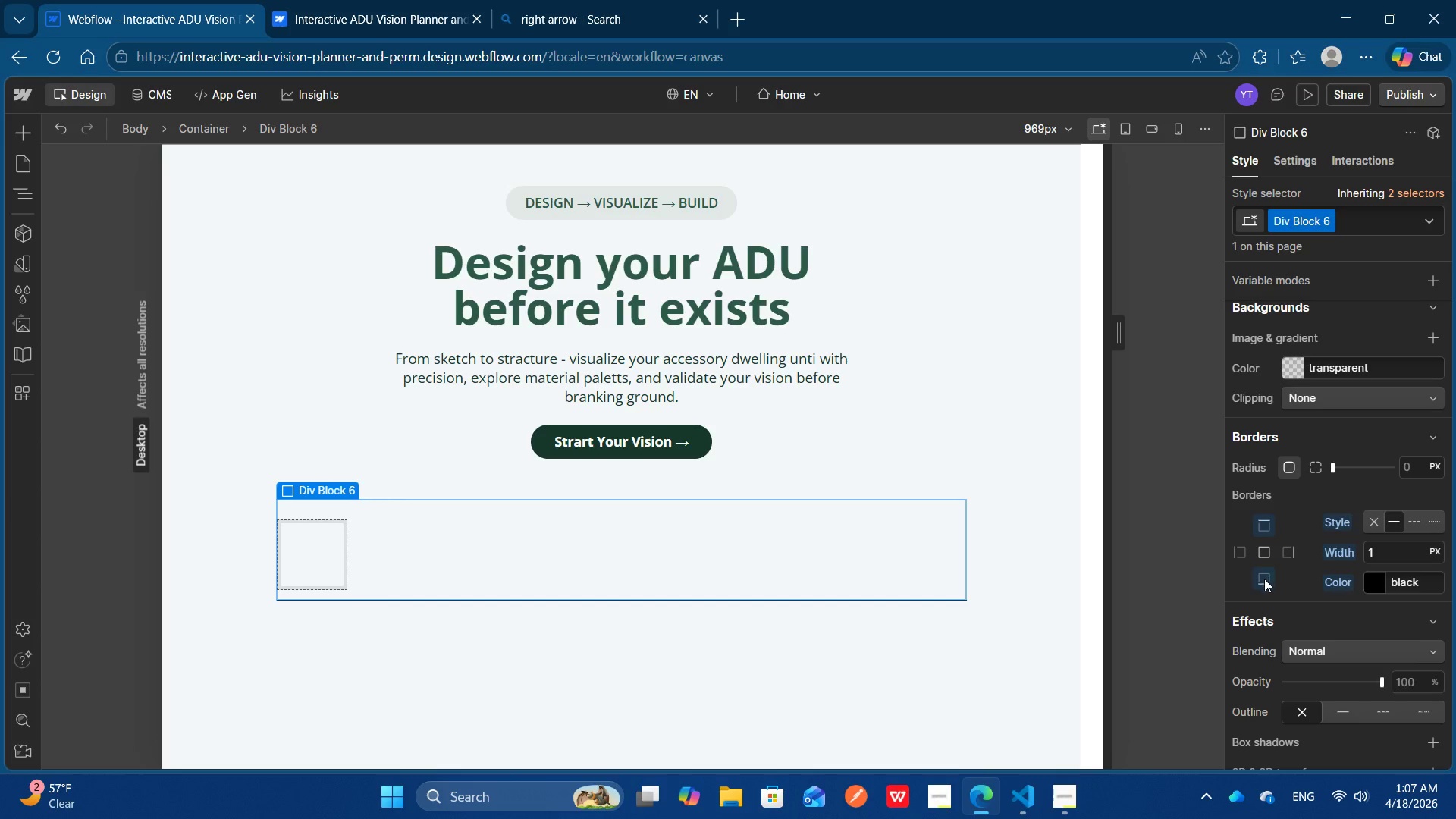 
left_click([1266, 576])
 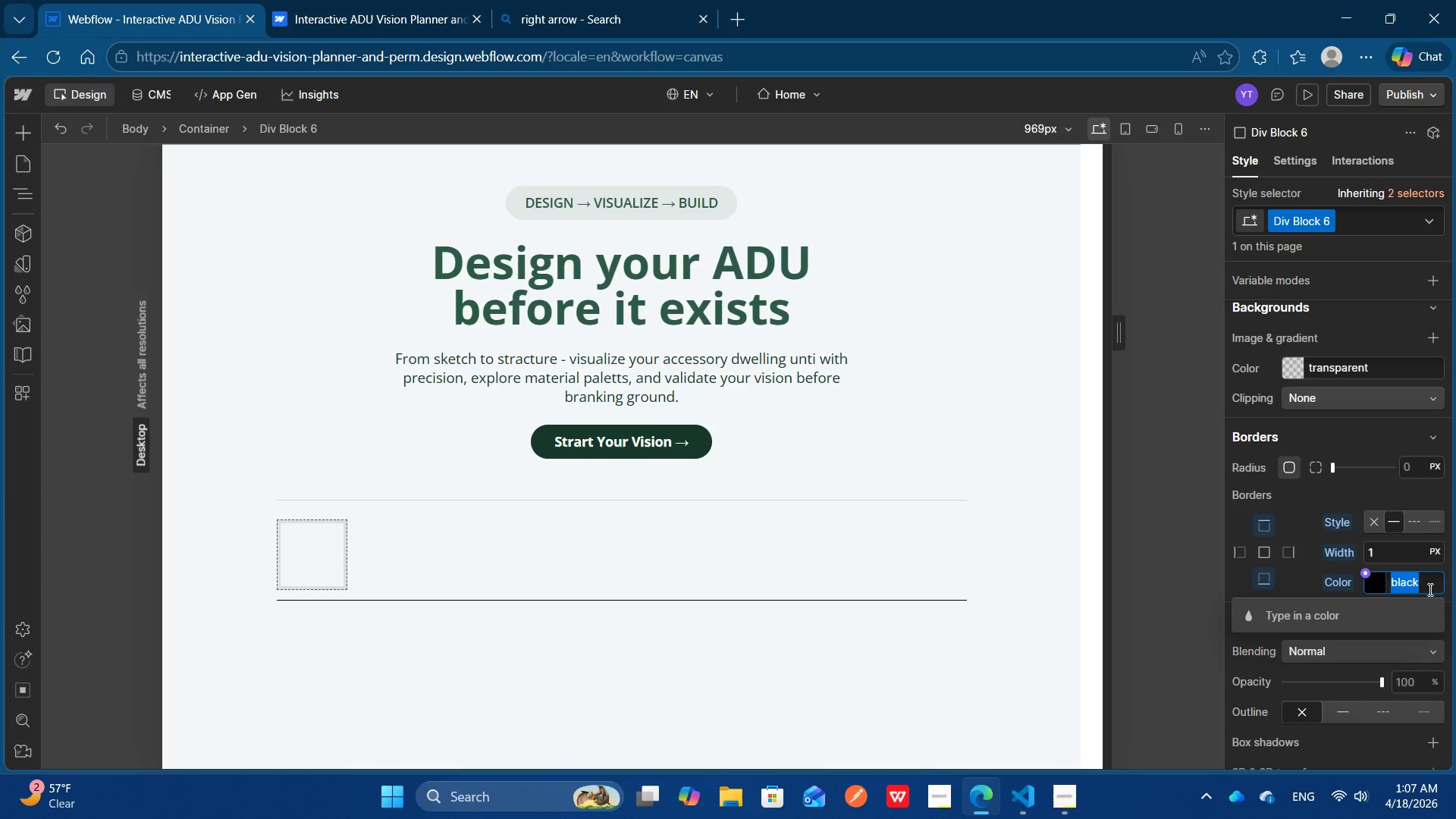 
left_click([1429, 589])
 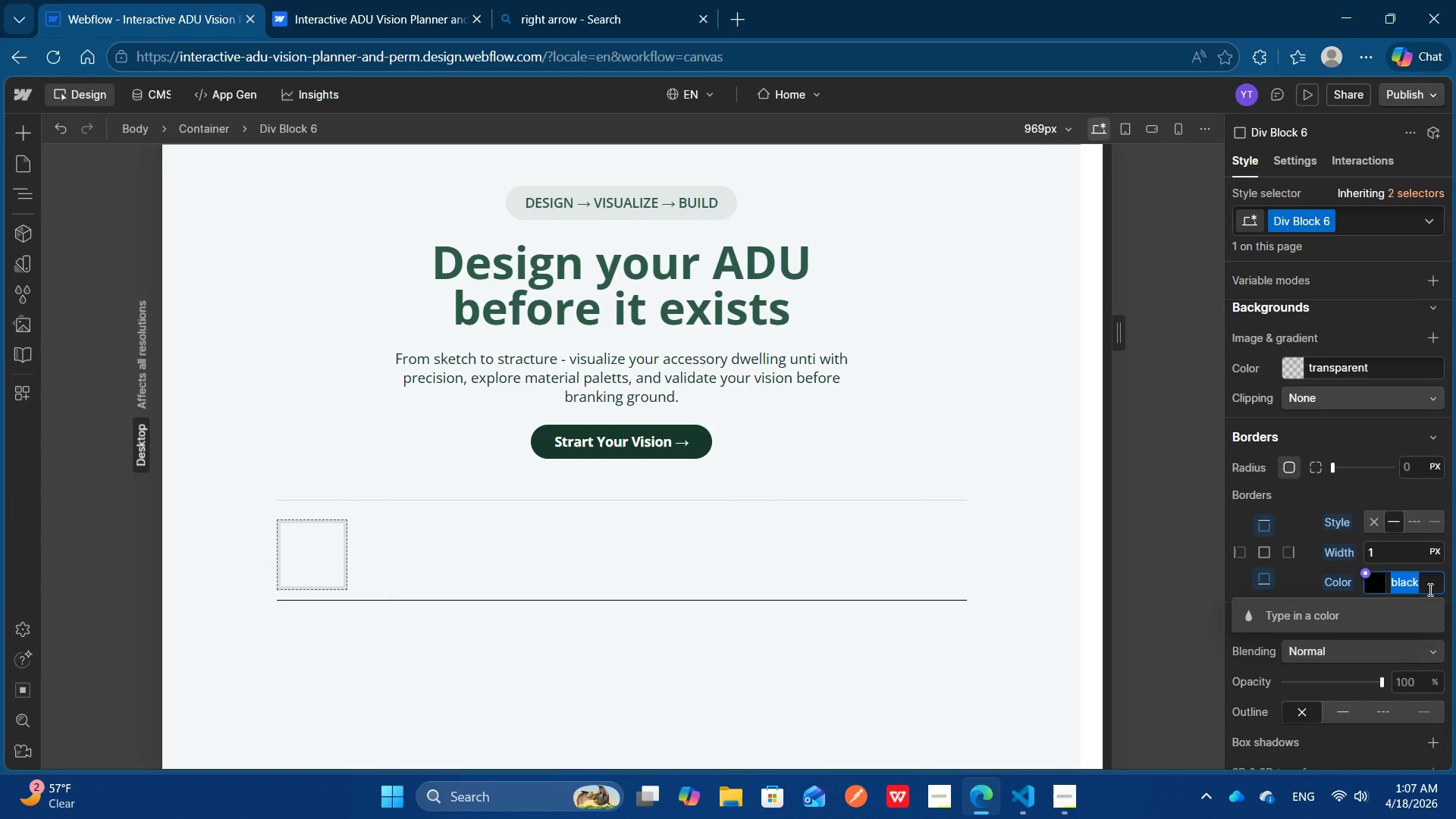 
key(Control+V)
 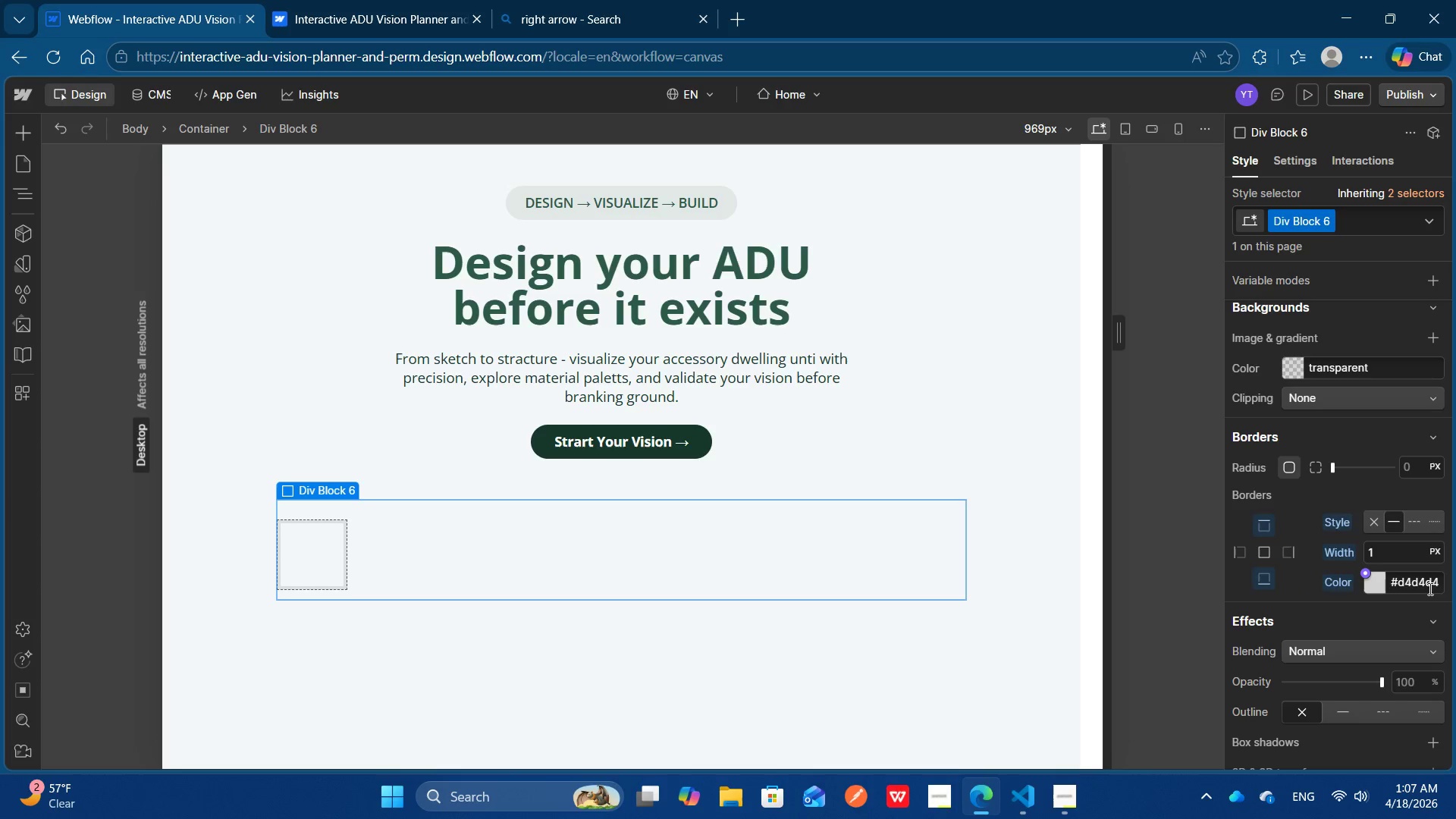 
key(Enter)
 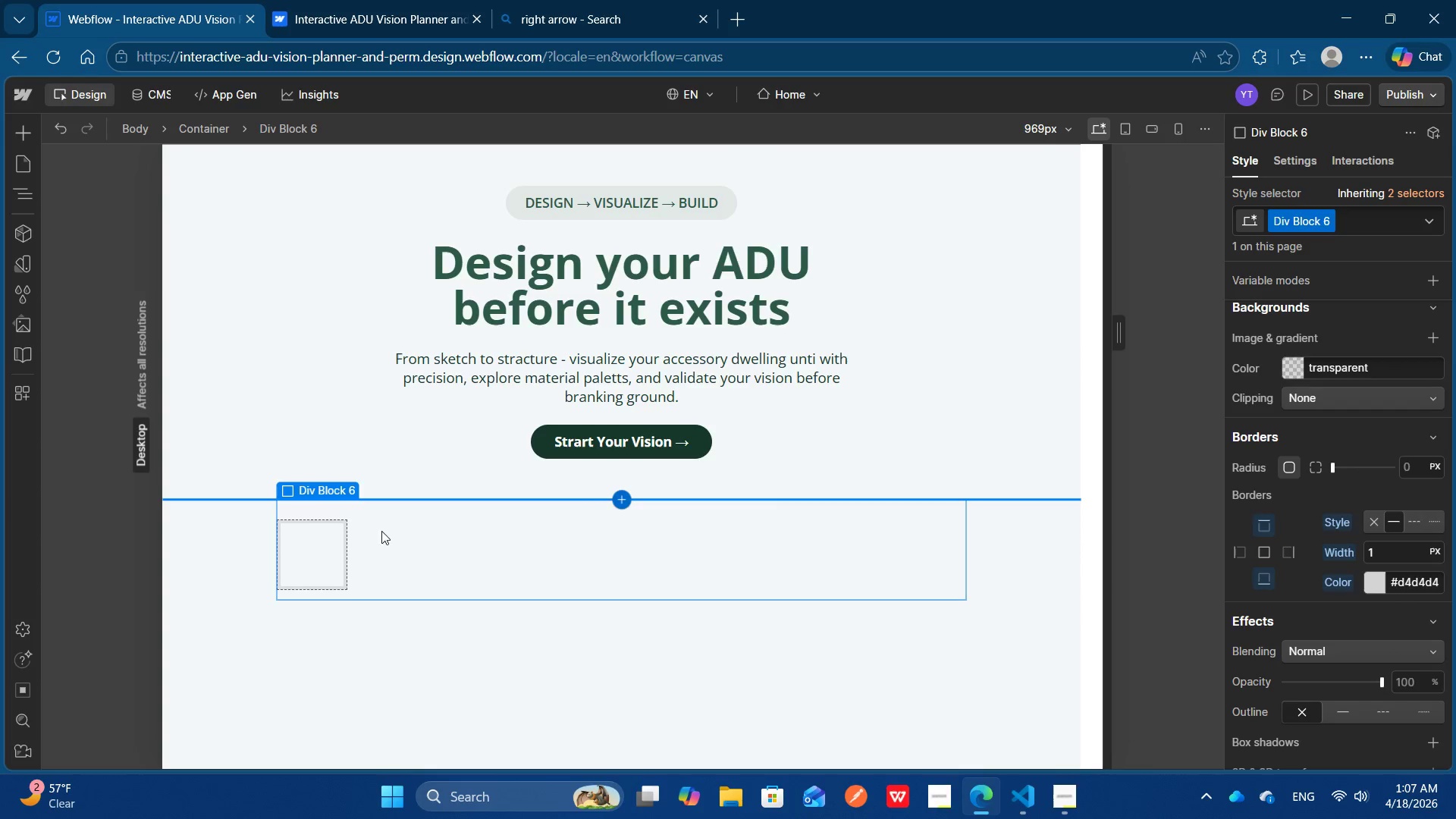 
left_click([334, 555])
 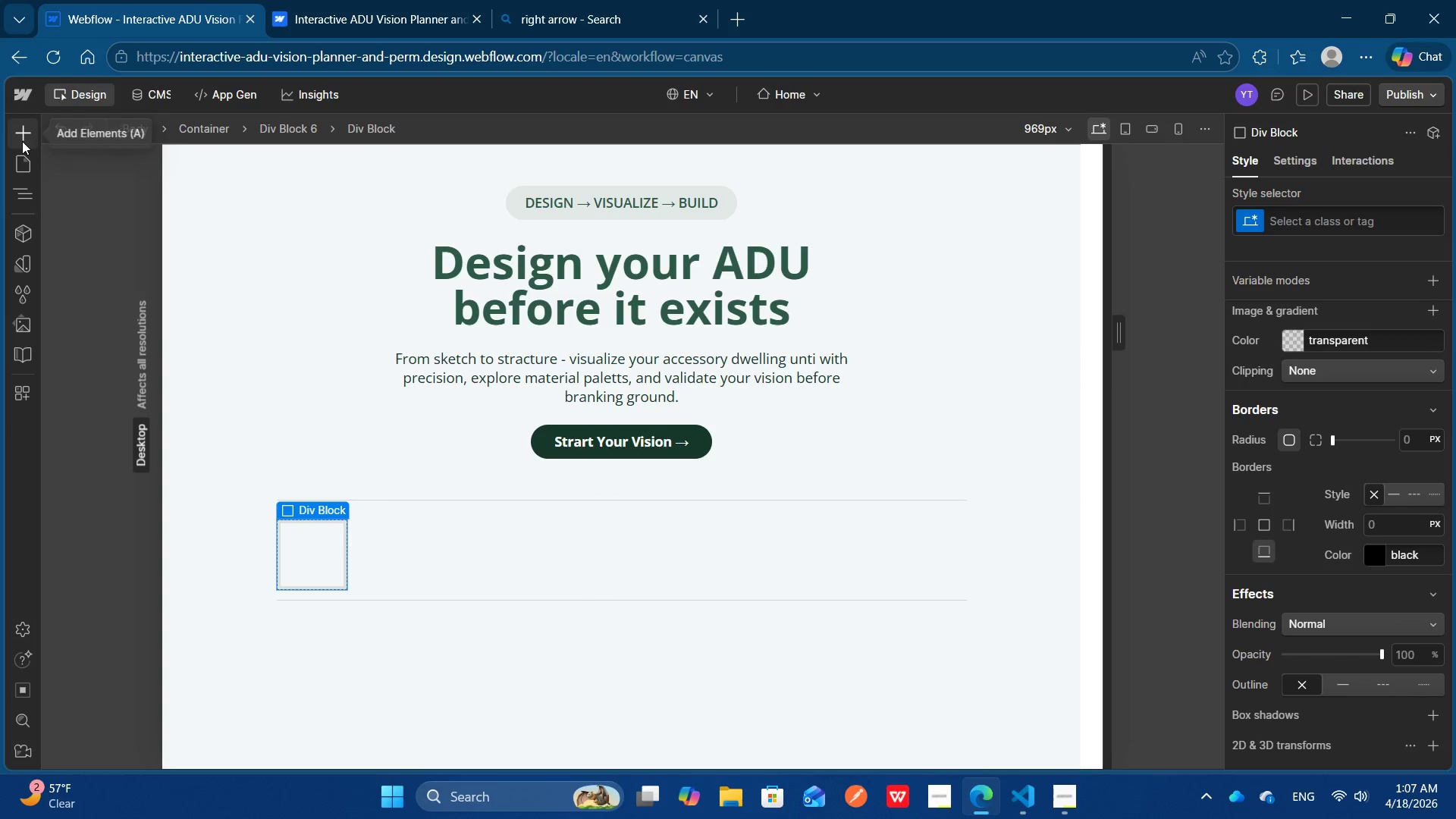 
left_click([22, 141])
 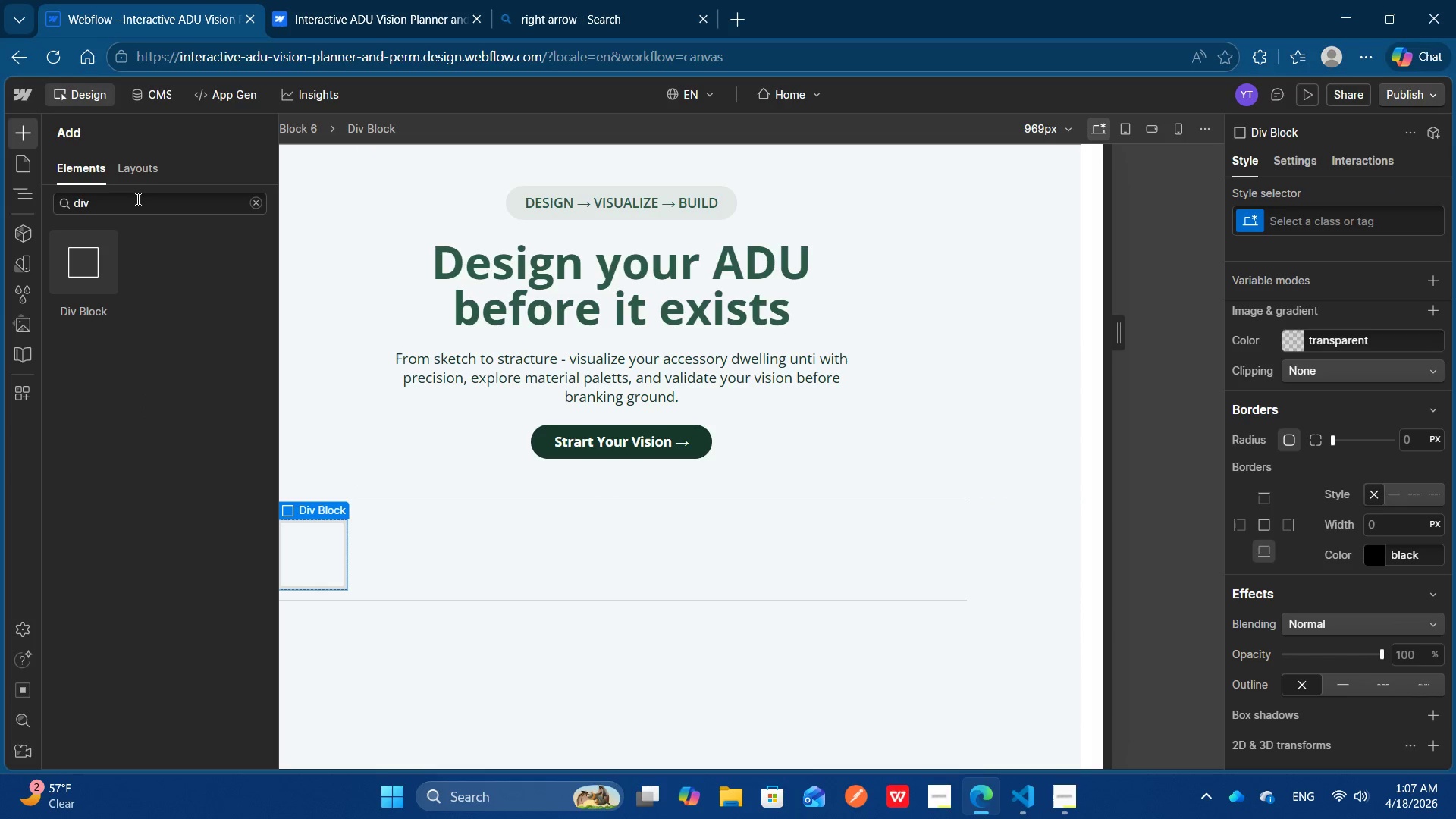 
left_click([137, 198])
 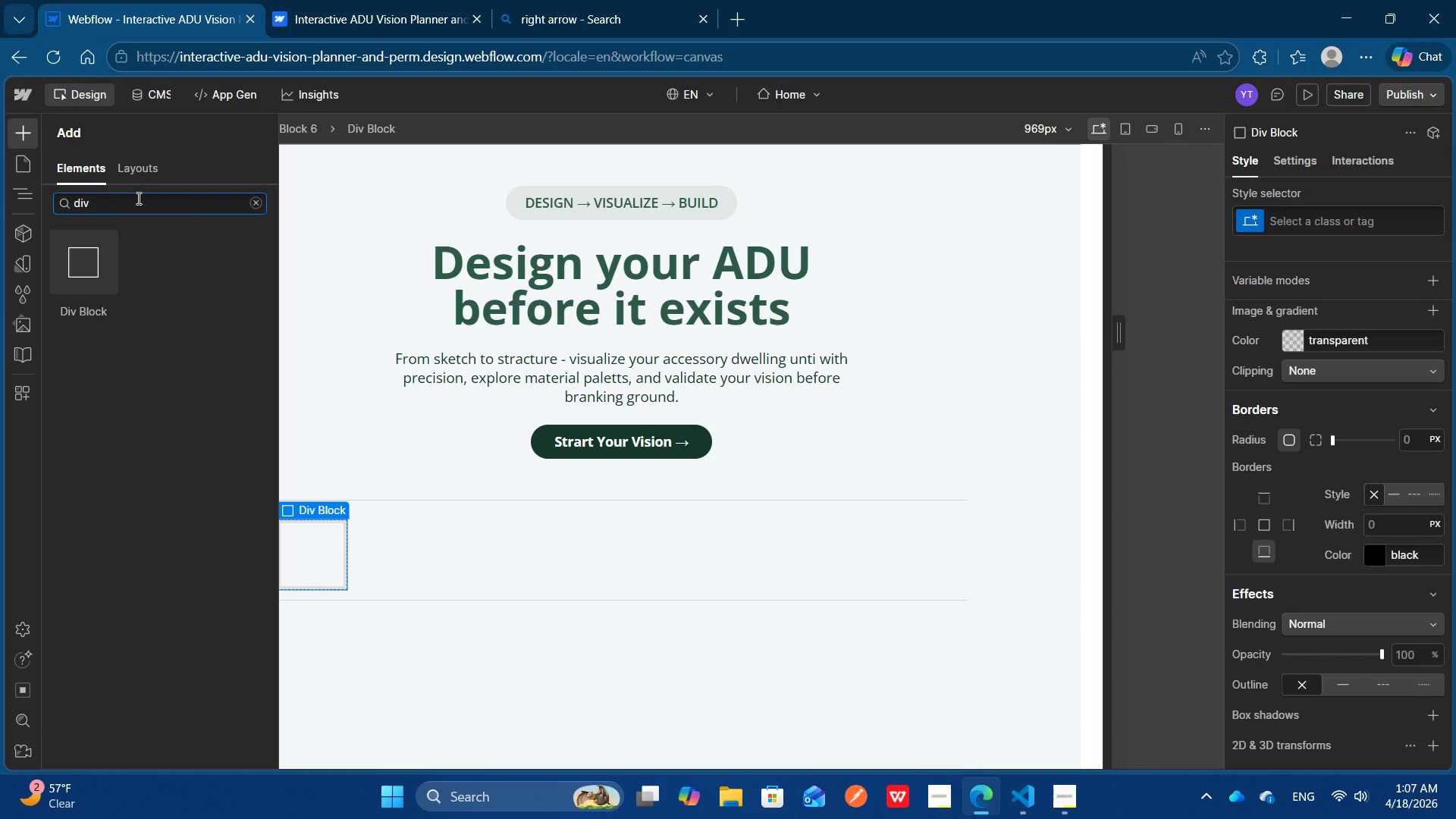 
key(Control+Backspace)
 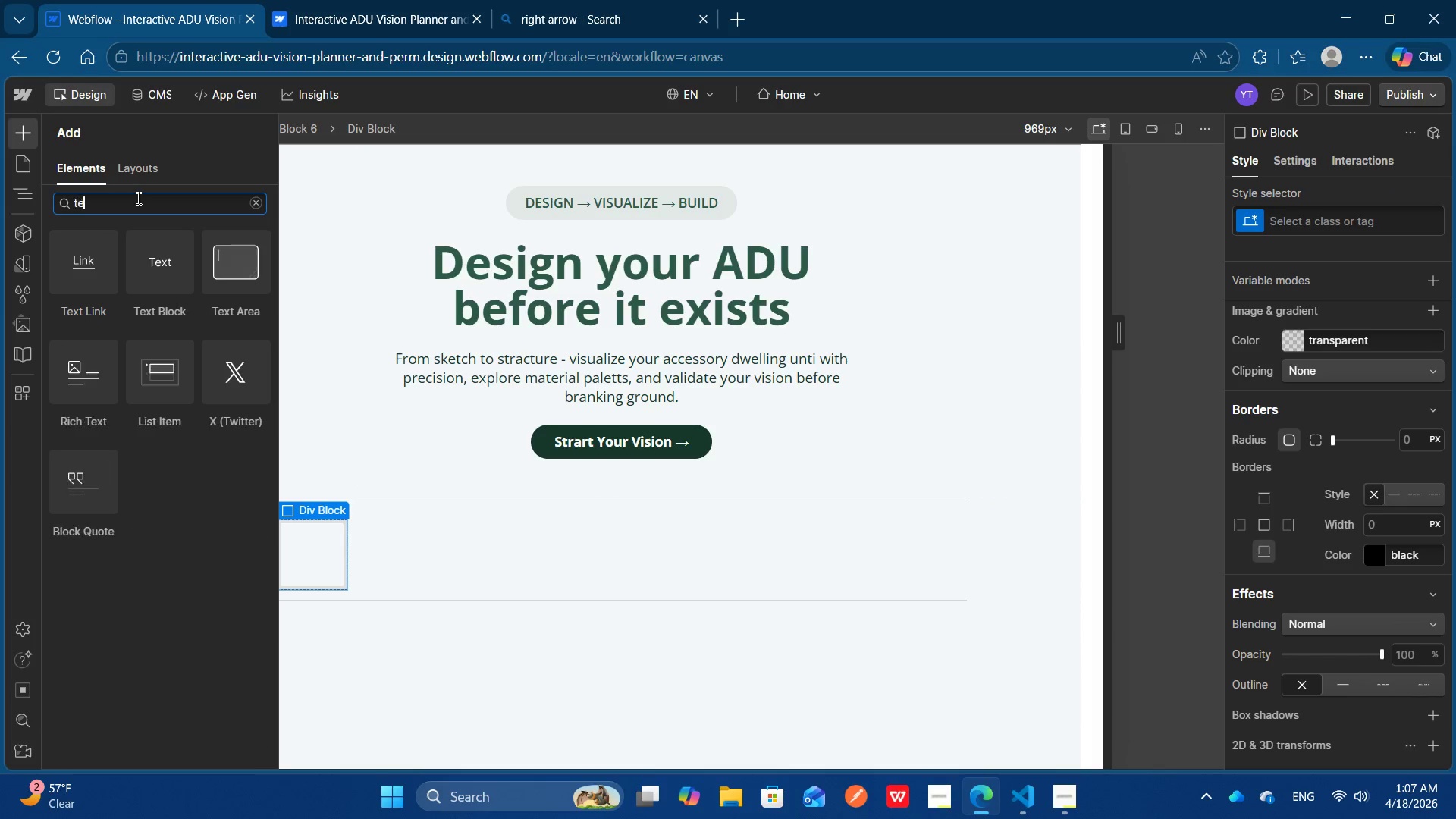 
type(tex)
 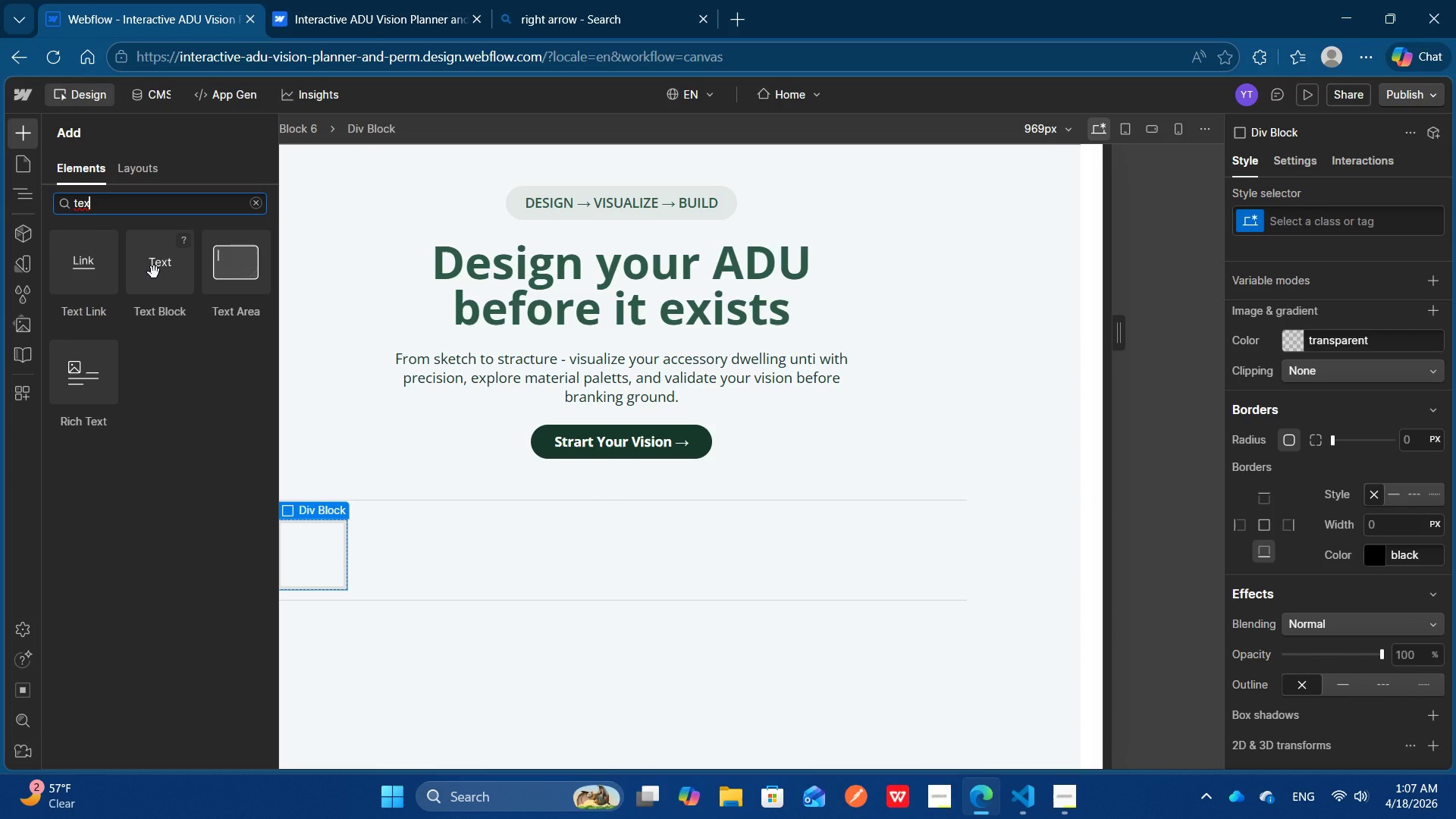 
left_click([154, 272])
 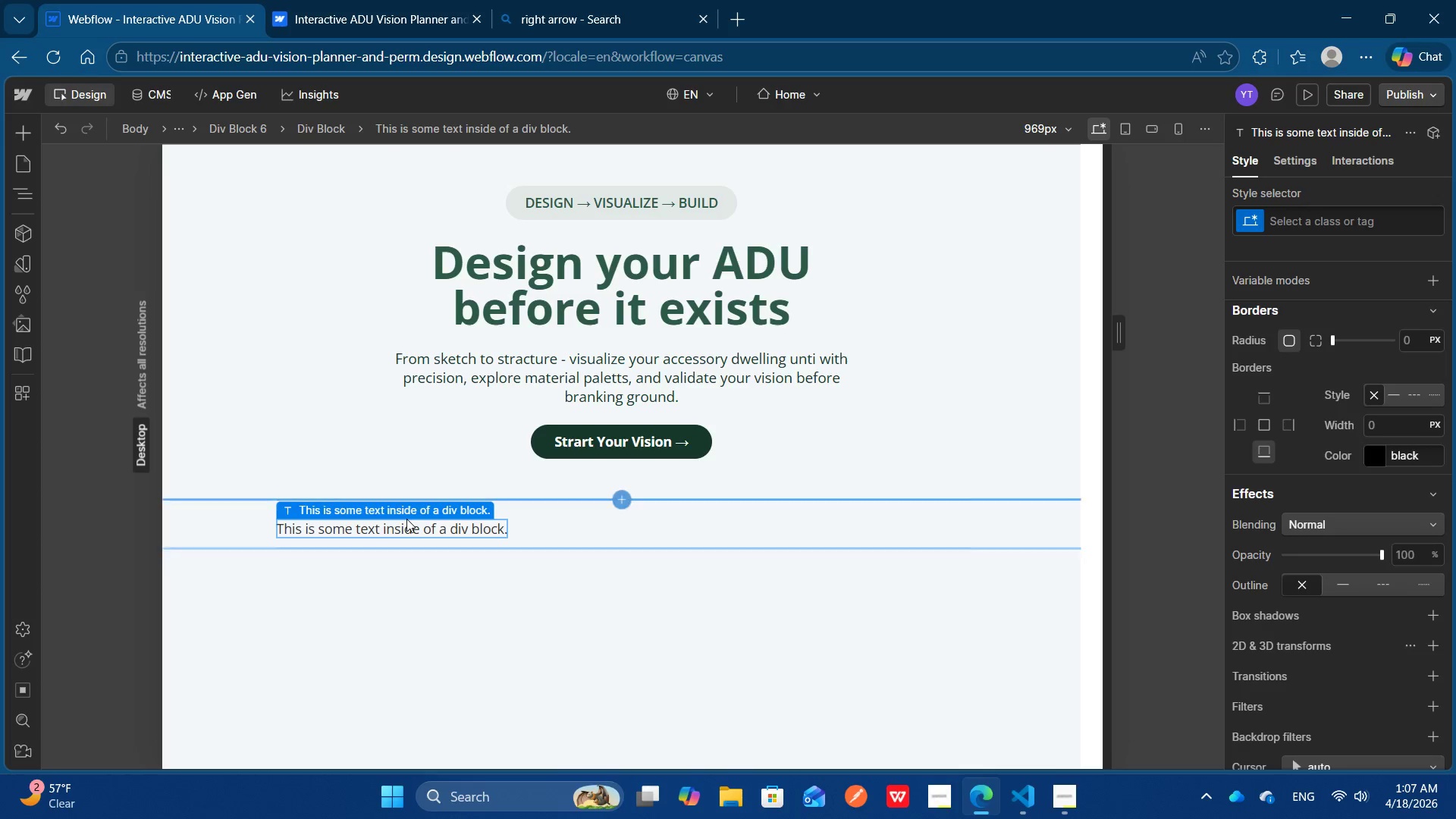 
double_click([406, 518])
 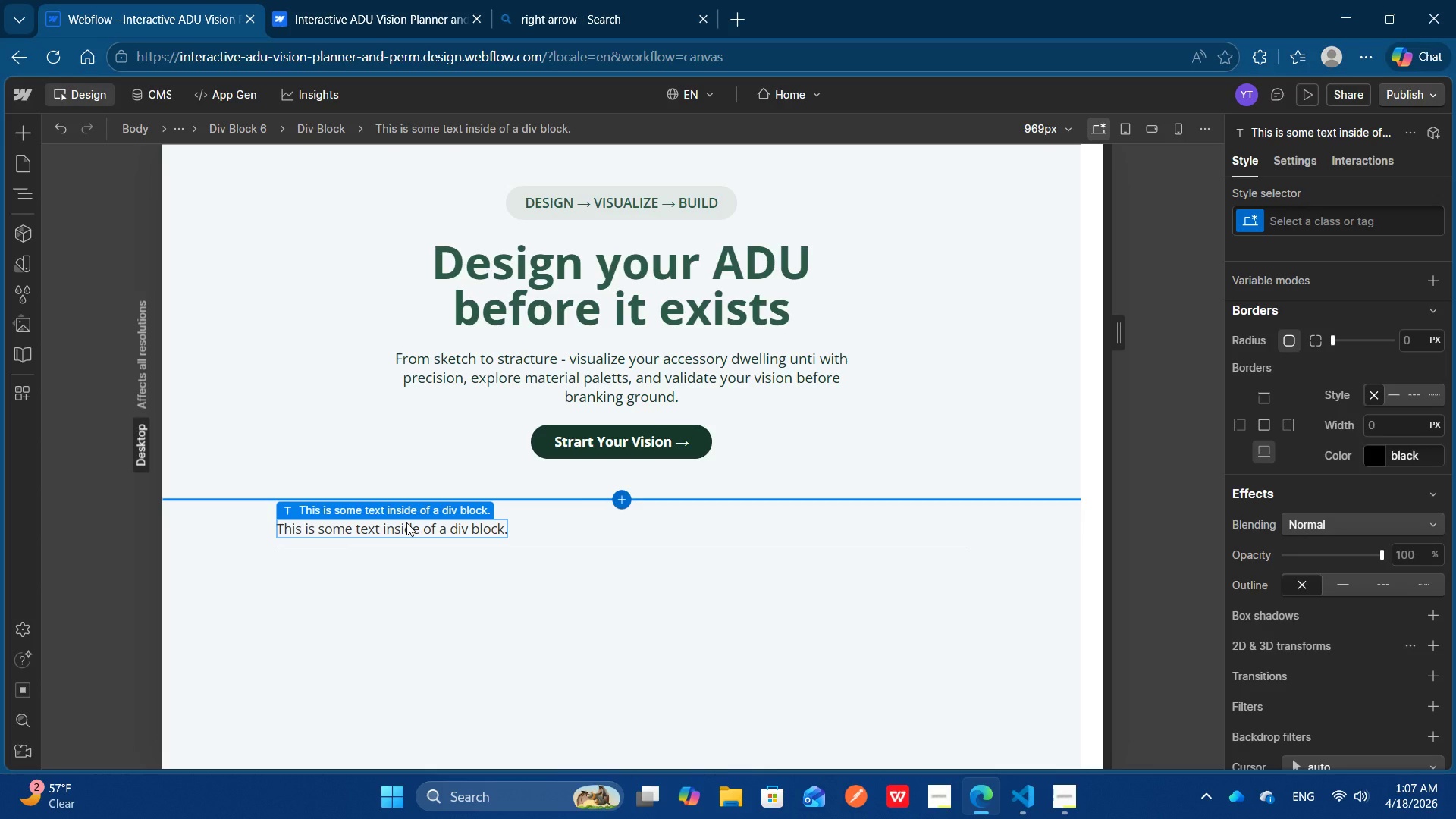 
triple_click([406, 522])
 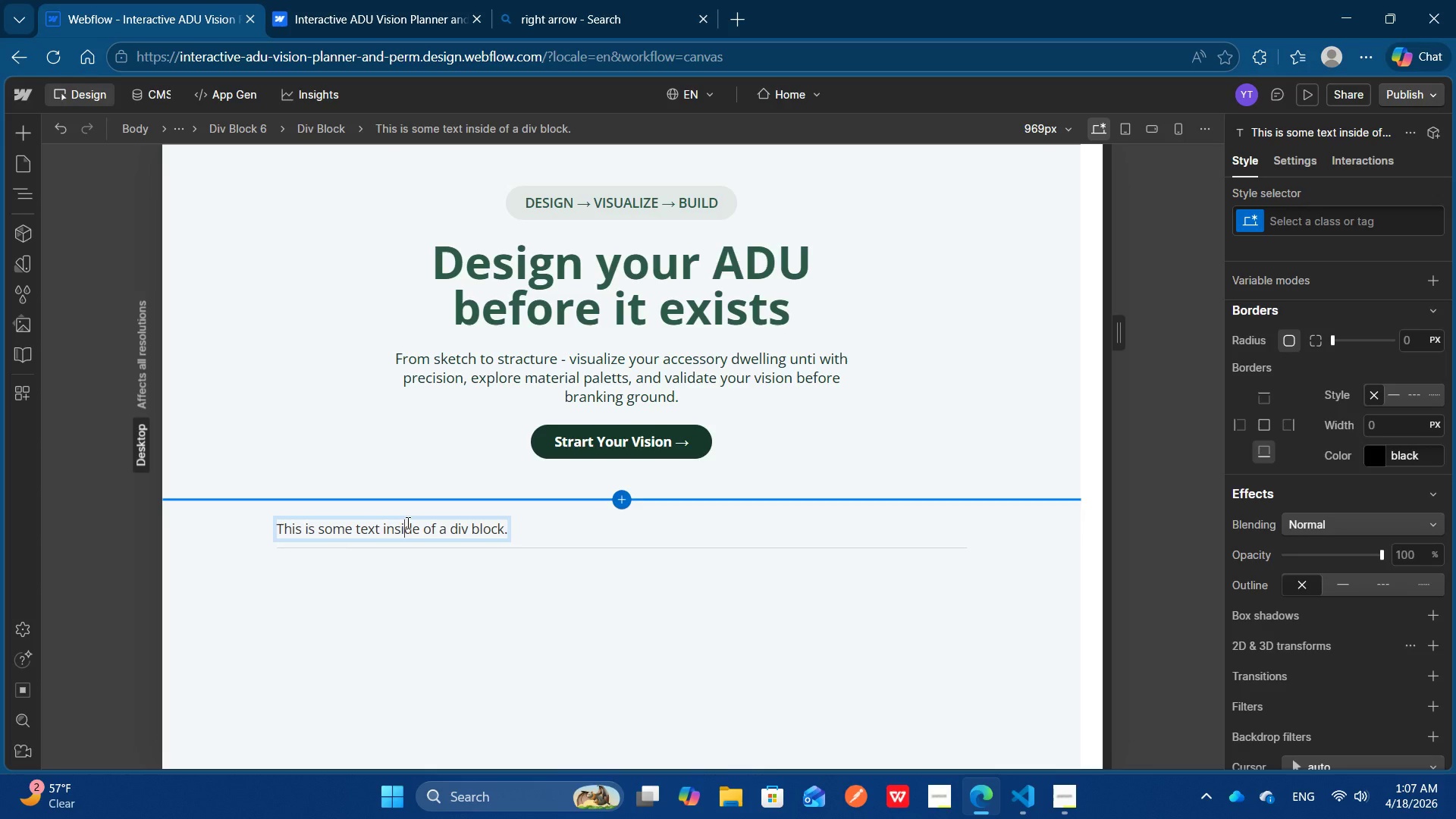 
triple_click([406, 522])
 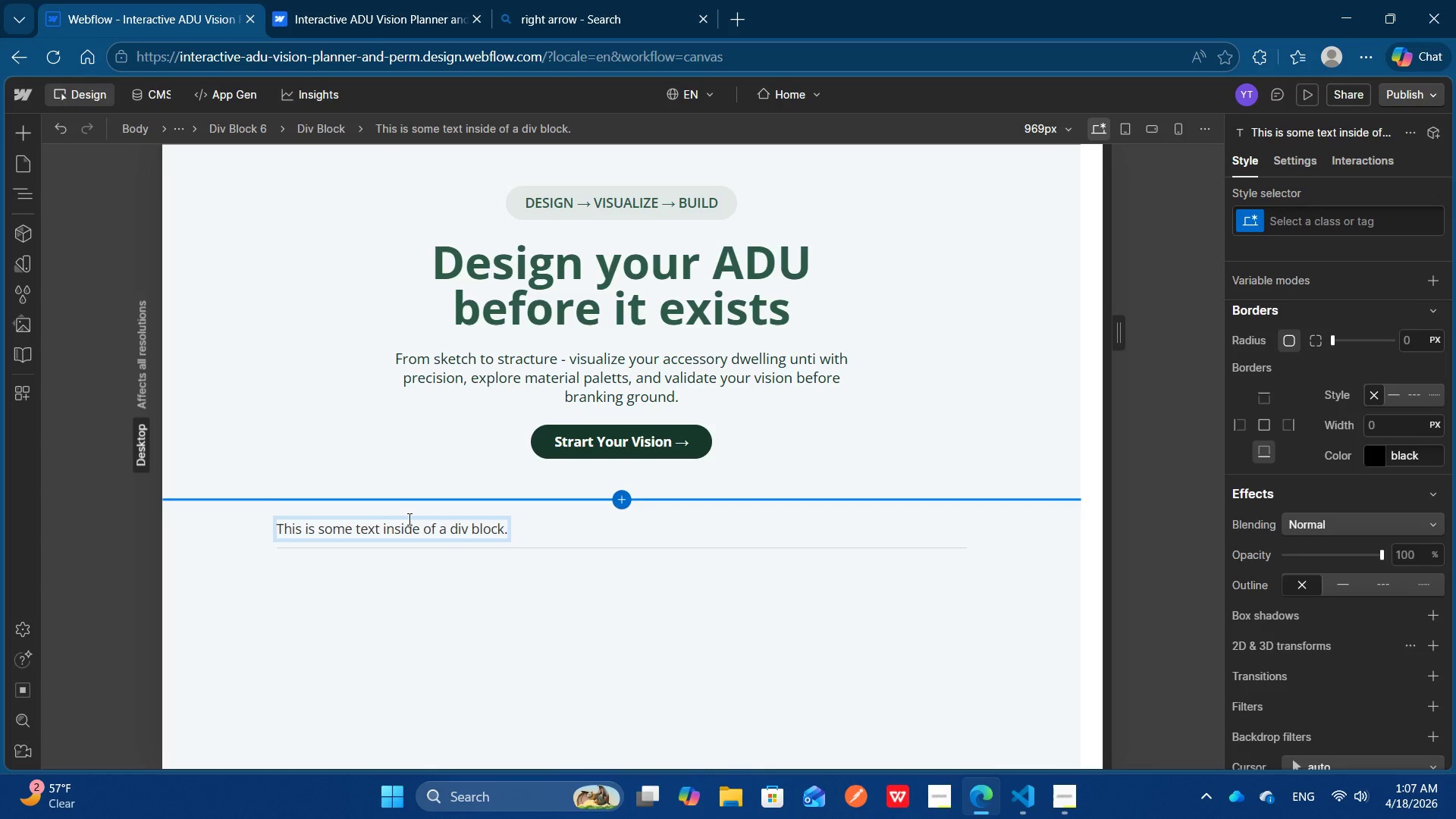 
key(Control+A)
 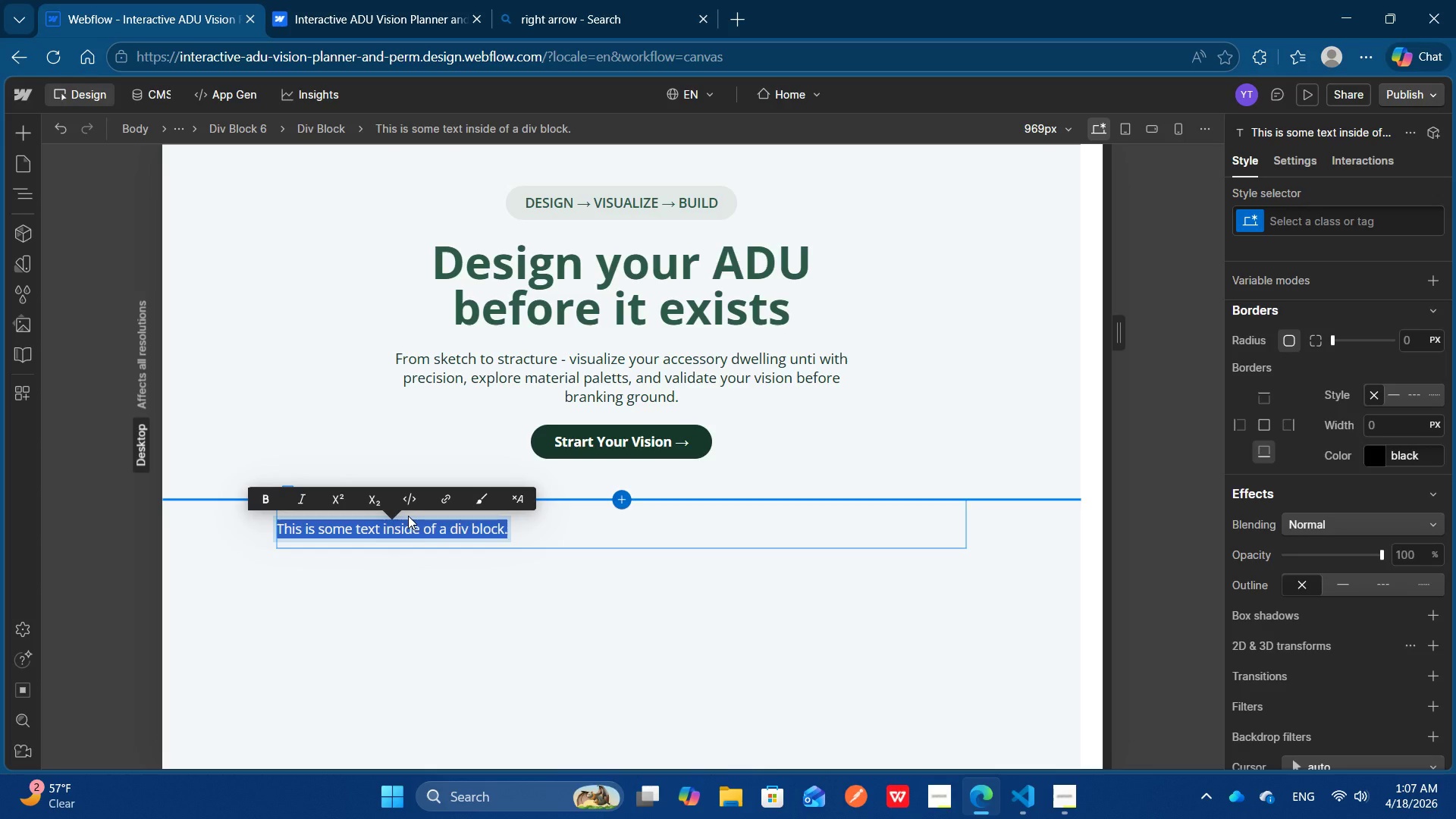 
type(All Pro)
 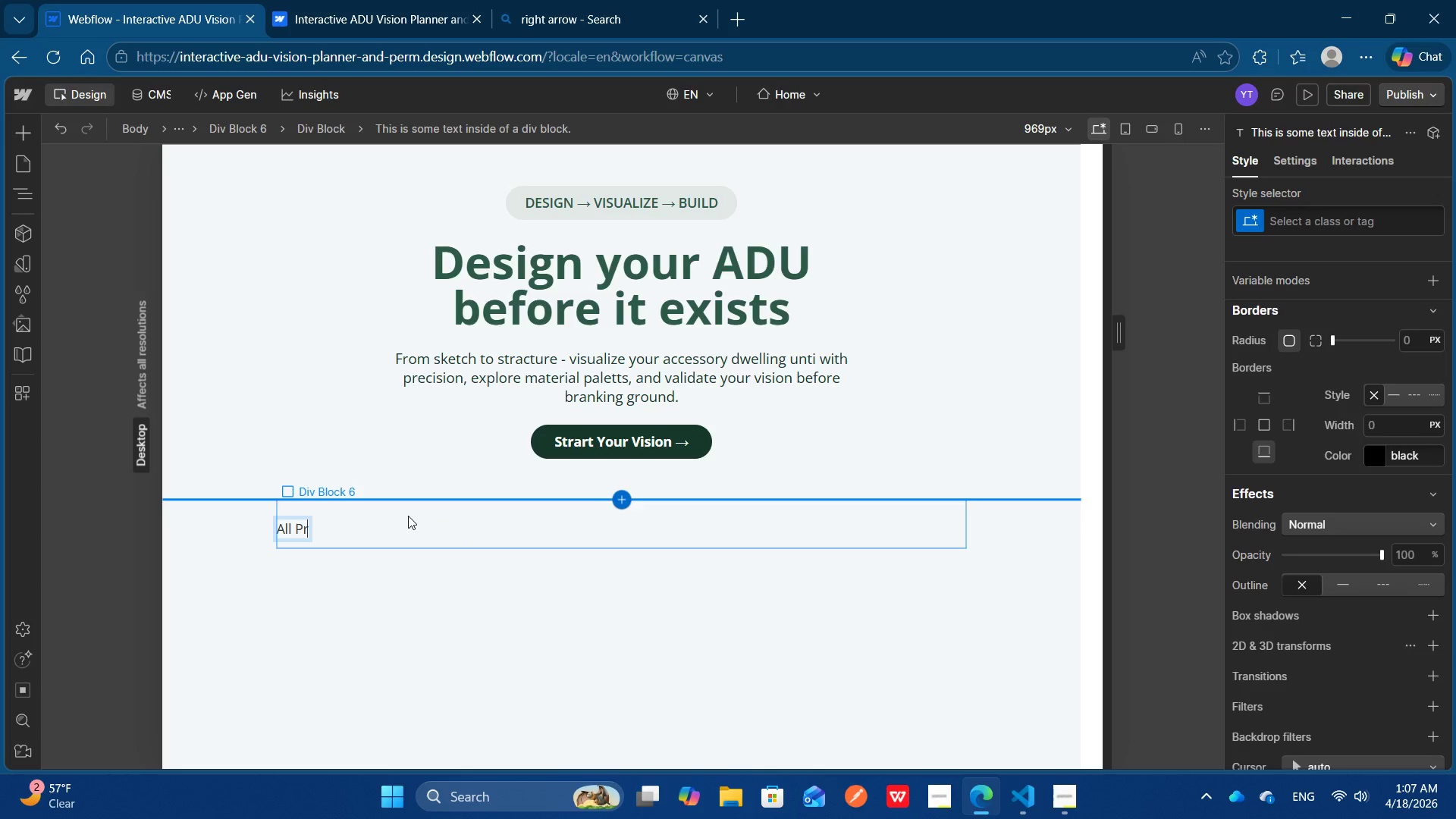 
 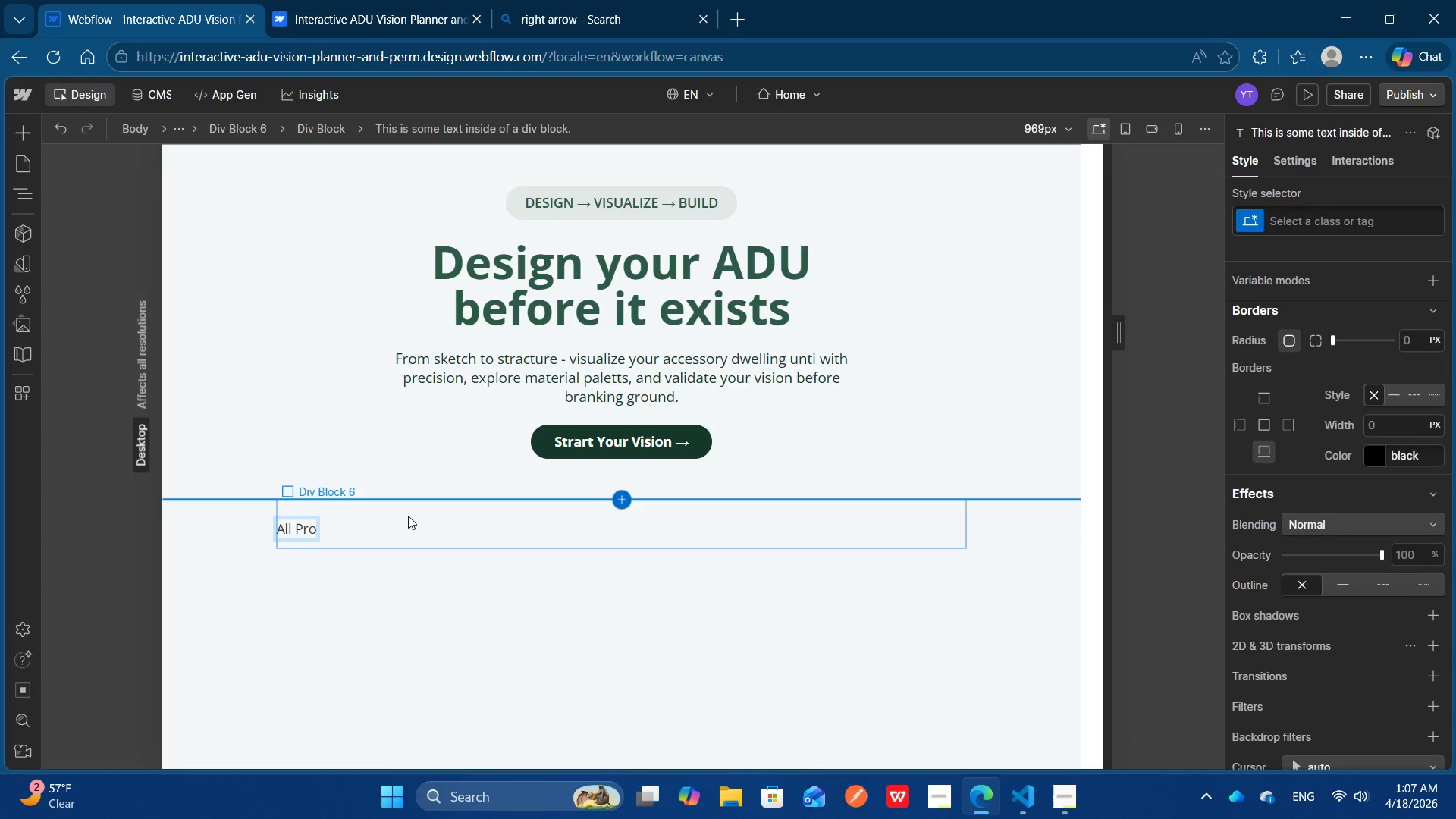 
key(Control+ControlLeft)
 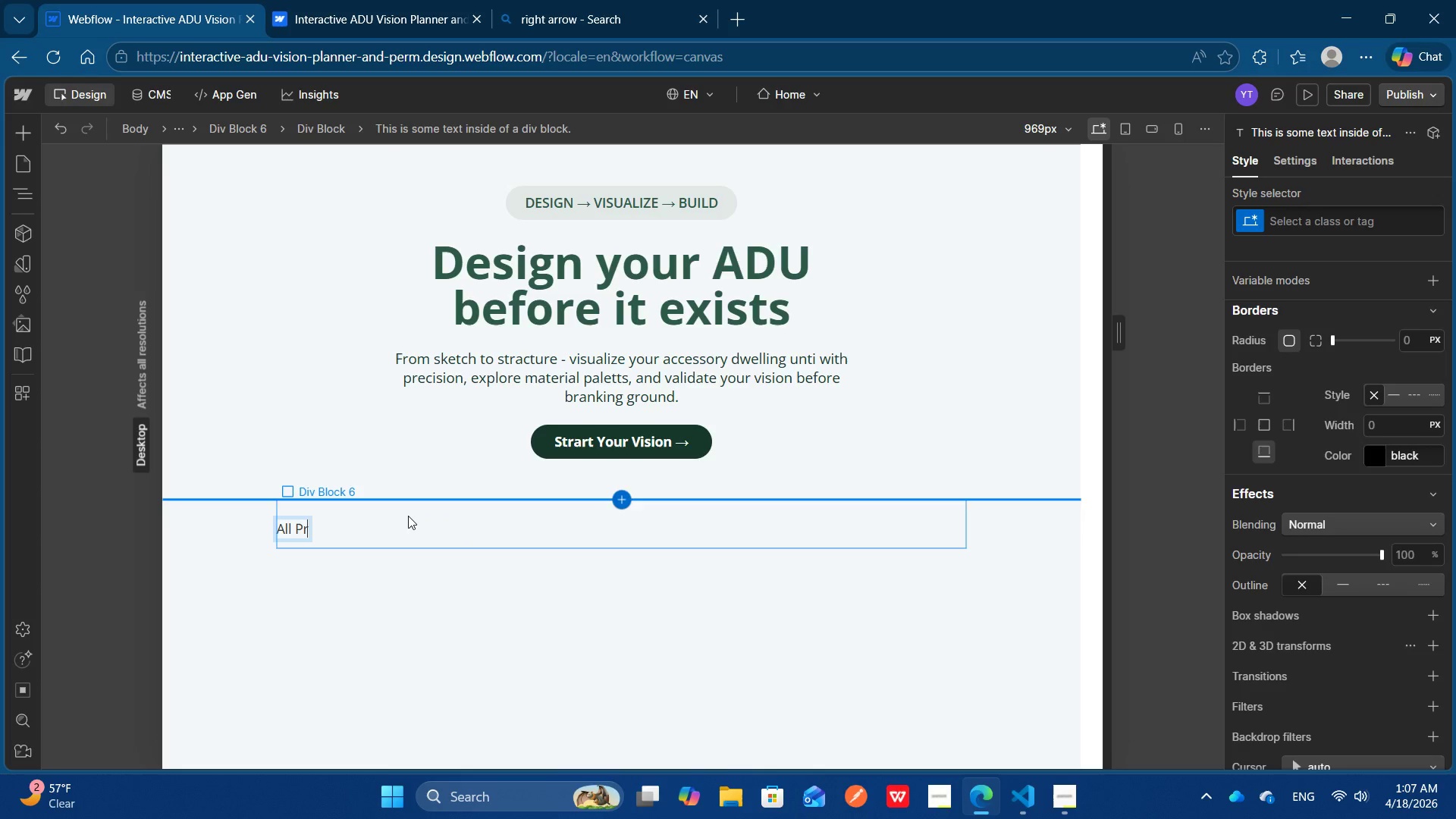 
key(Control+Backspace)
 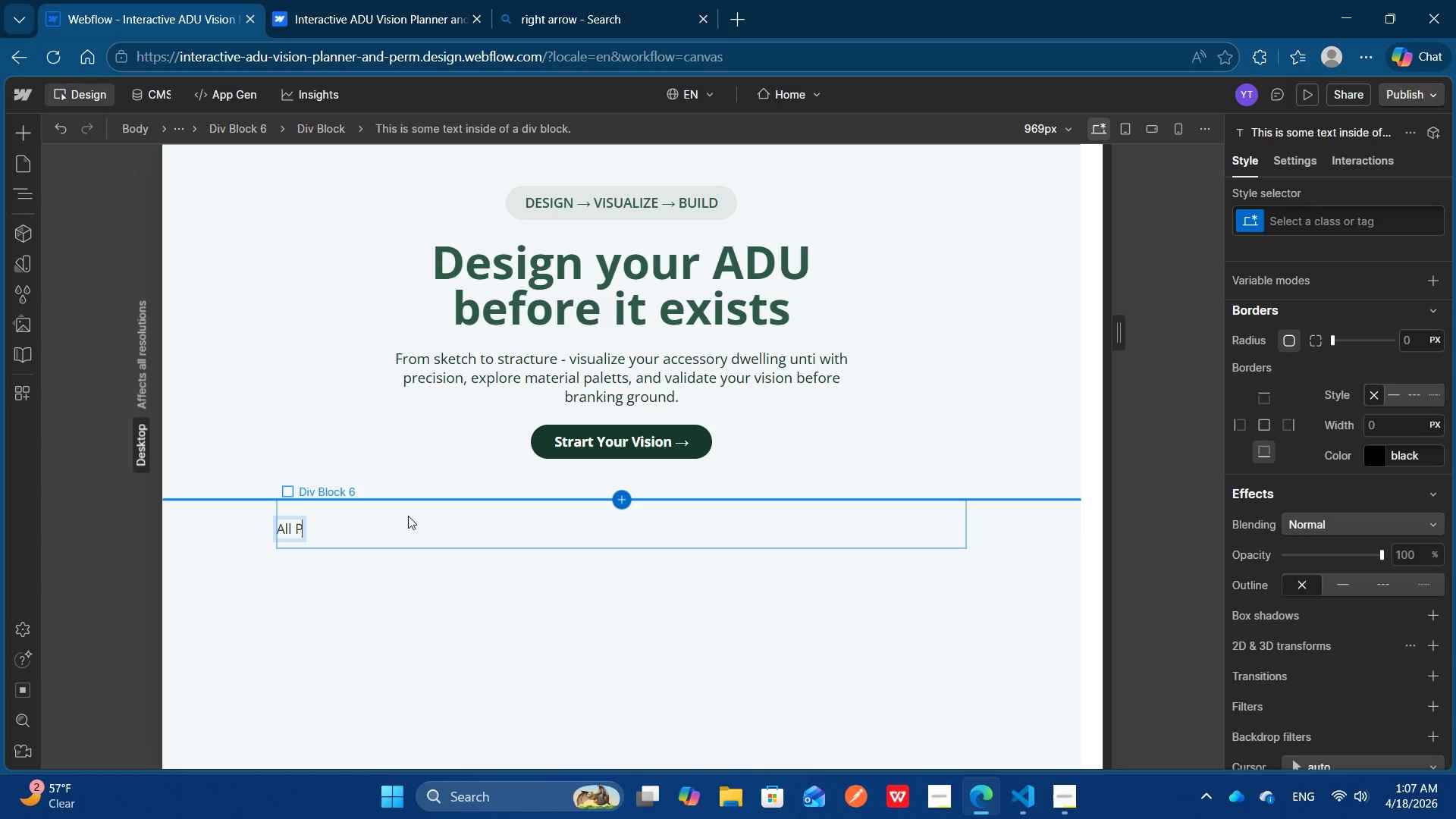 
key(Backspace)
type(rojects)
 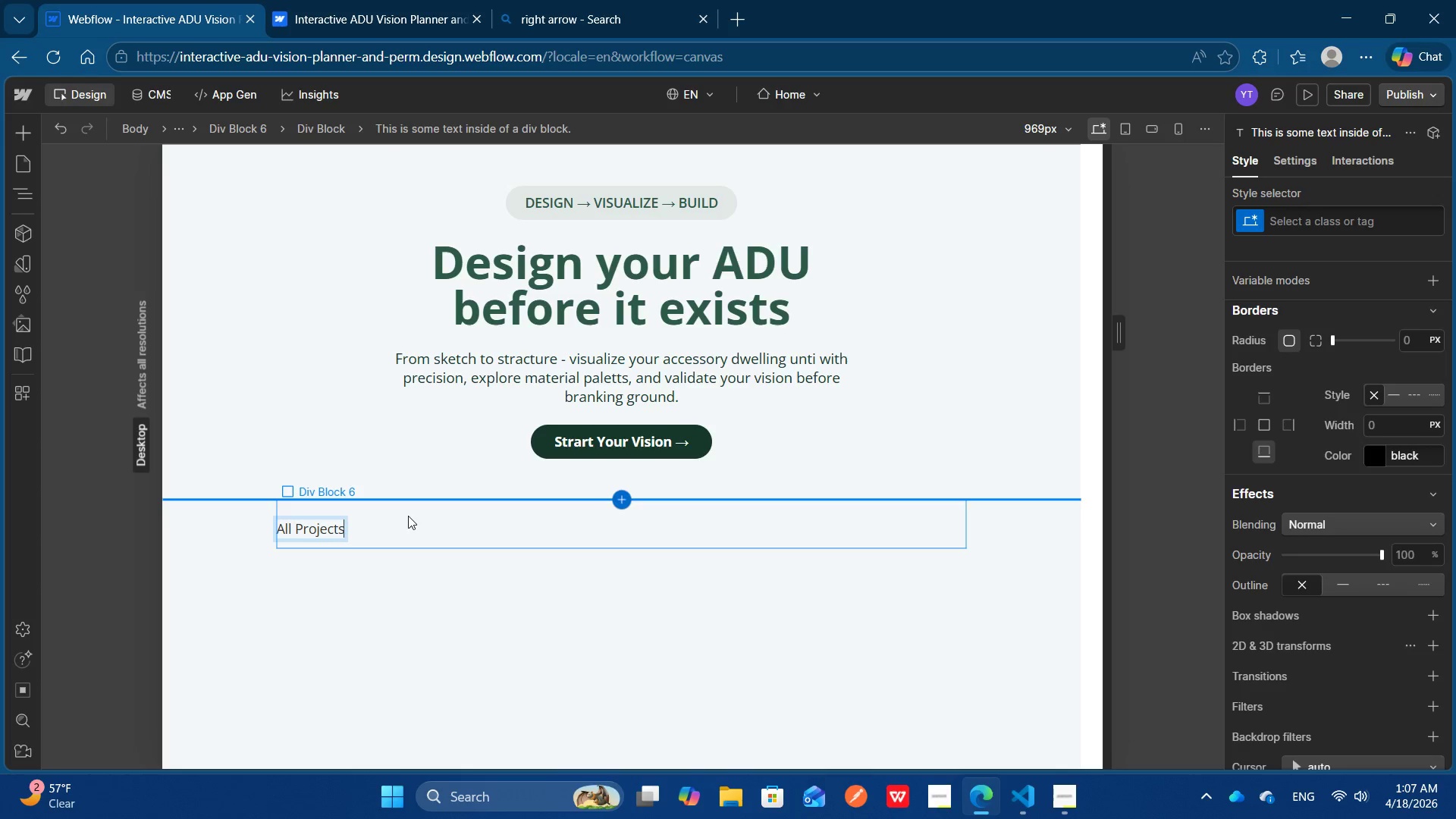 
key(Enter)
 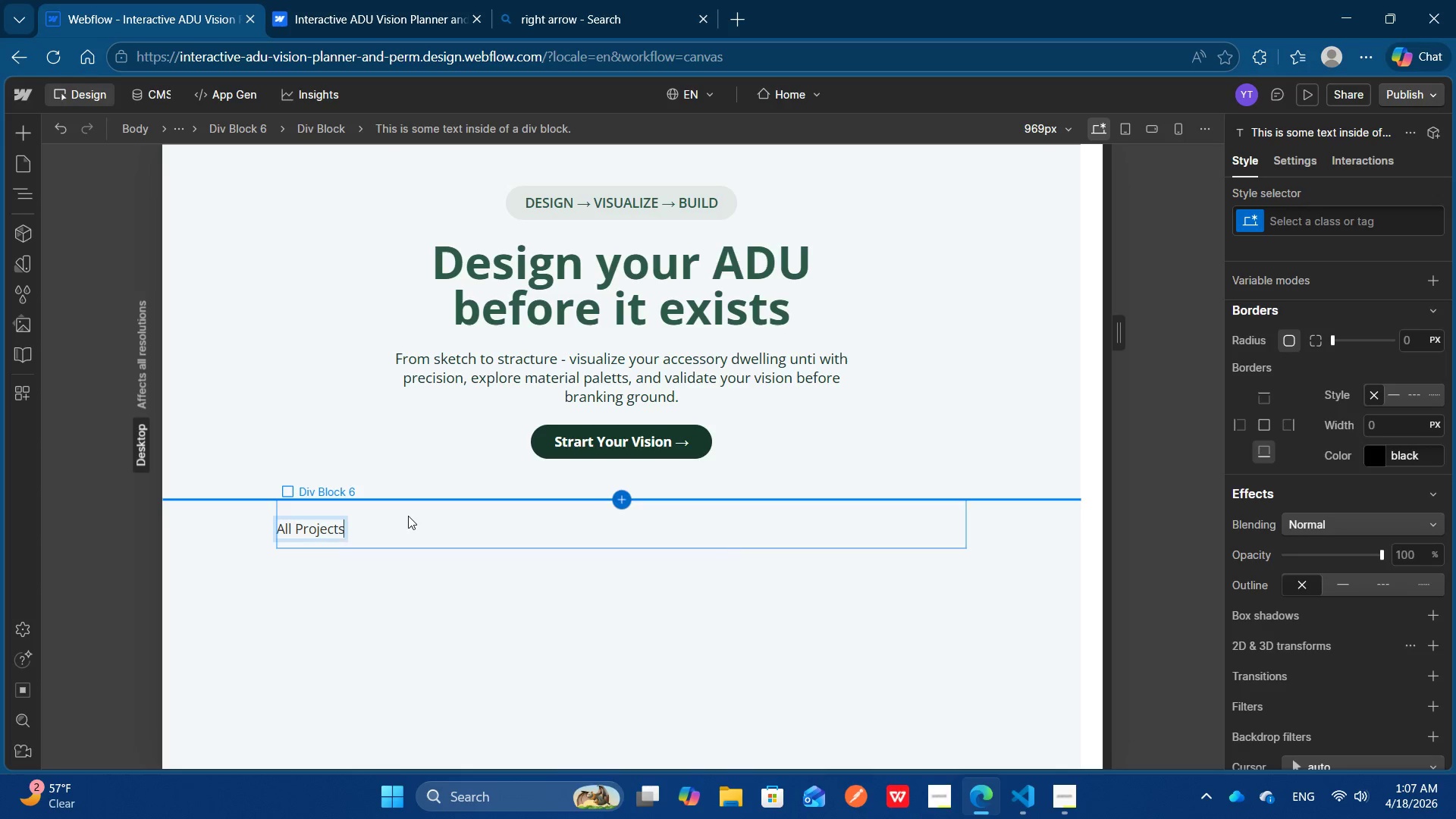 
key(Backspace)
 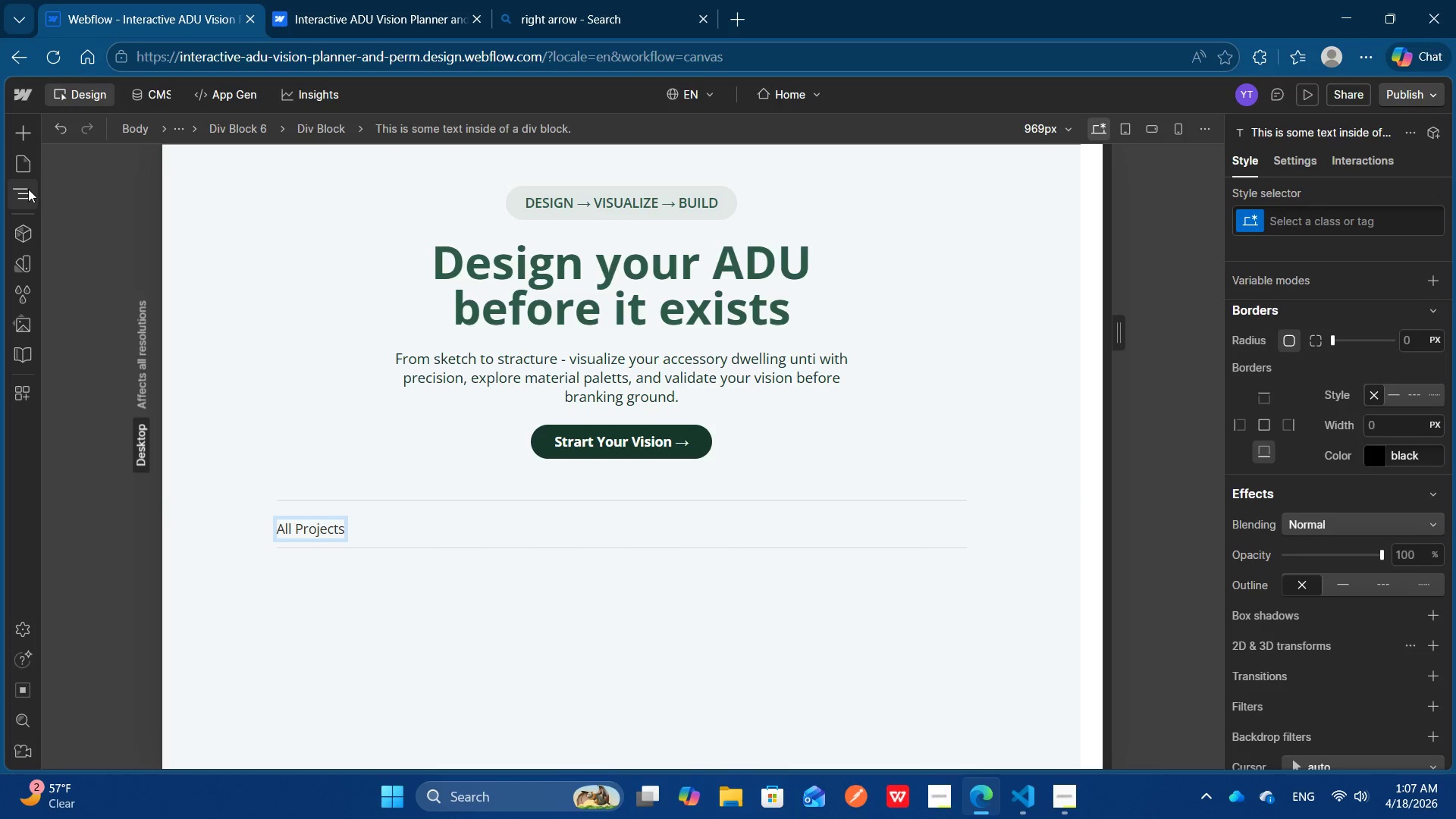 
left_click([28, 189])
 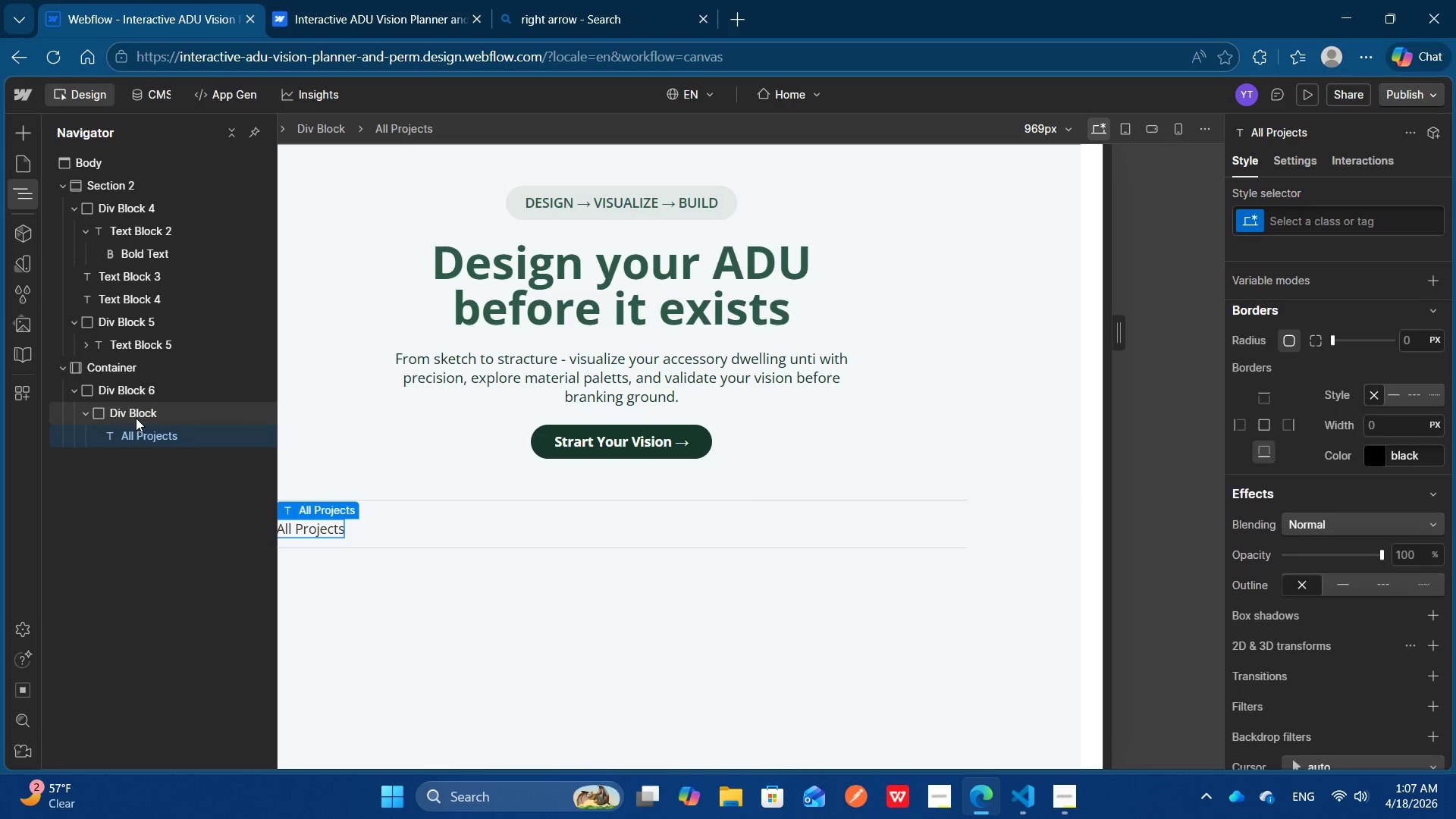 
left_click([136, 418])
 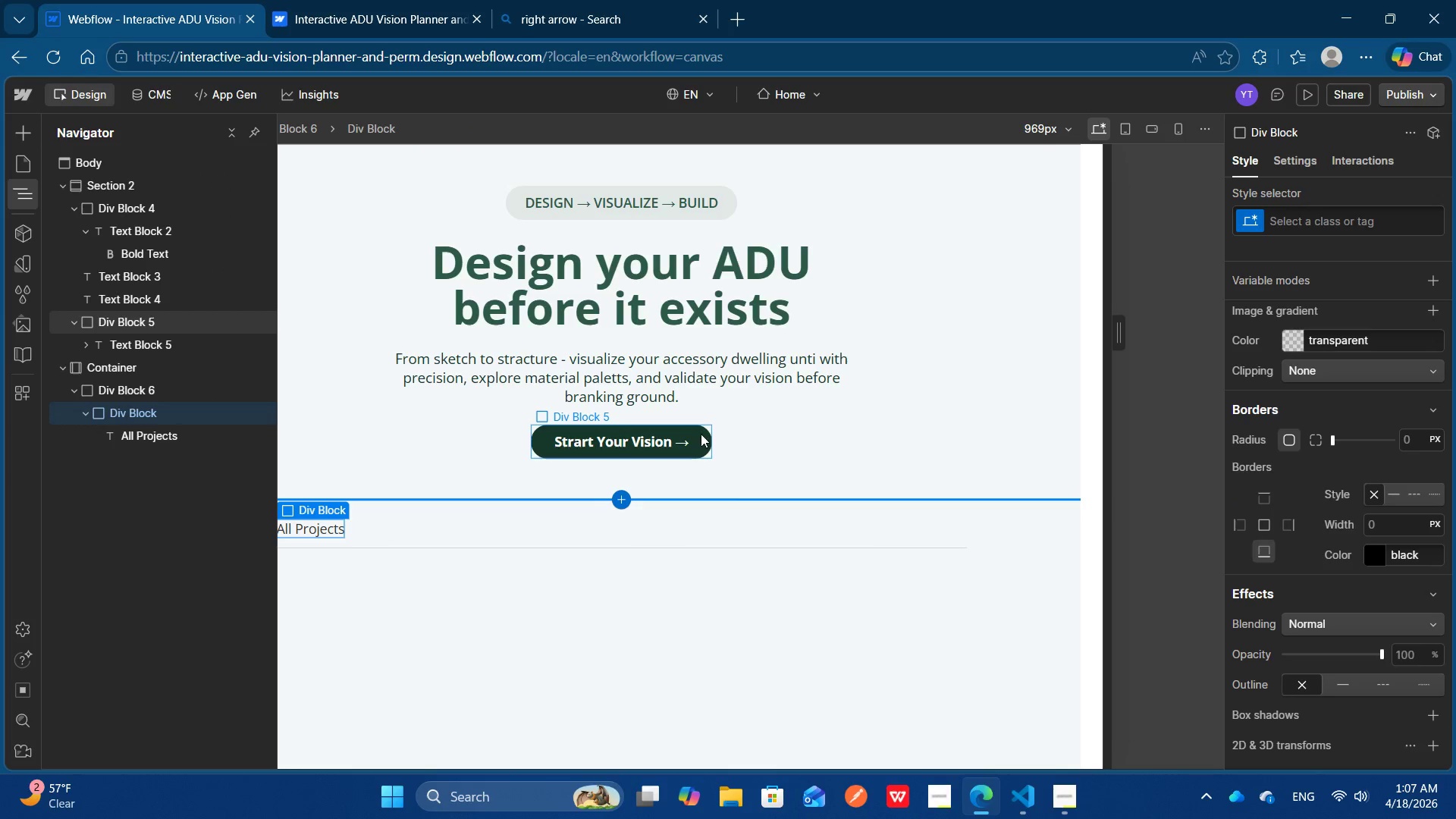 
left_click([702, 434])
 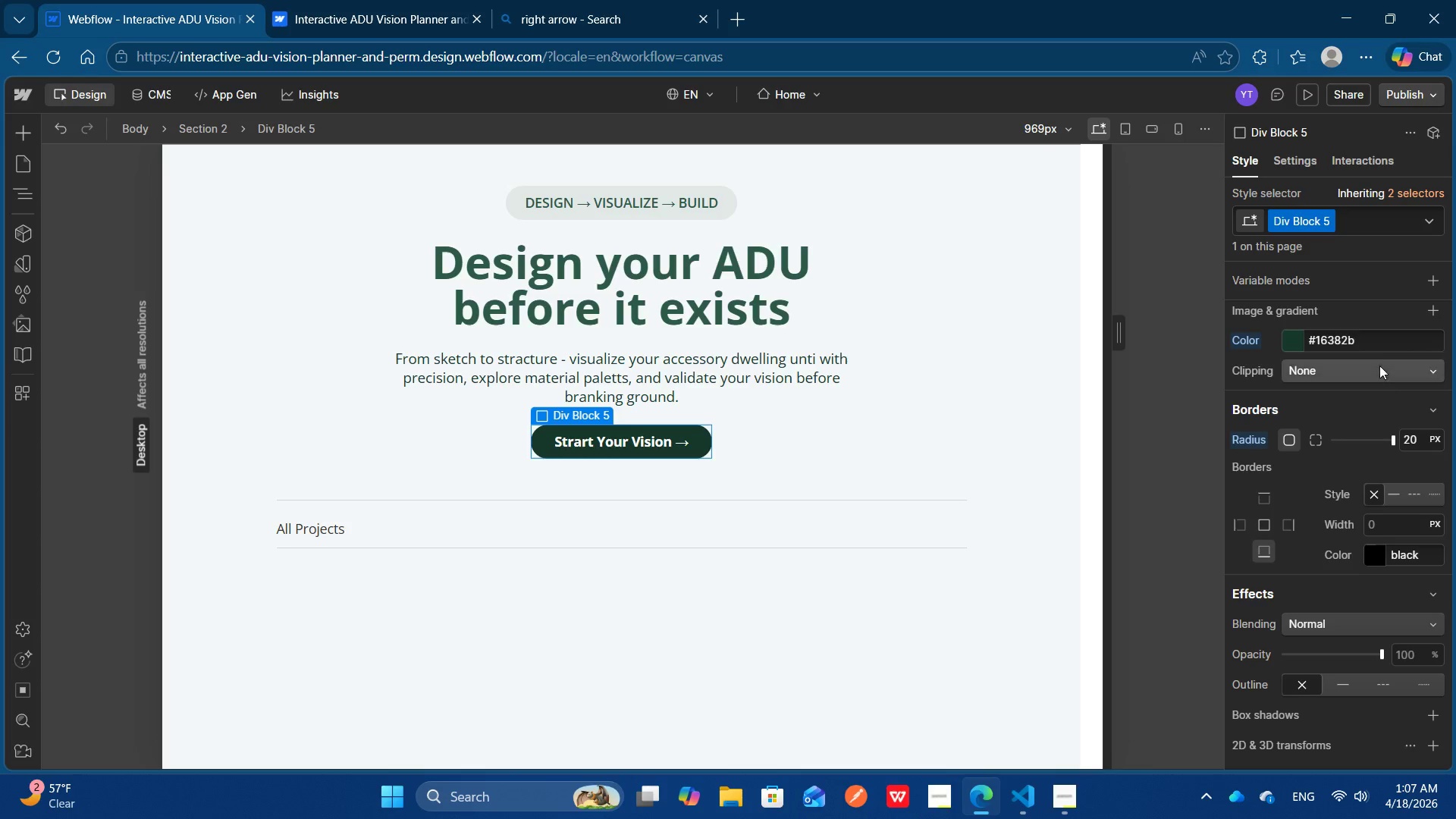 
left_click([1379, 349])
 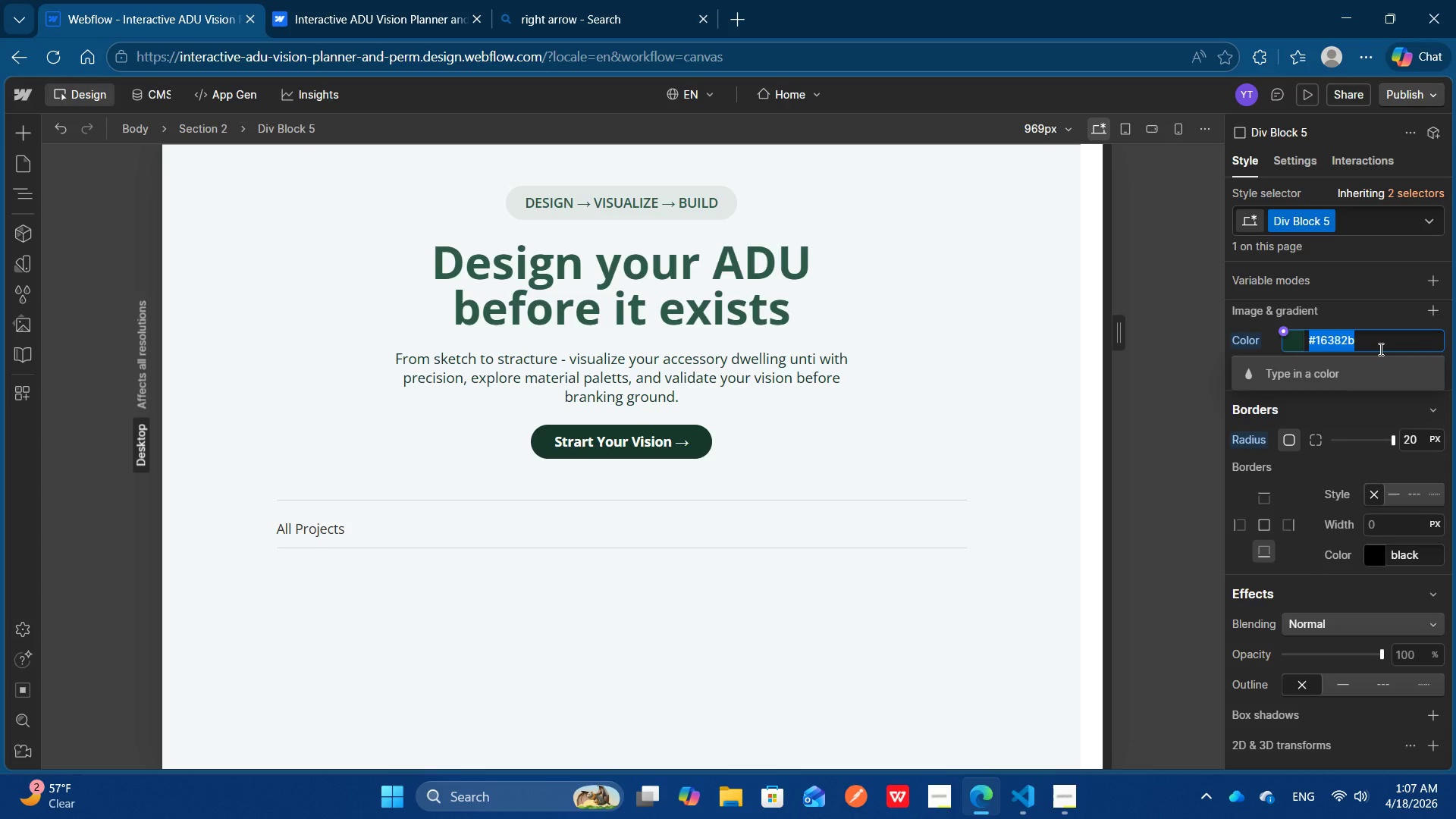 
key(Control+C)
 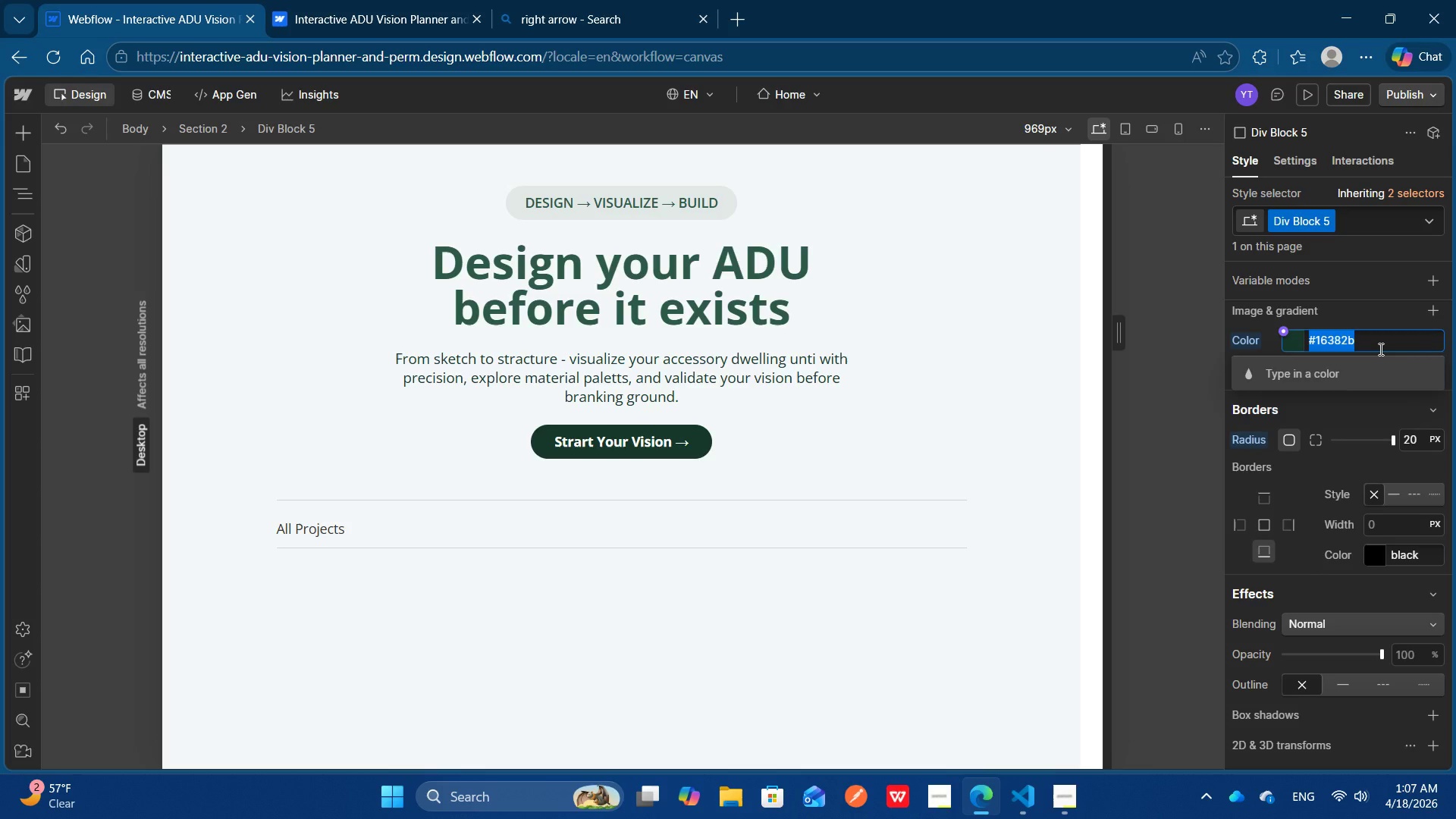 
key(Control+C)
 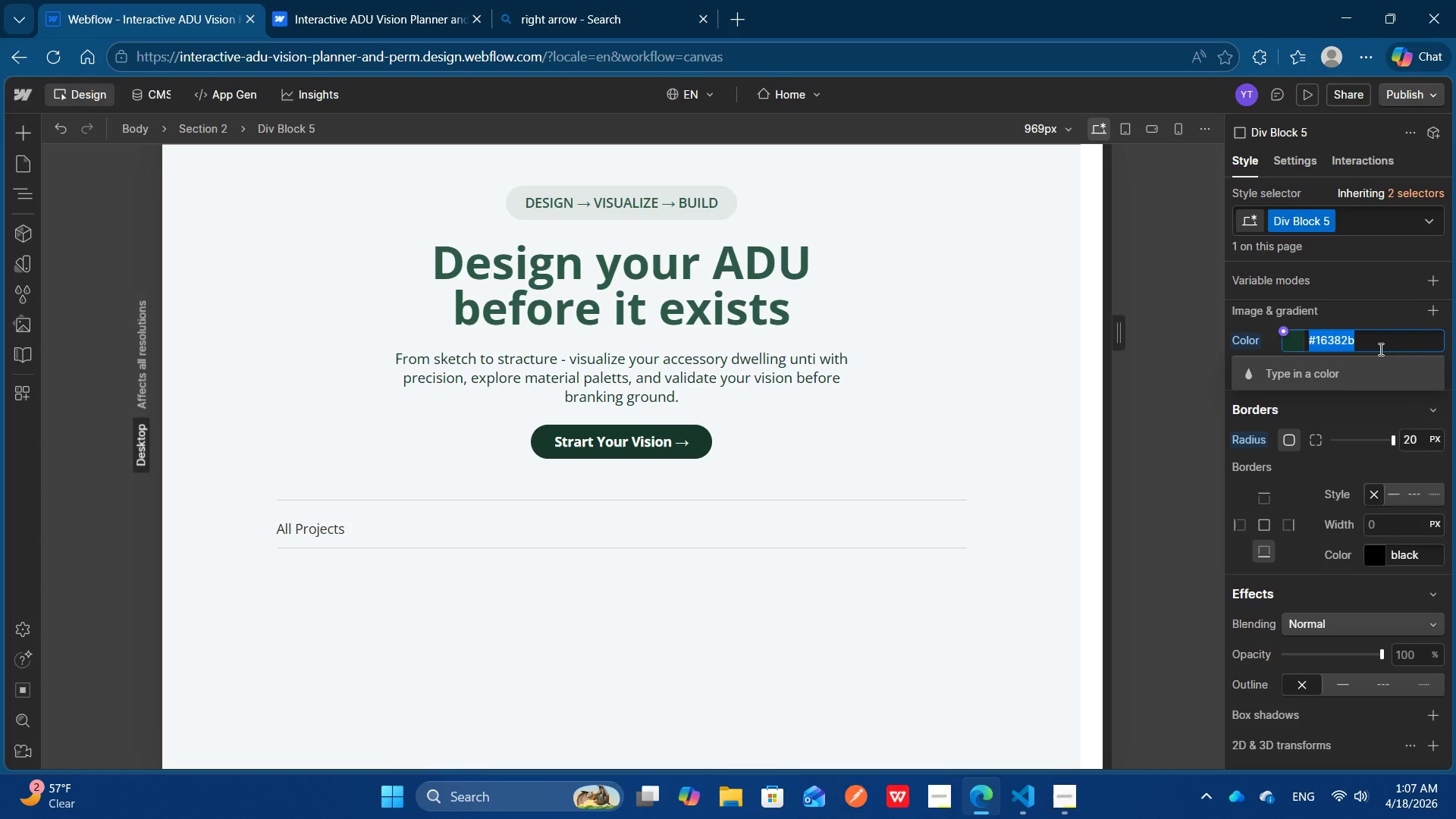 
key(Control+C)
 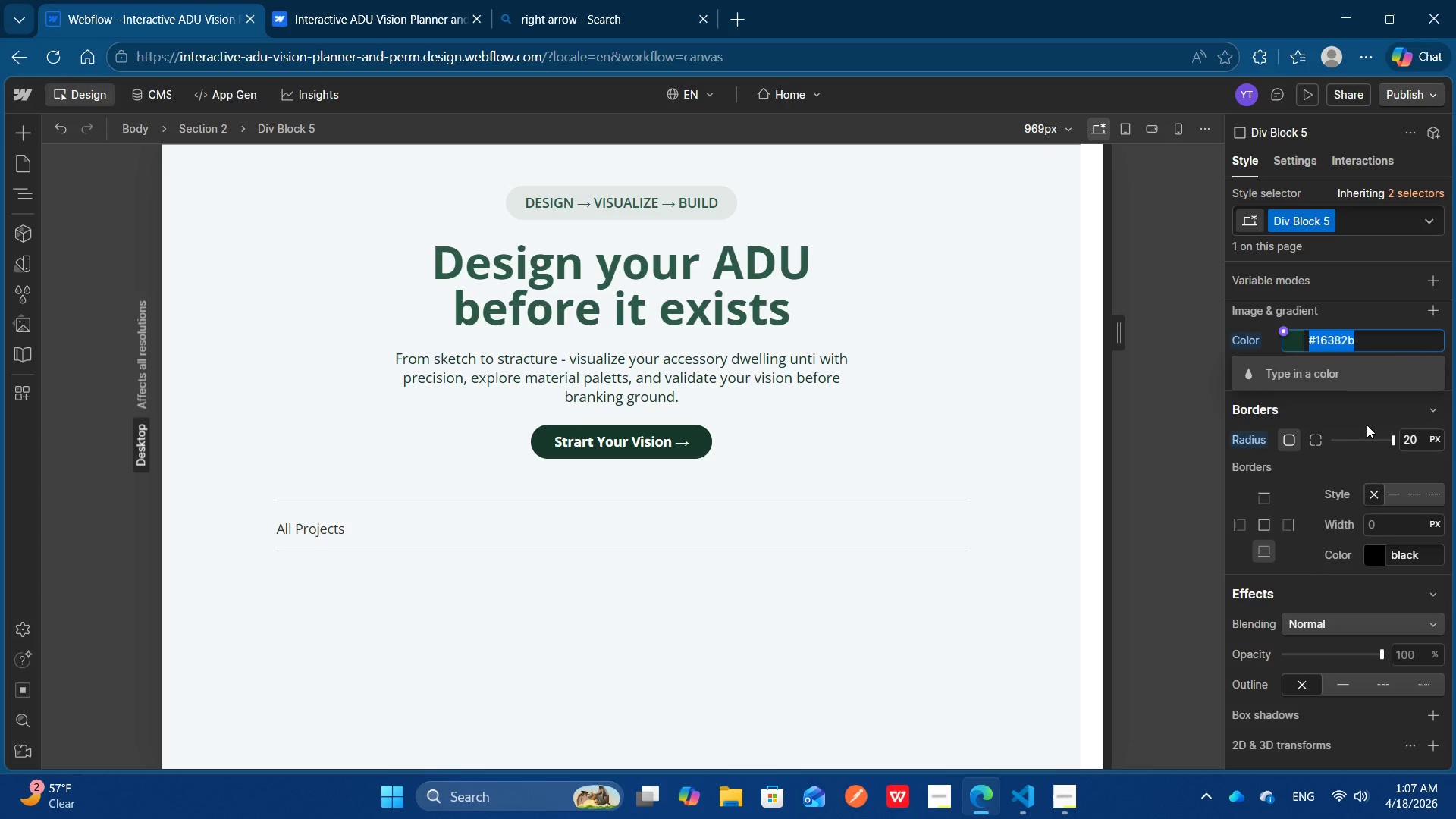 
key(Control+C)
 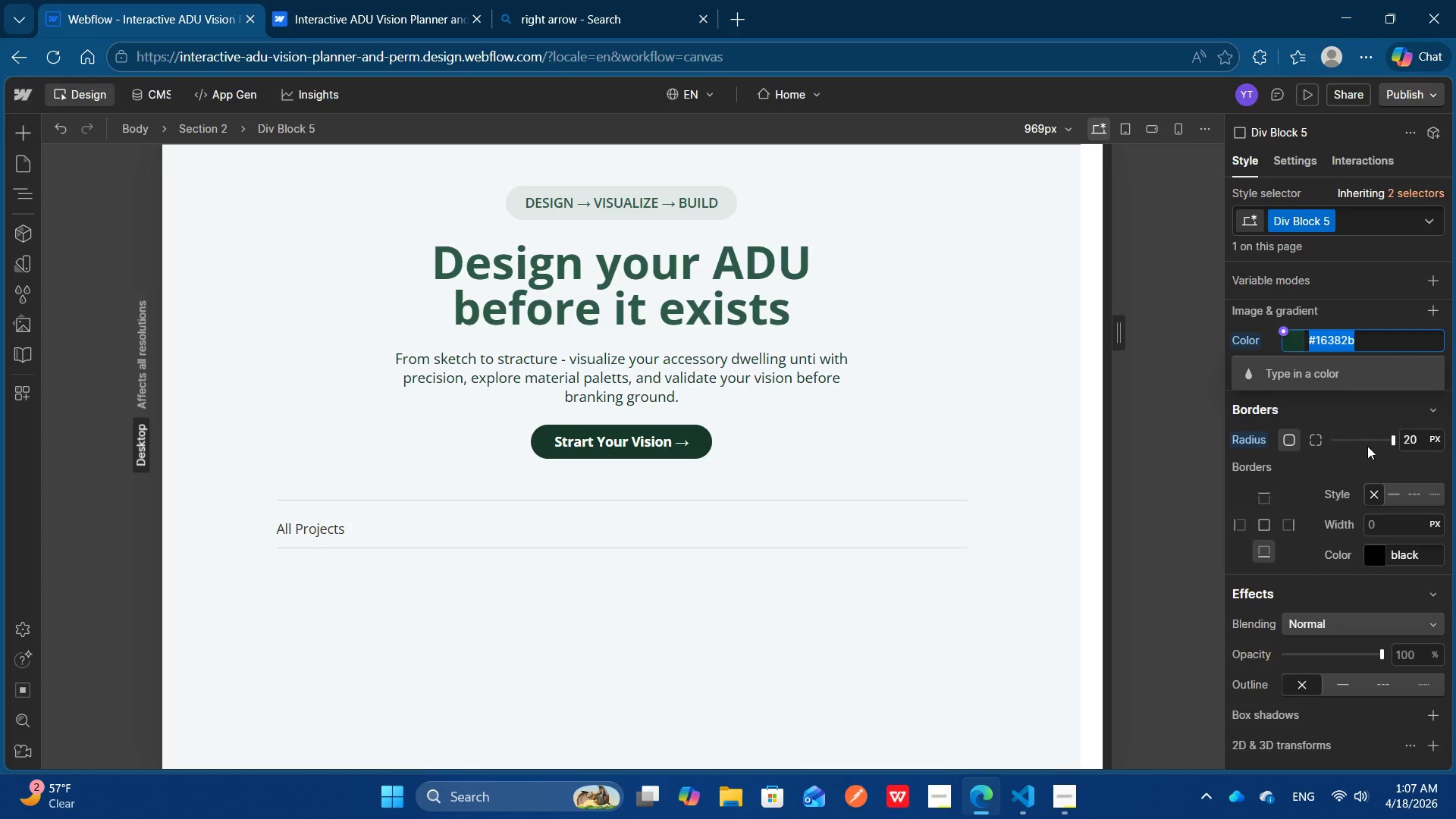 
scroll: coordinate [1367, 446], scroll_direction: up, amount: 1.0
 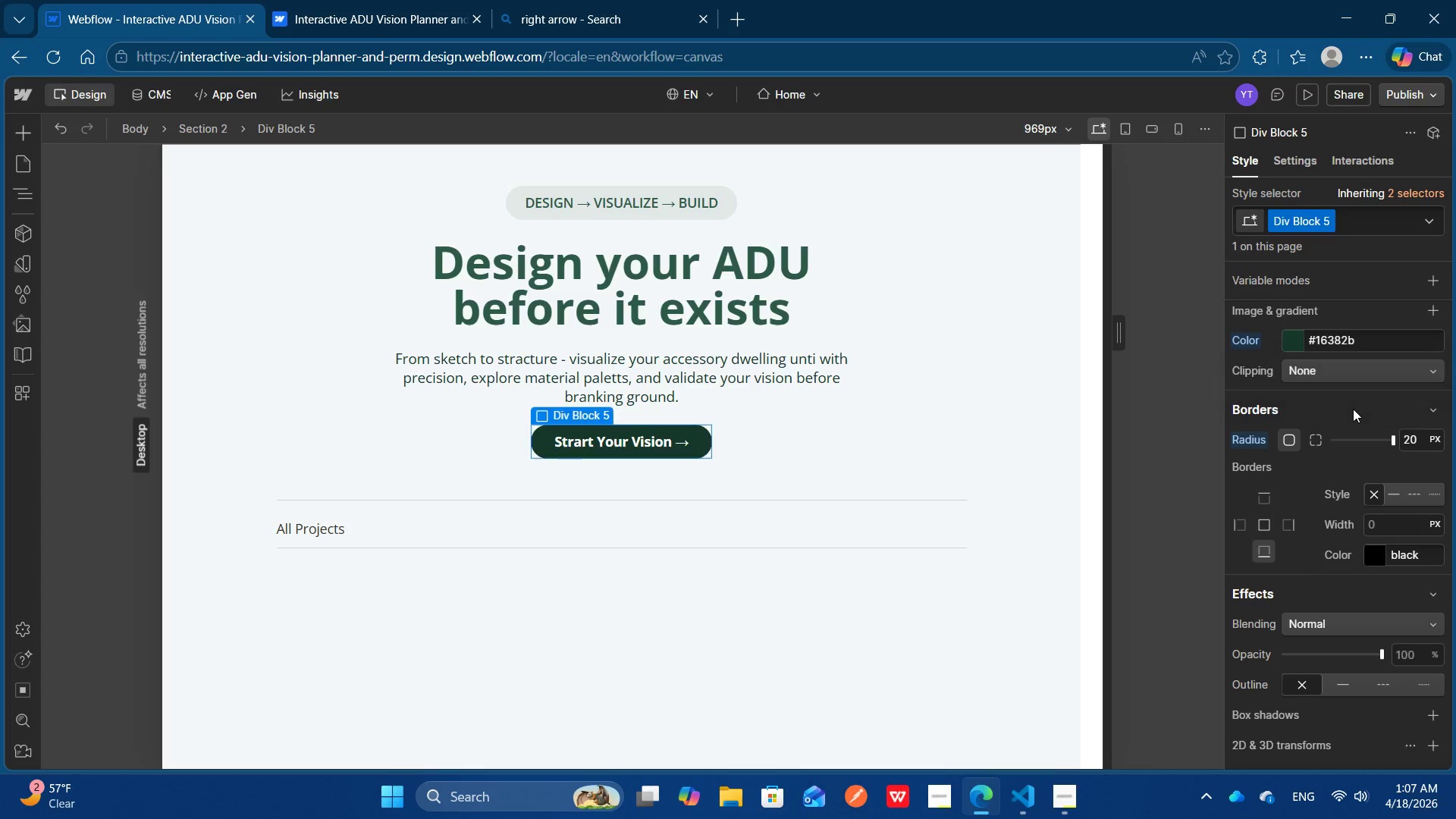 
left_click([1353, 409])
 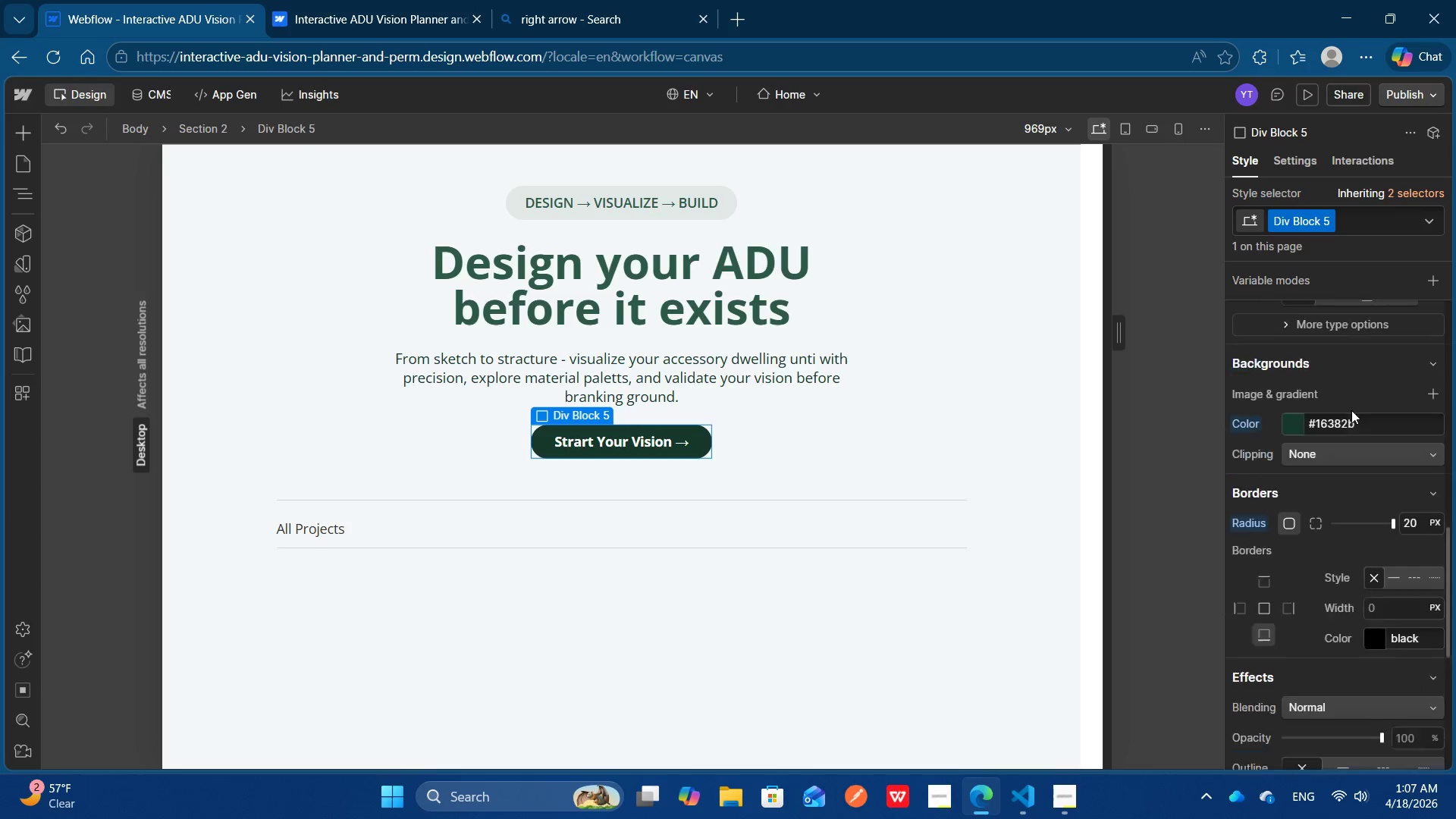 
scroll: coordinate [1351, 410], scroll_direction: up, amount: 1.0
 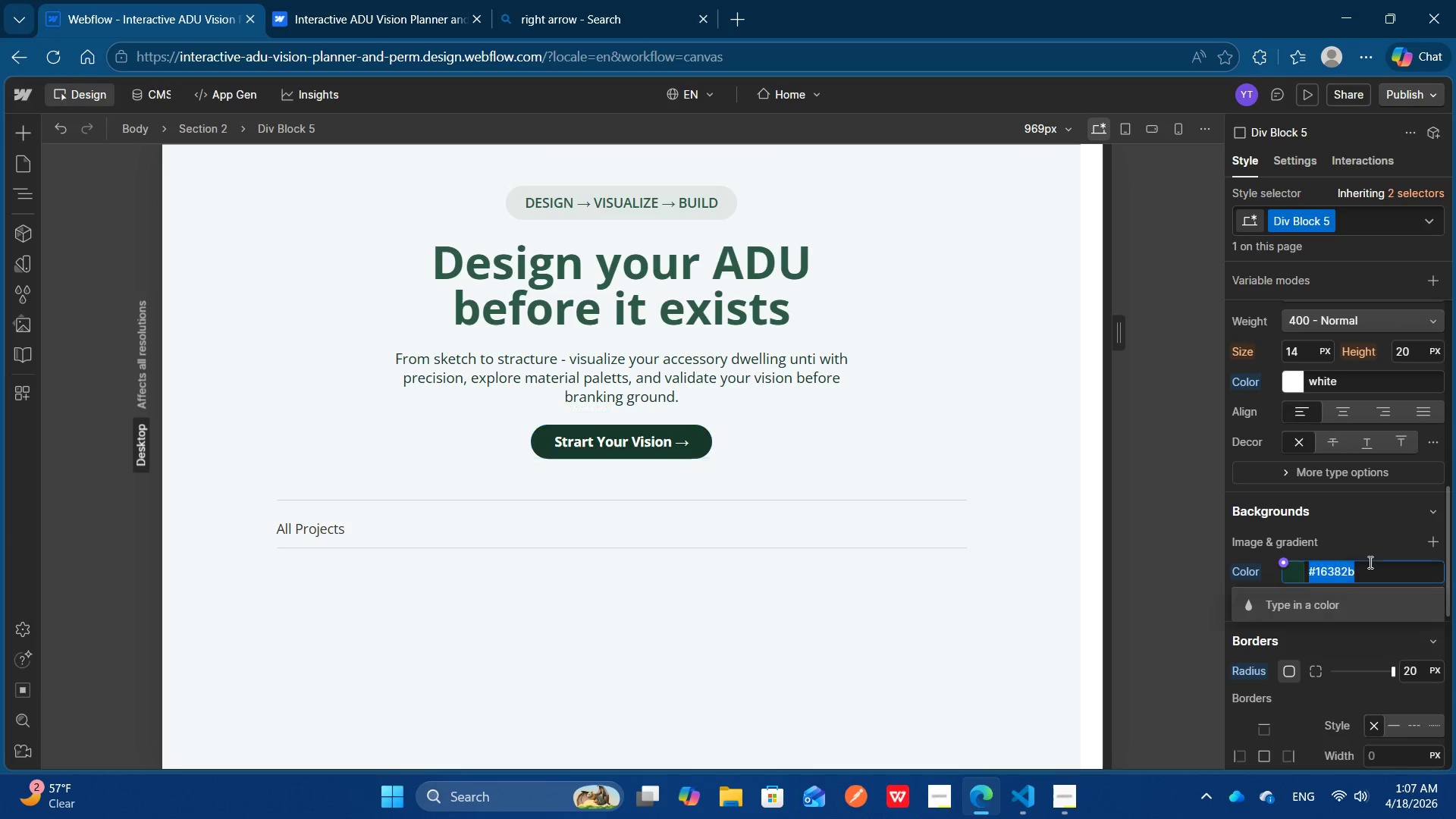 
left_click([1369, 562])
 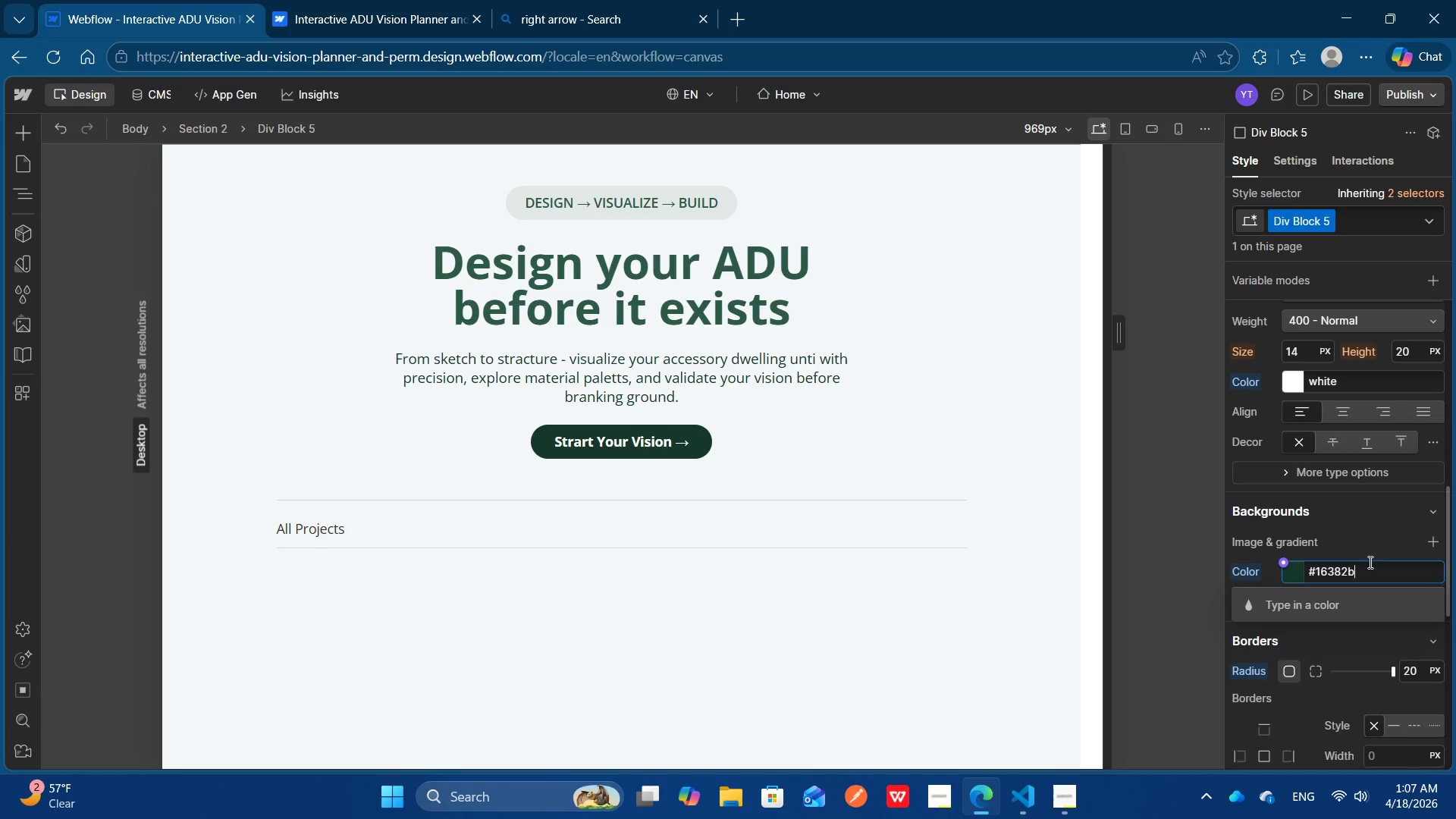 
key(Control+C)
 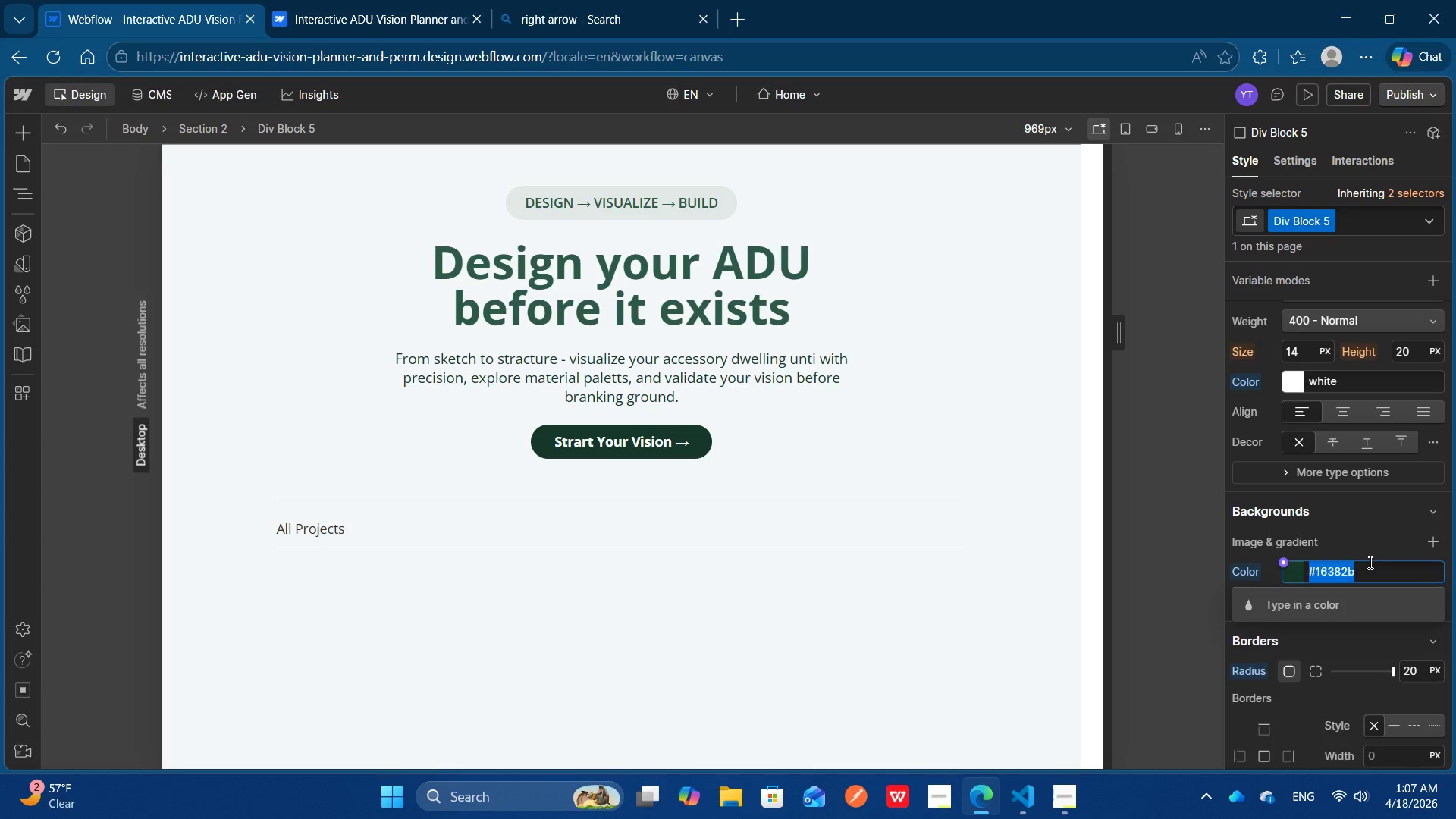 
key(Control+A)
 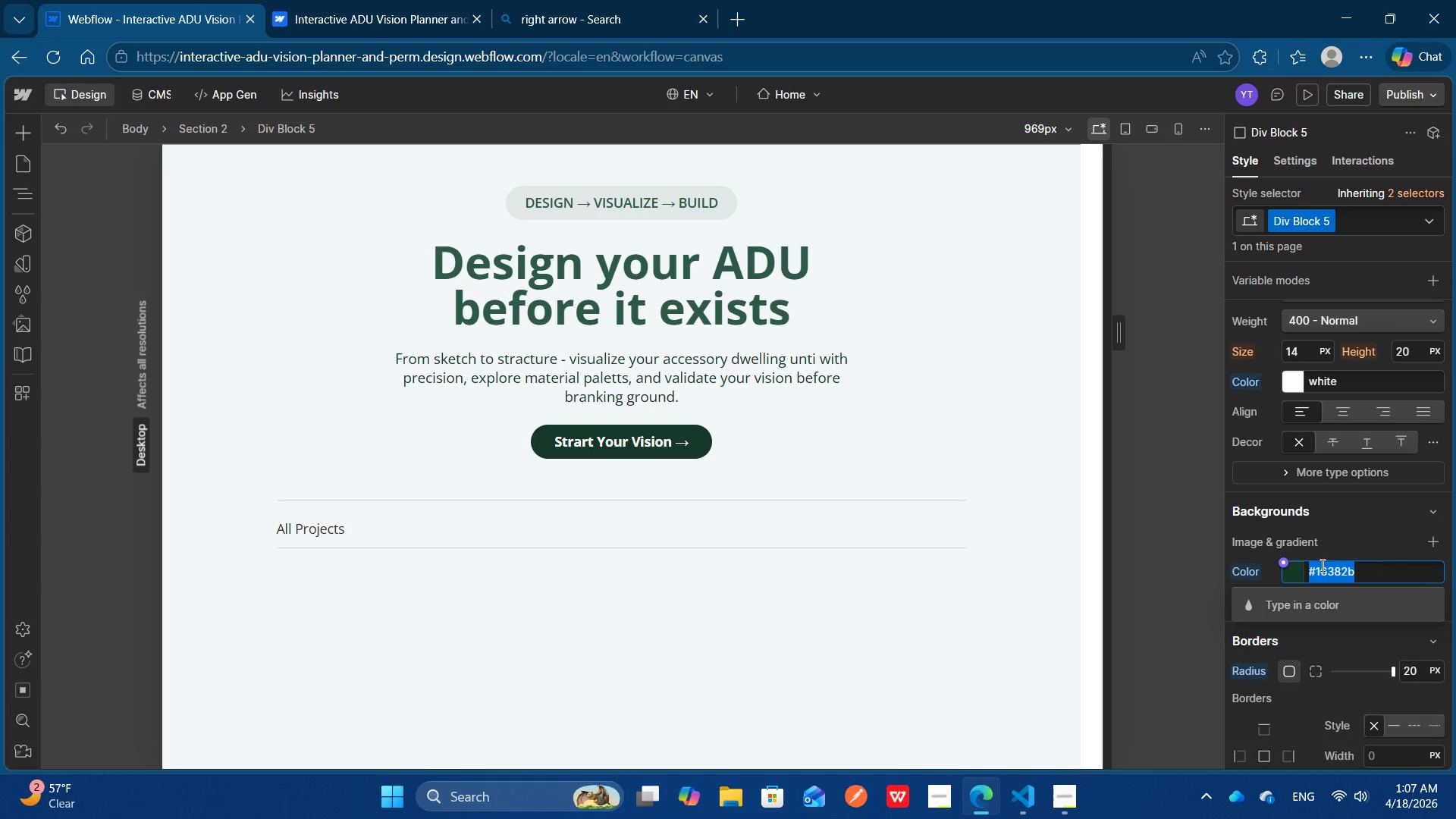 
key(Control+C)
 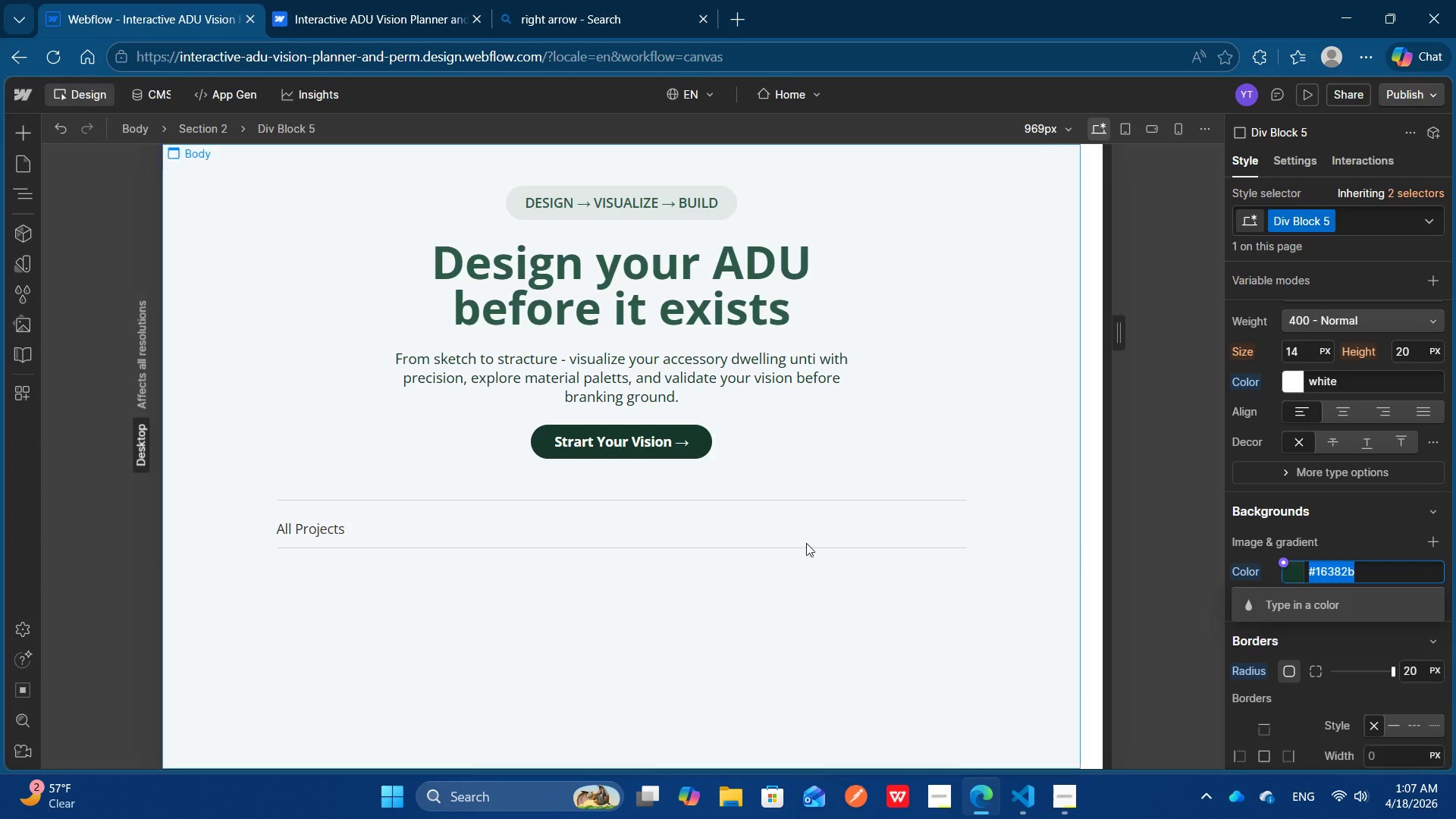 
key(Control+C)
 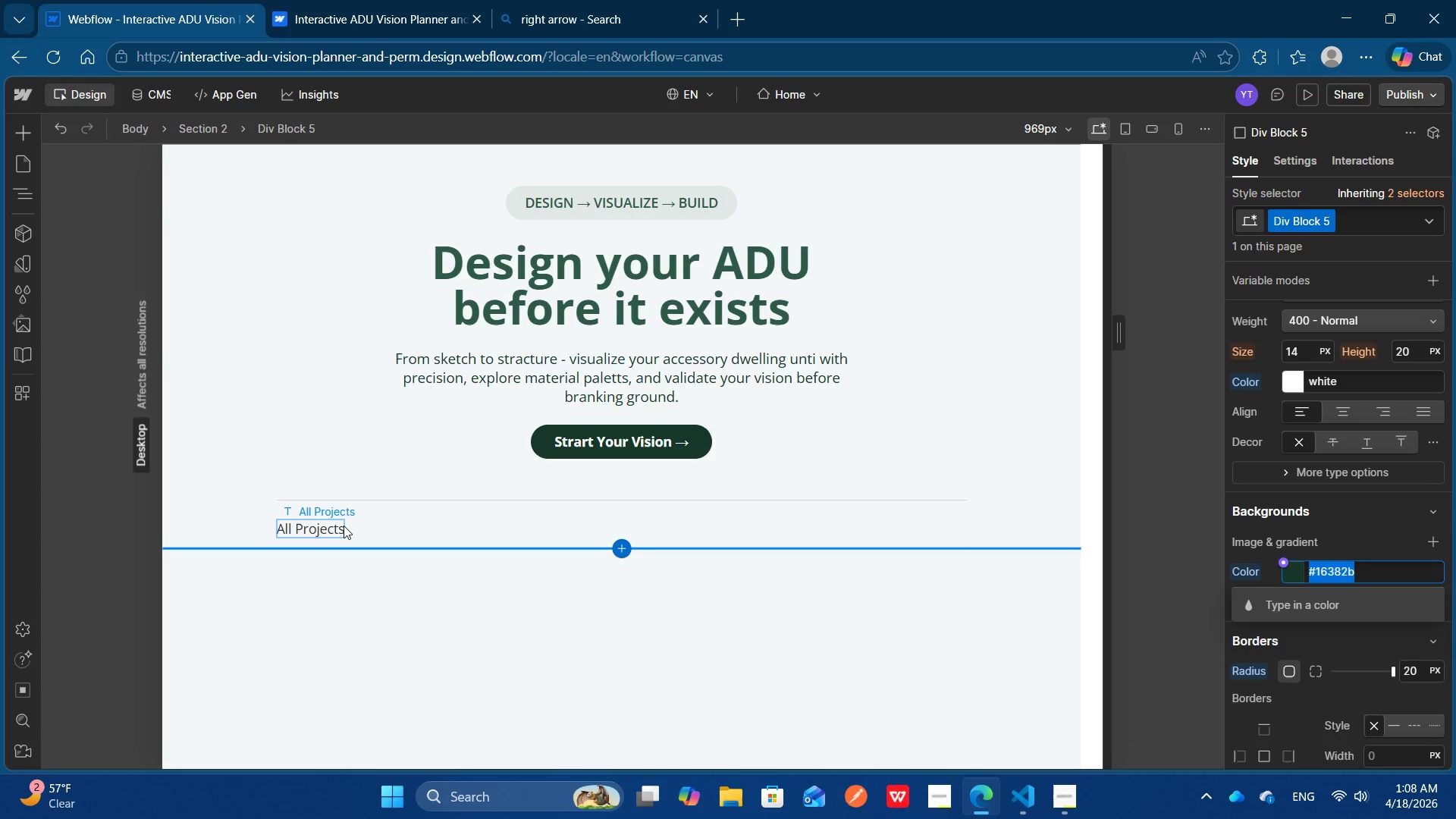 
left_click([344, 526])
 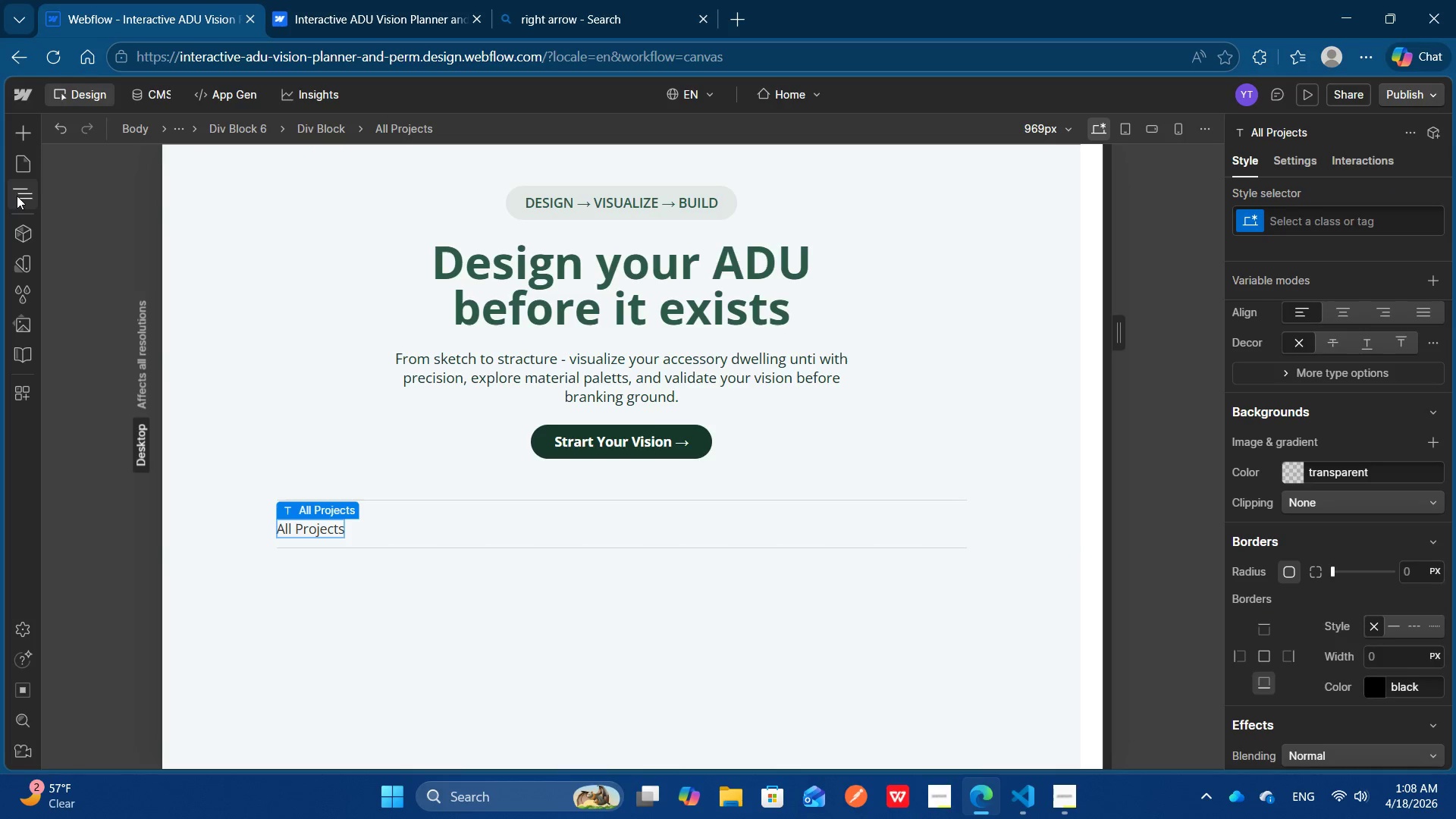 
left_click([17, 196])
 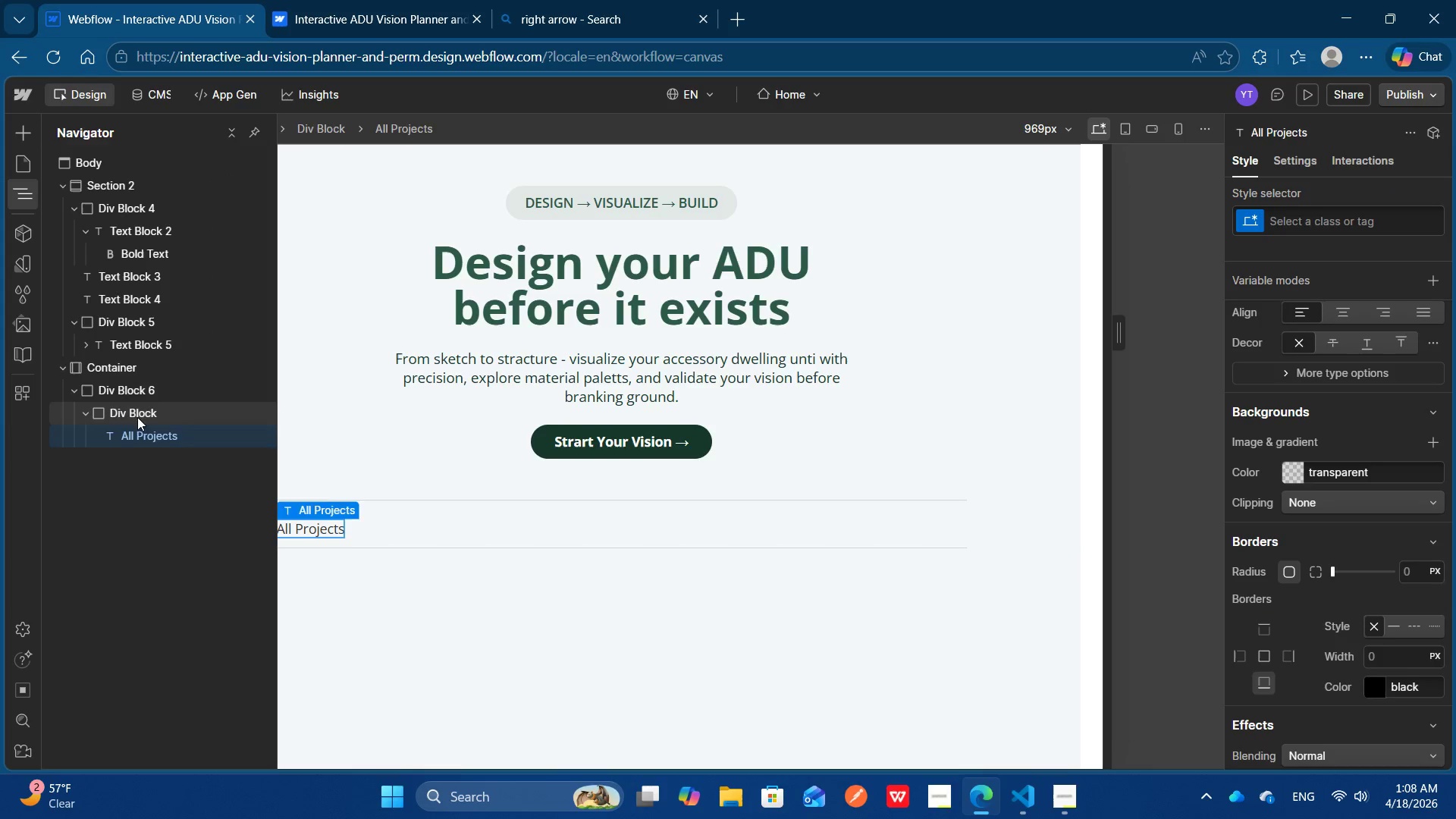 
left_click([137, 417])
 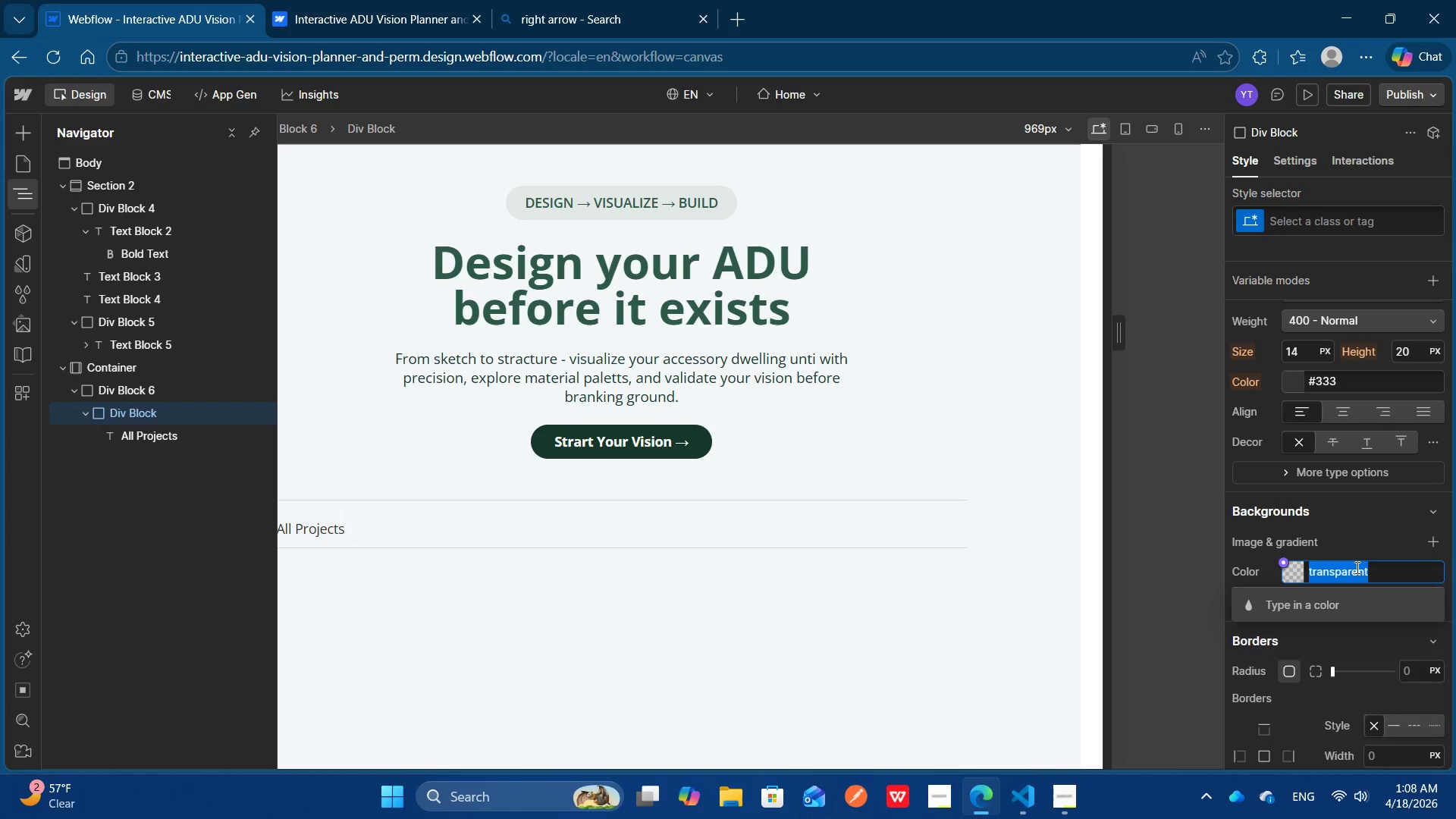 
left_click([1356, 567])
 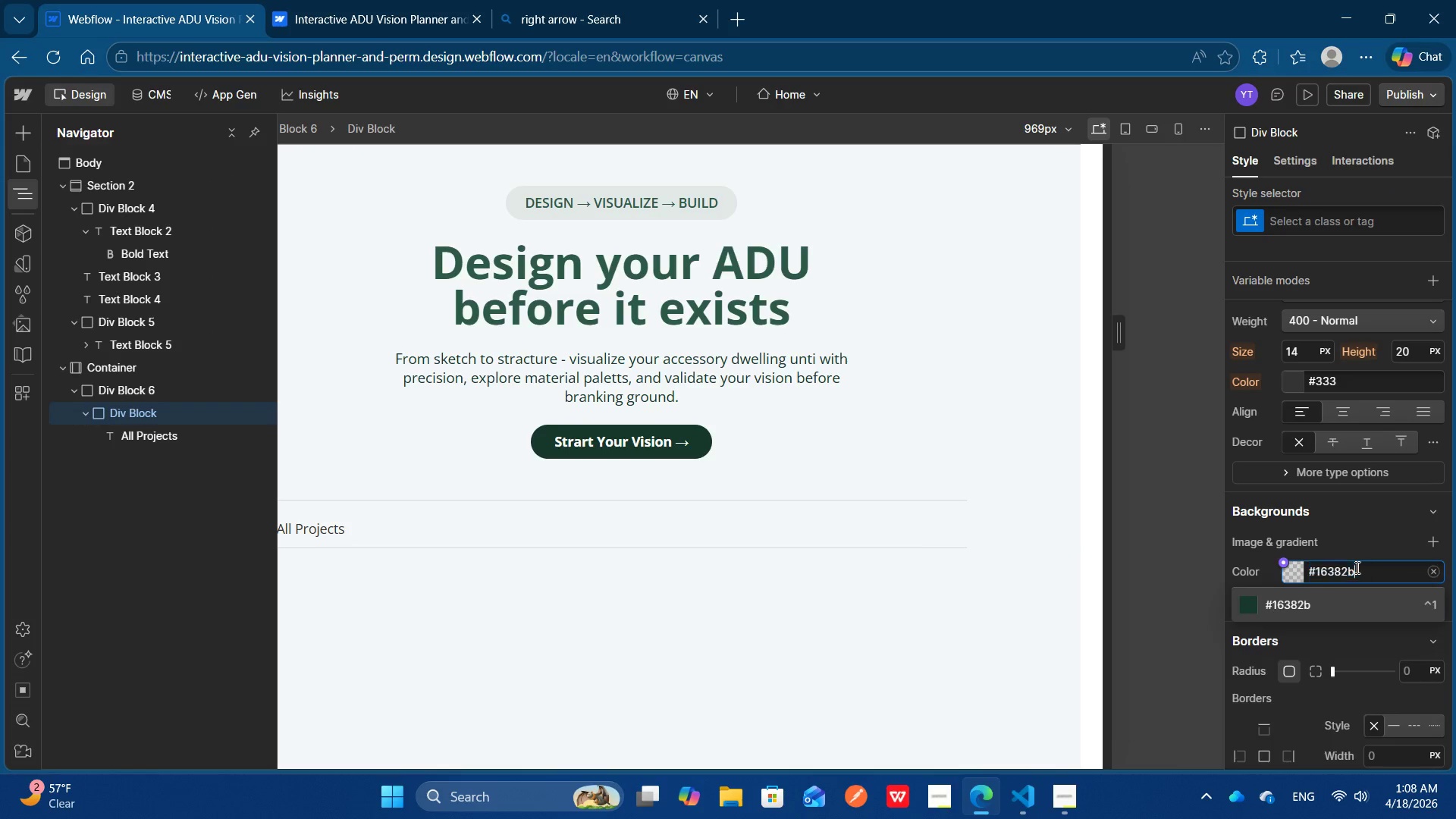 
key(Control+V)
 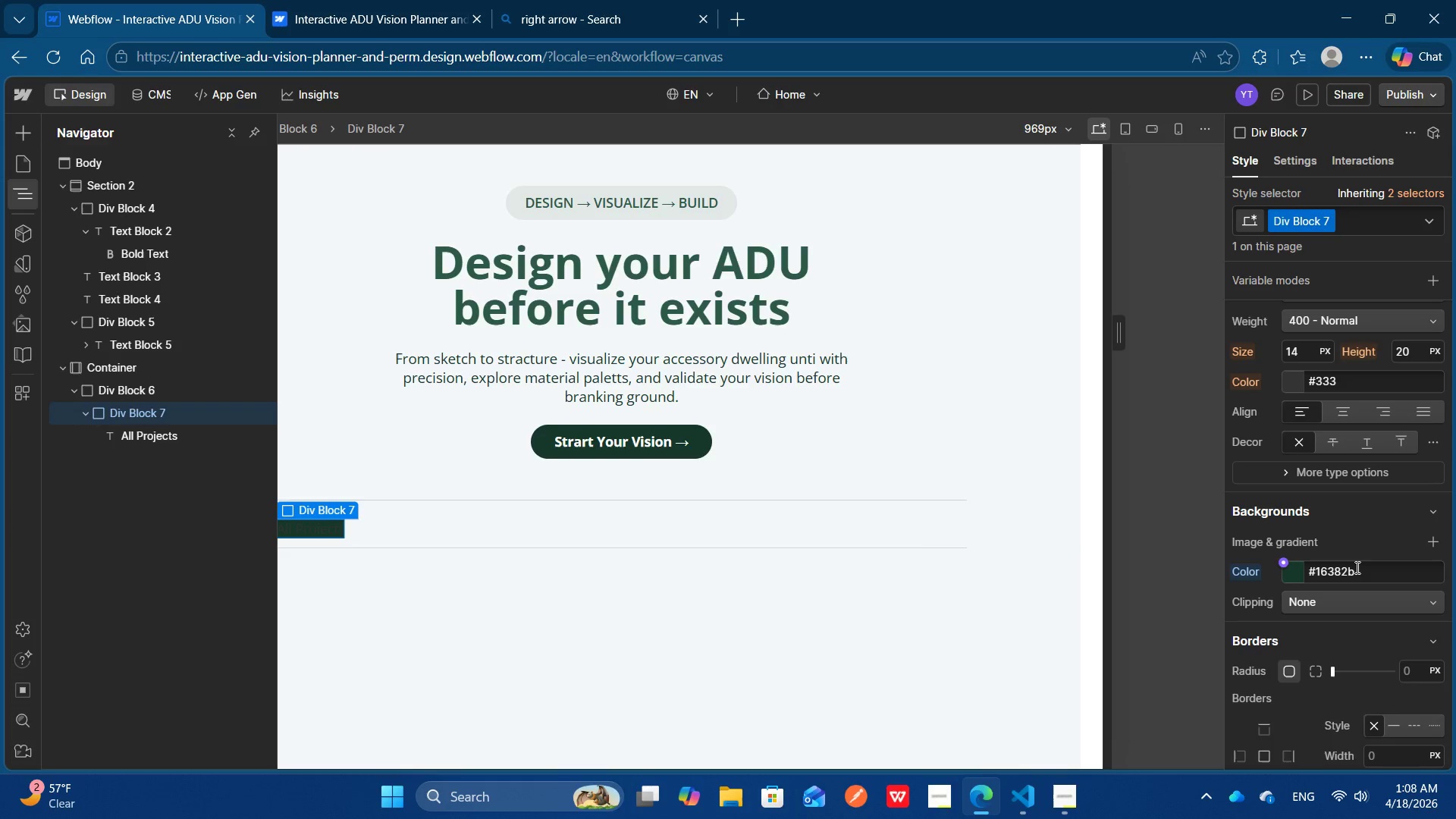 
key(Enter)
 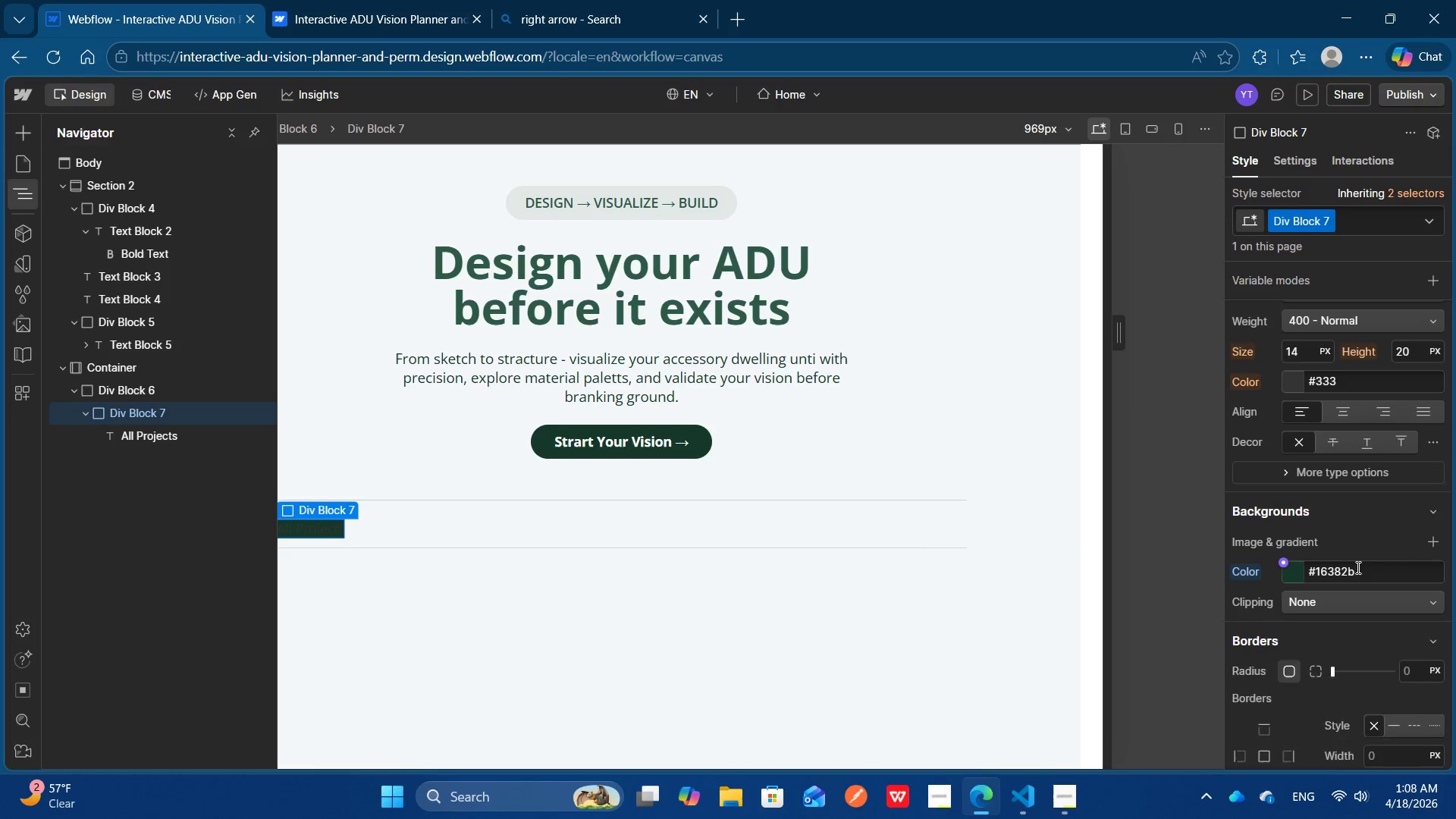 
scroll: coordinate [1357, 567], scroll_direction: none, amount: 0.0
 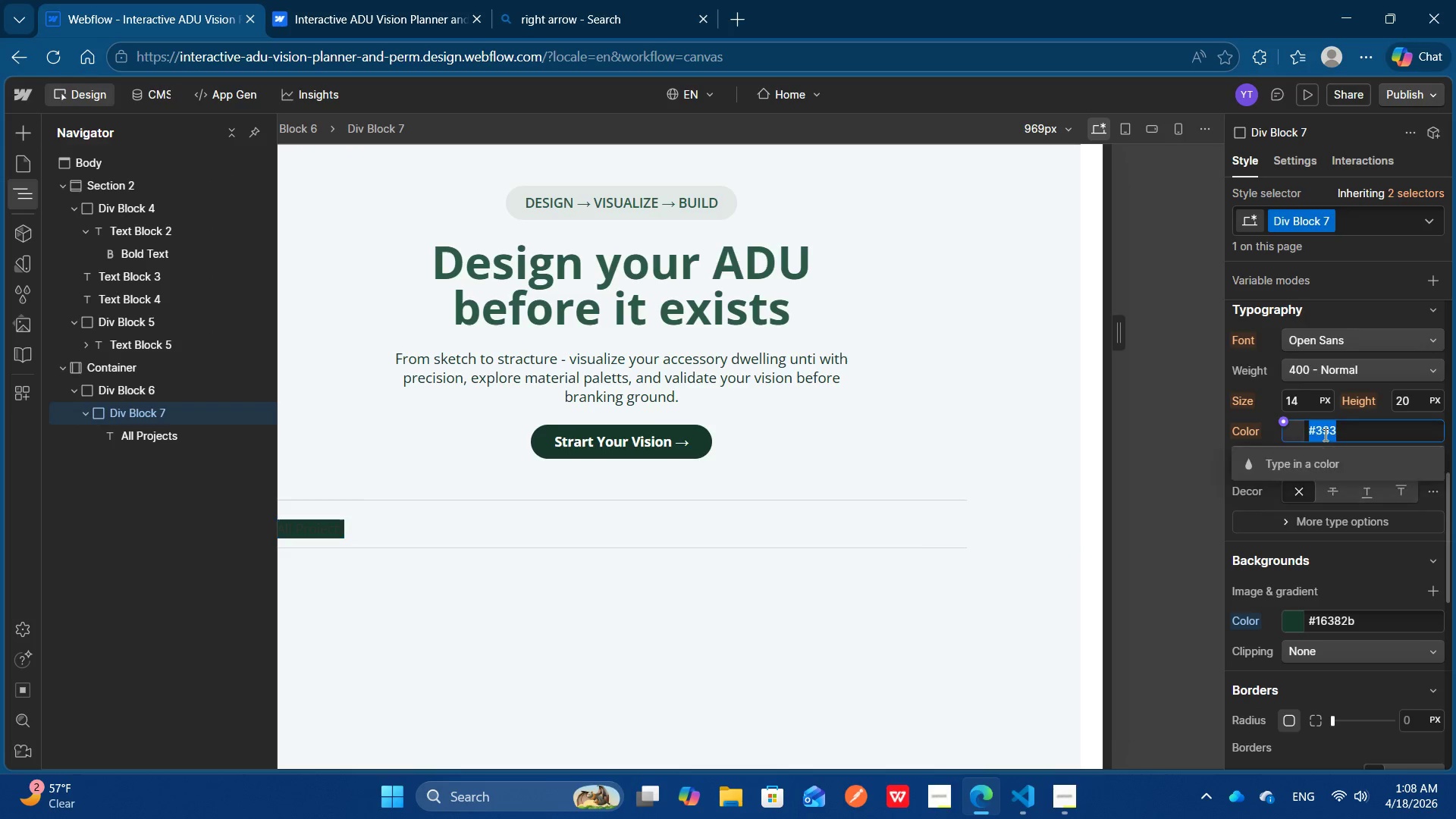 
double_click([1324, 435])
 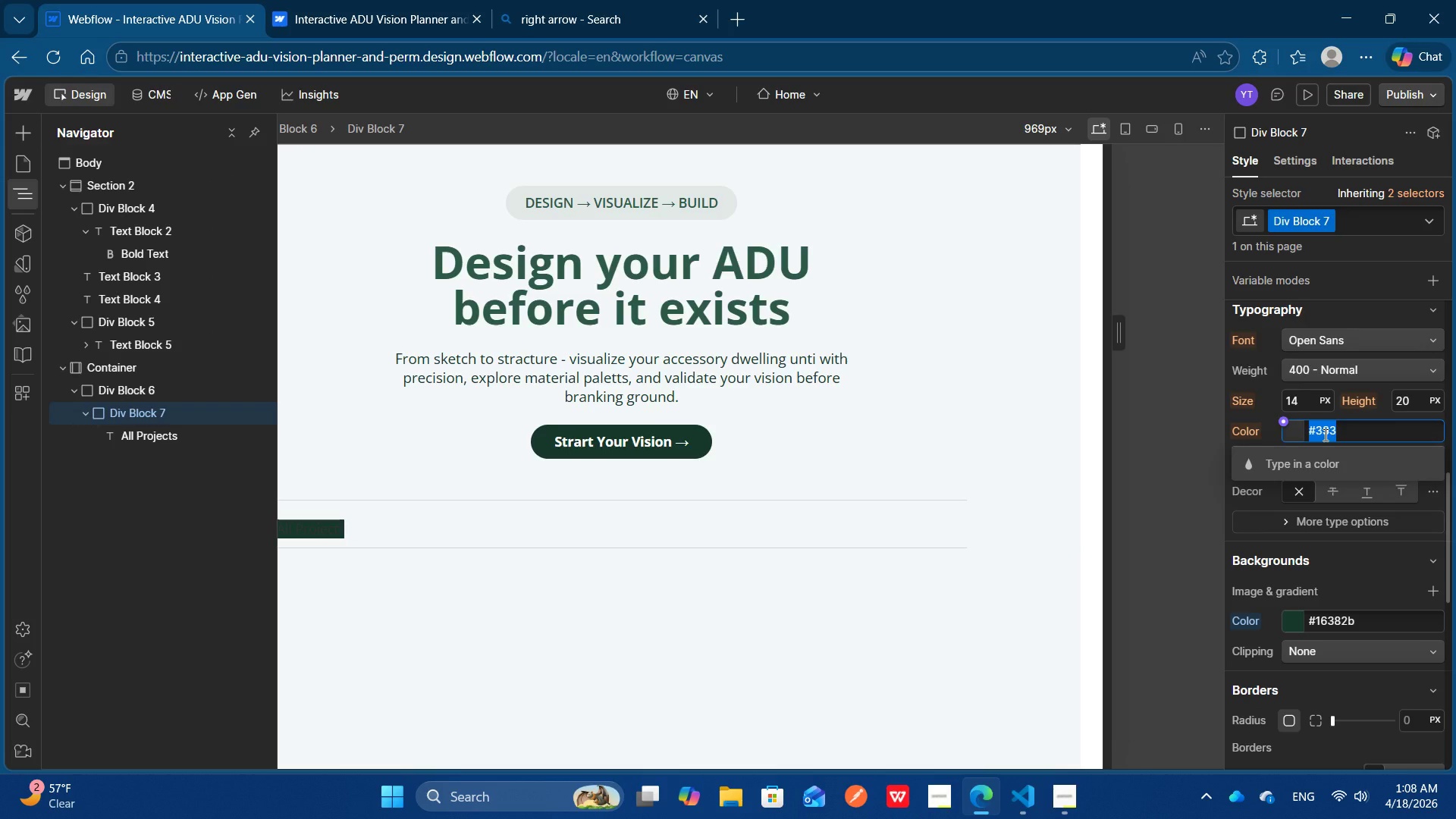 
triple_click([1324, 435])
 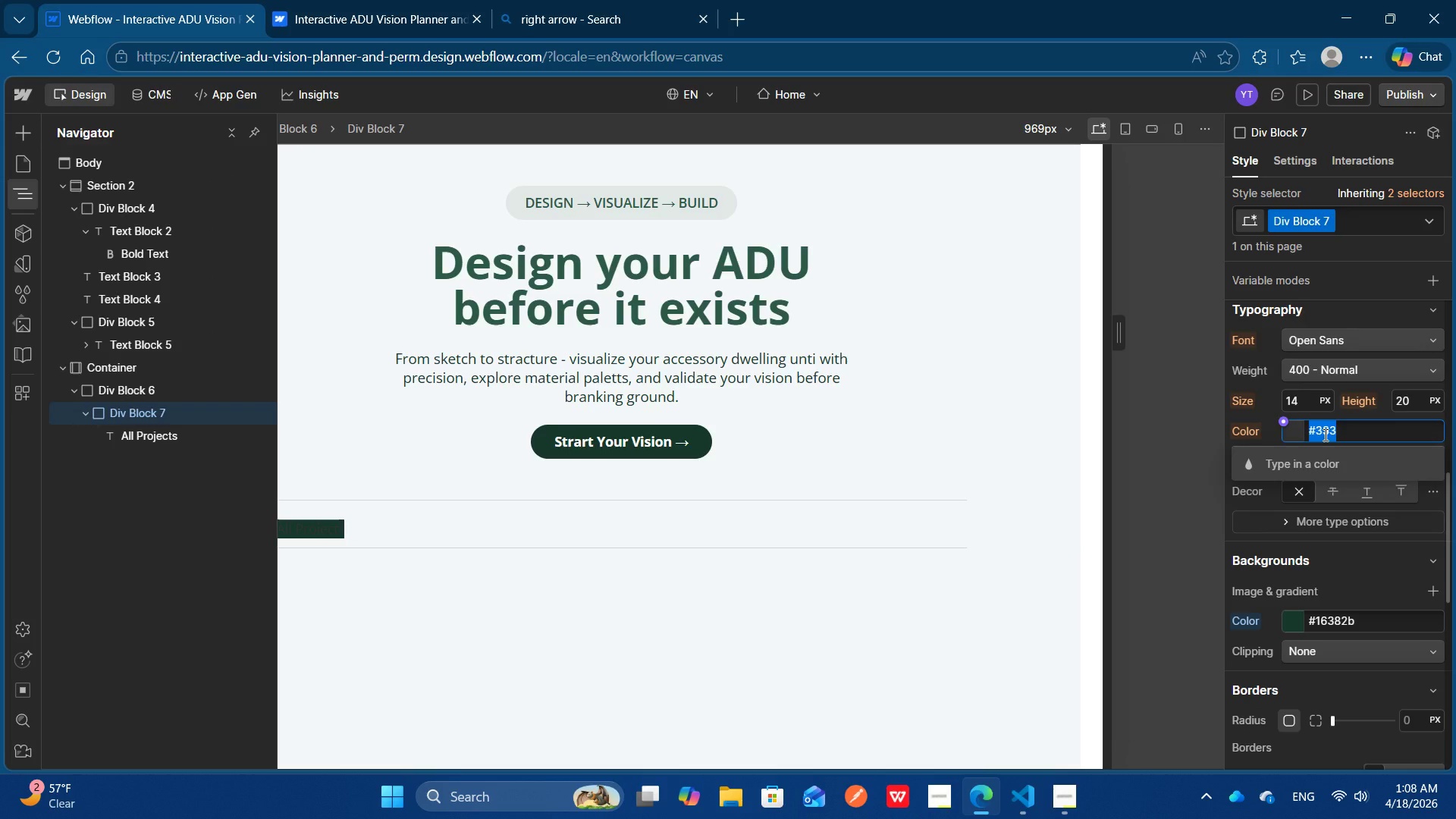 
triple_click([1324, 435])
 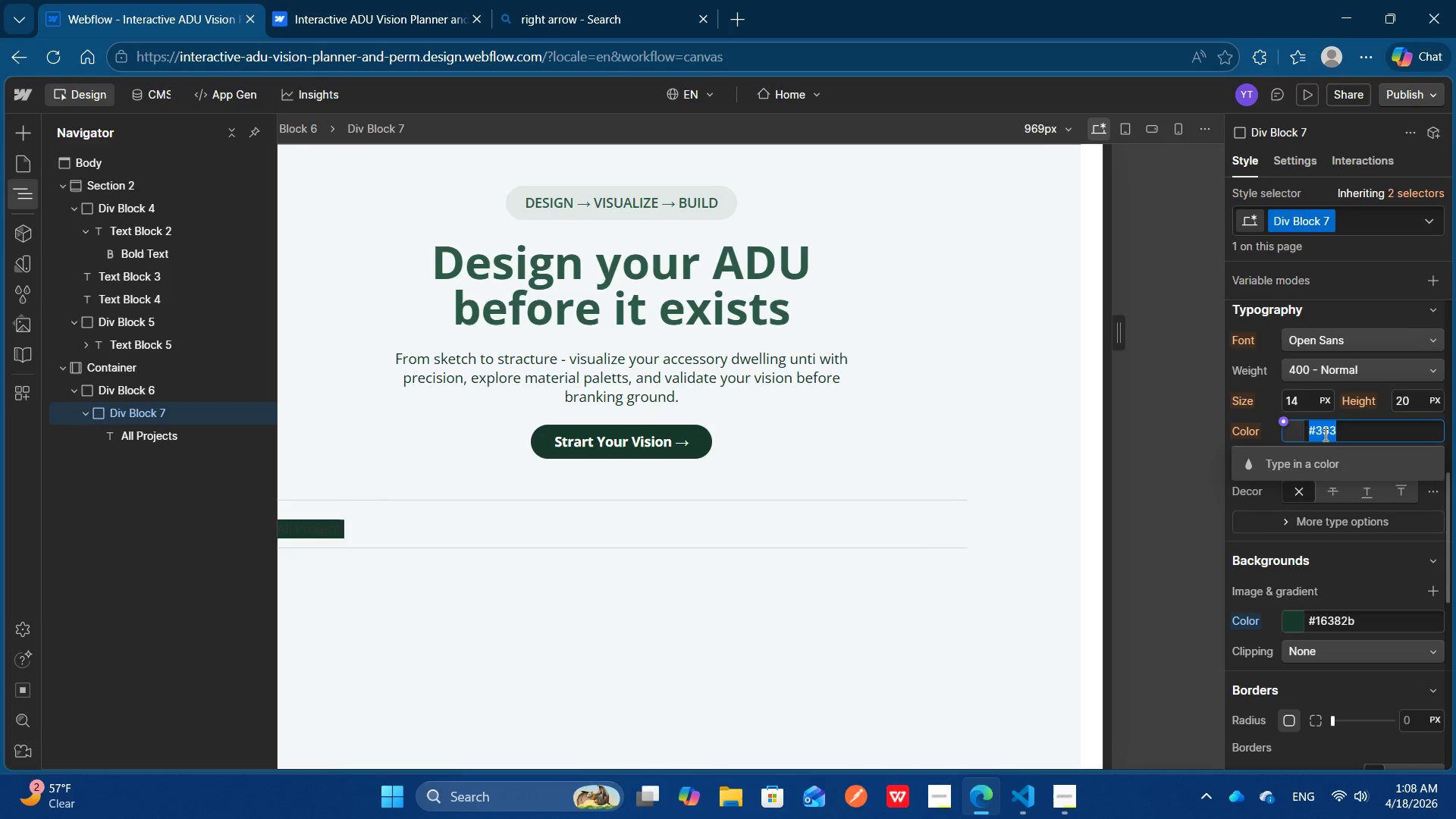 
triple_click([1324, 435])
 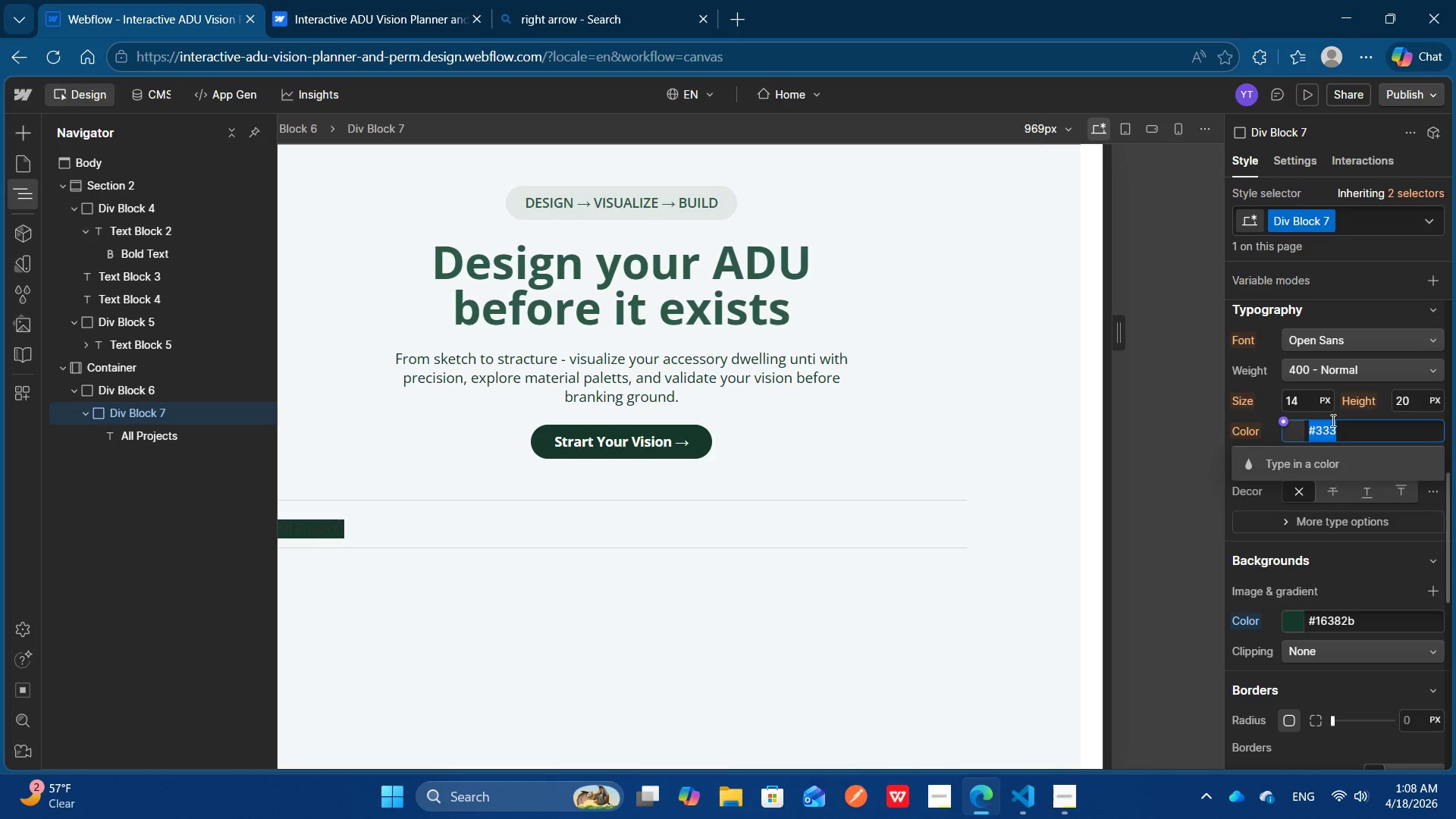 
triple_click([1324, 435])
 